 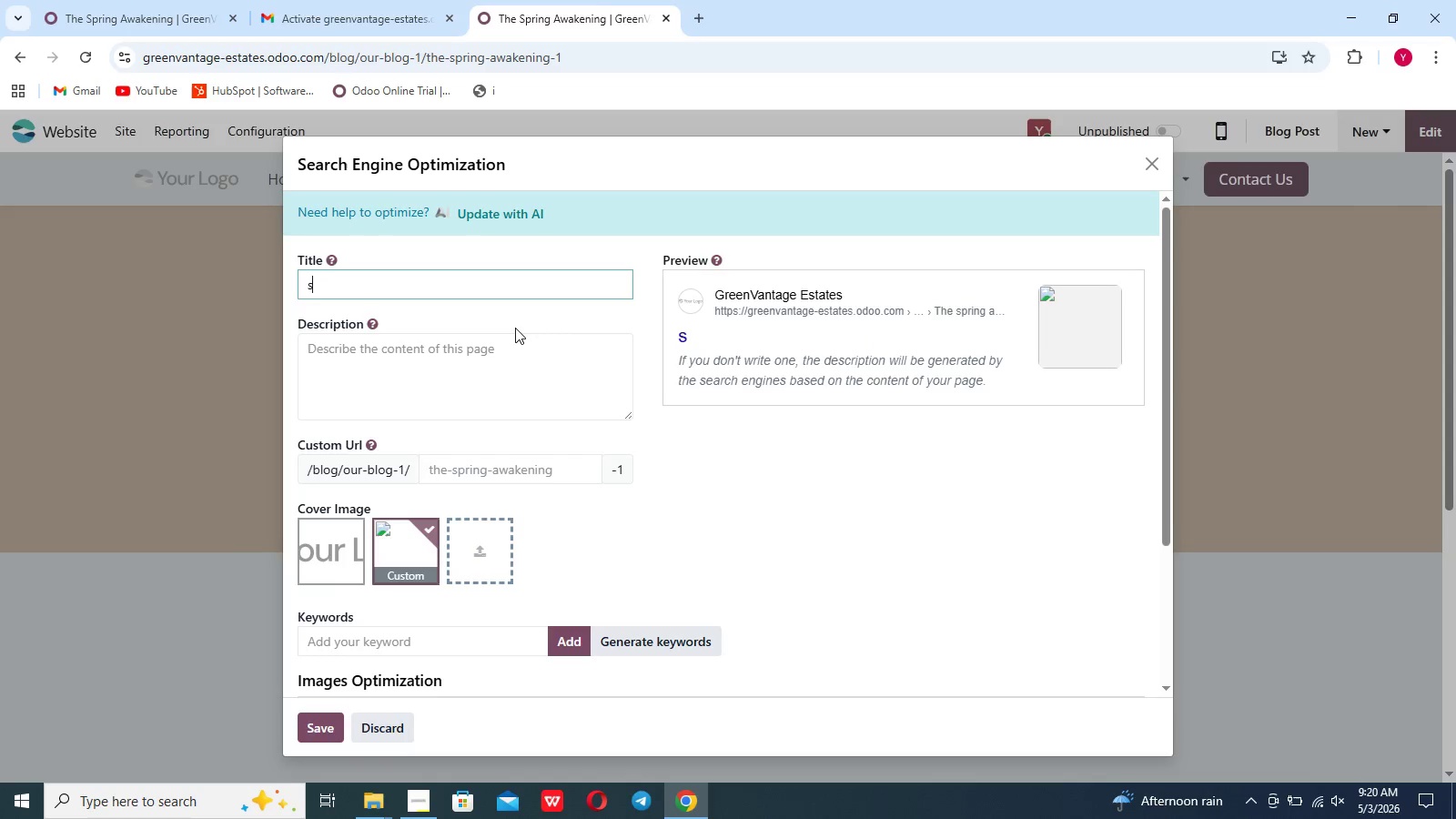 
type(spring Esta)
 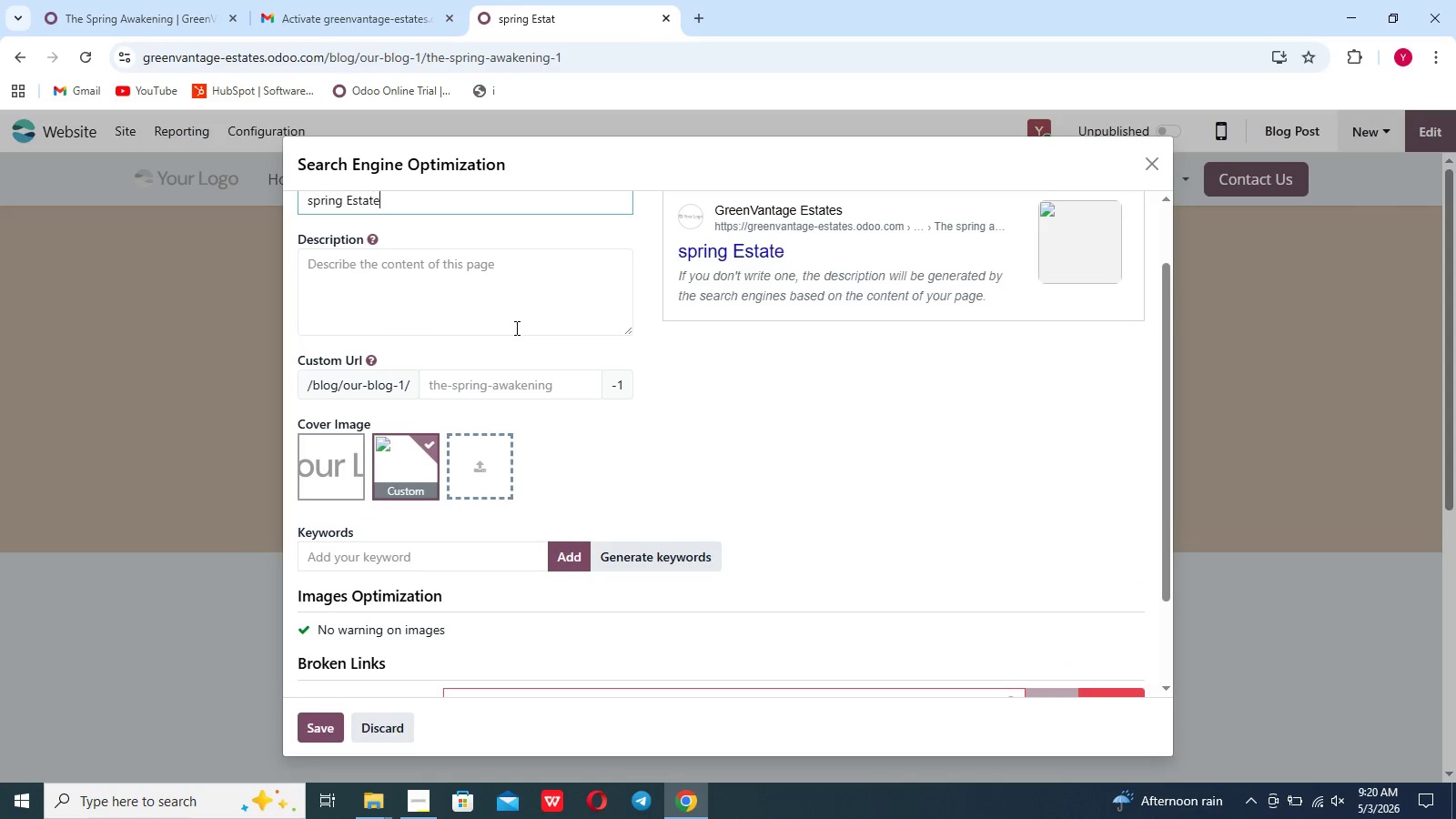 
scroll: coordinate [515, 328], scroll_direction: down, amount: 7.0
 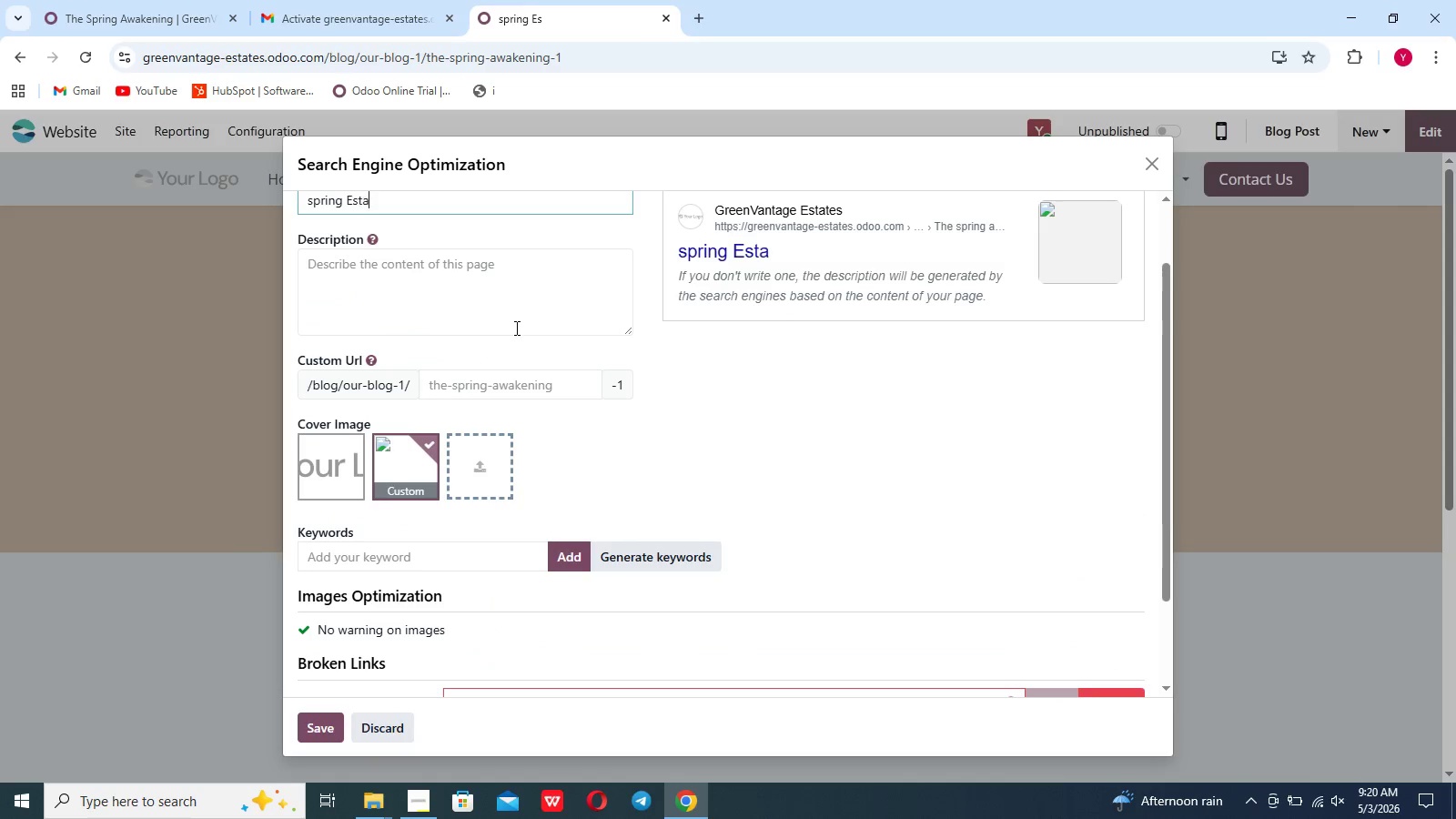 
type(te Maintenance & Property Wellness ")
key(Backspace)
type(| Greenvantage Estates)
 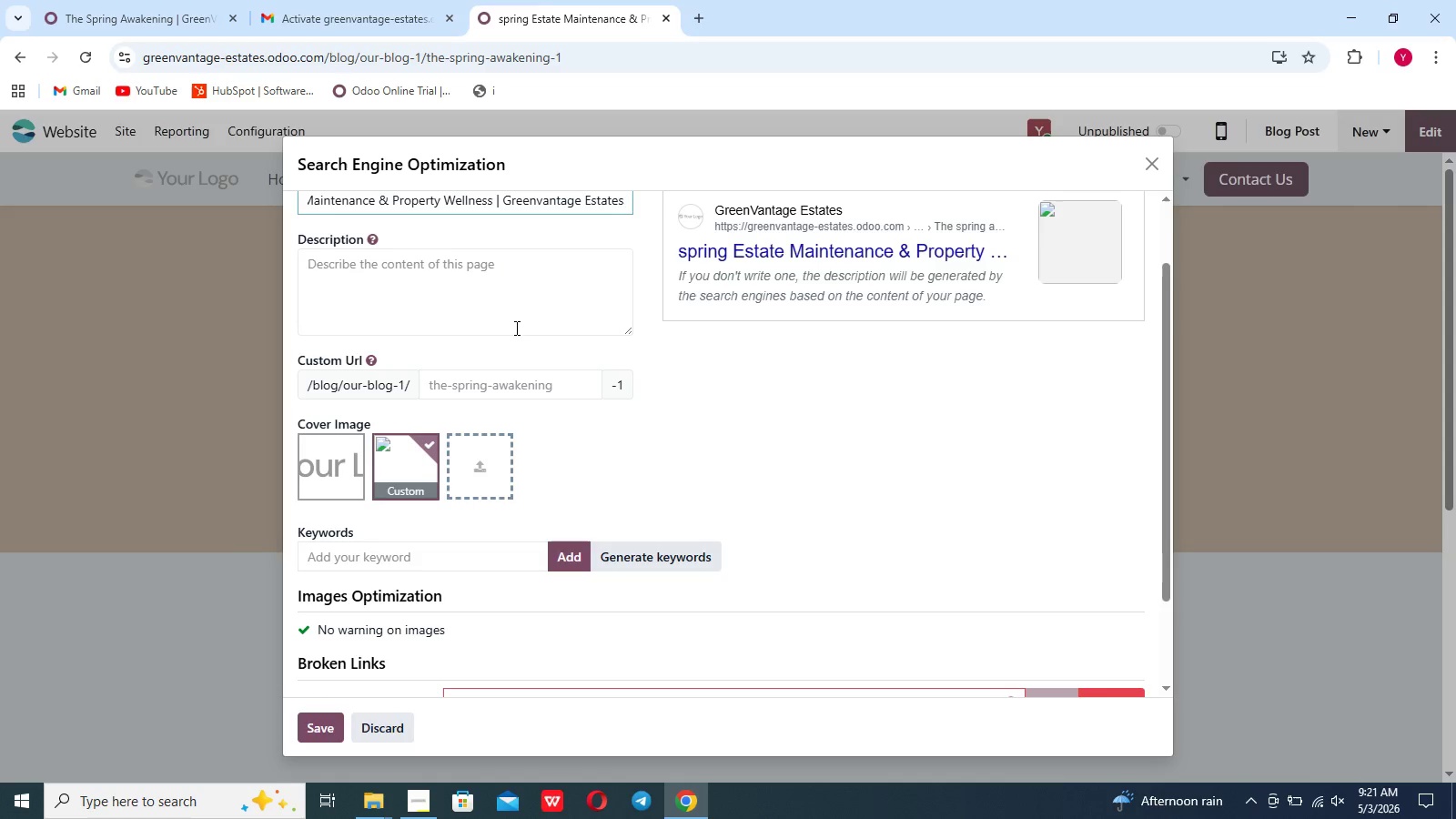 
left_click([426, 284])
 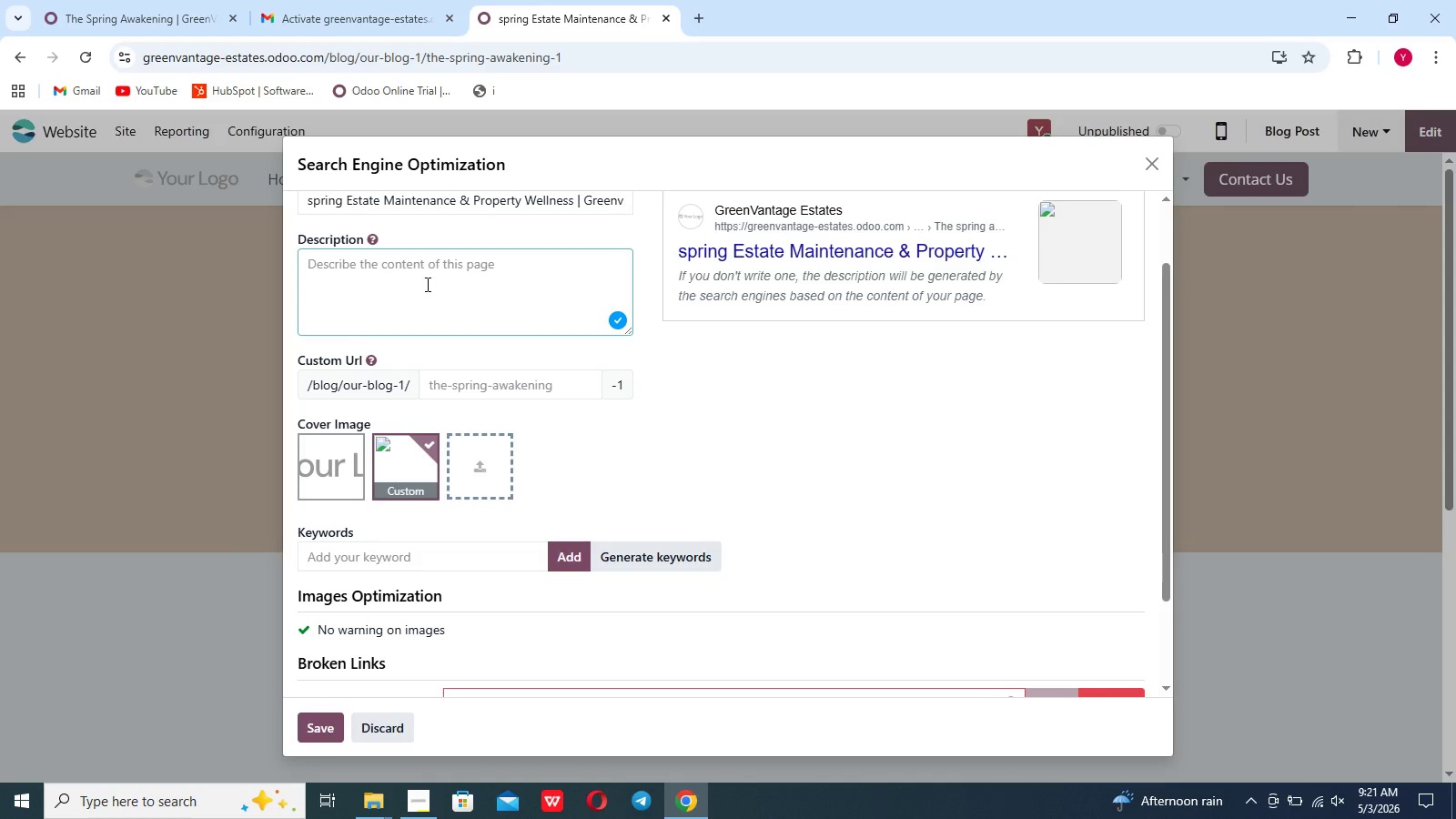 
type(Restore Your Propery's)
 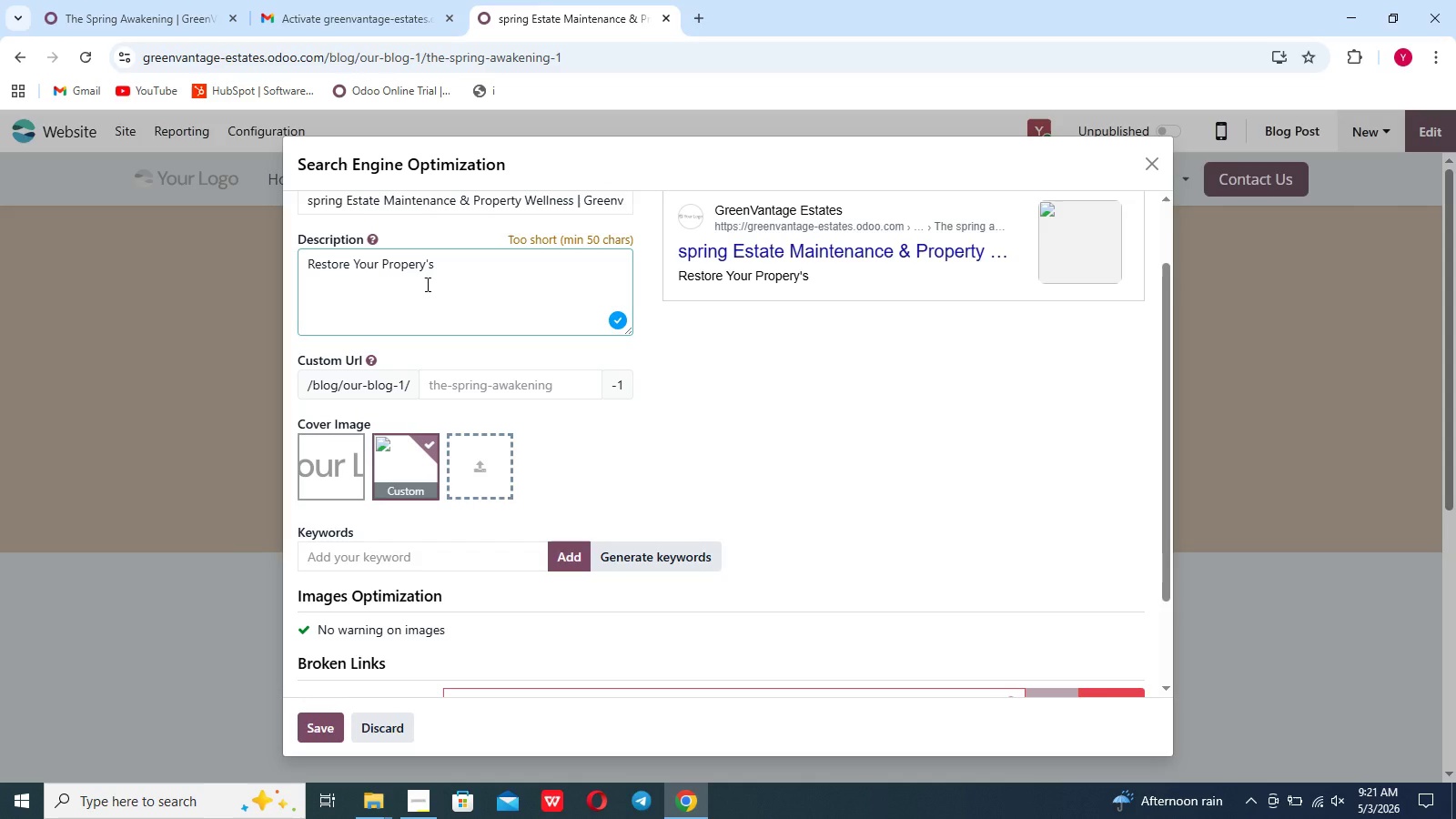 
key(ArrowLeft)
 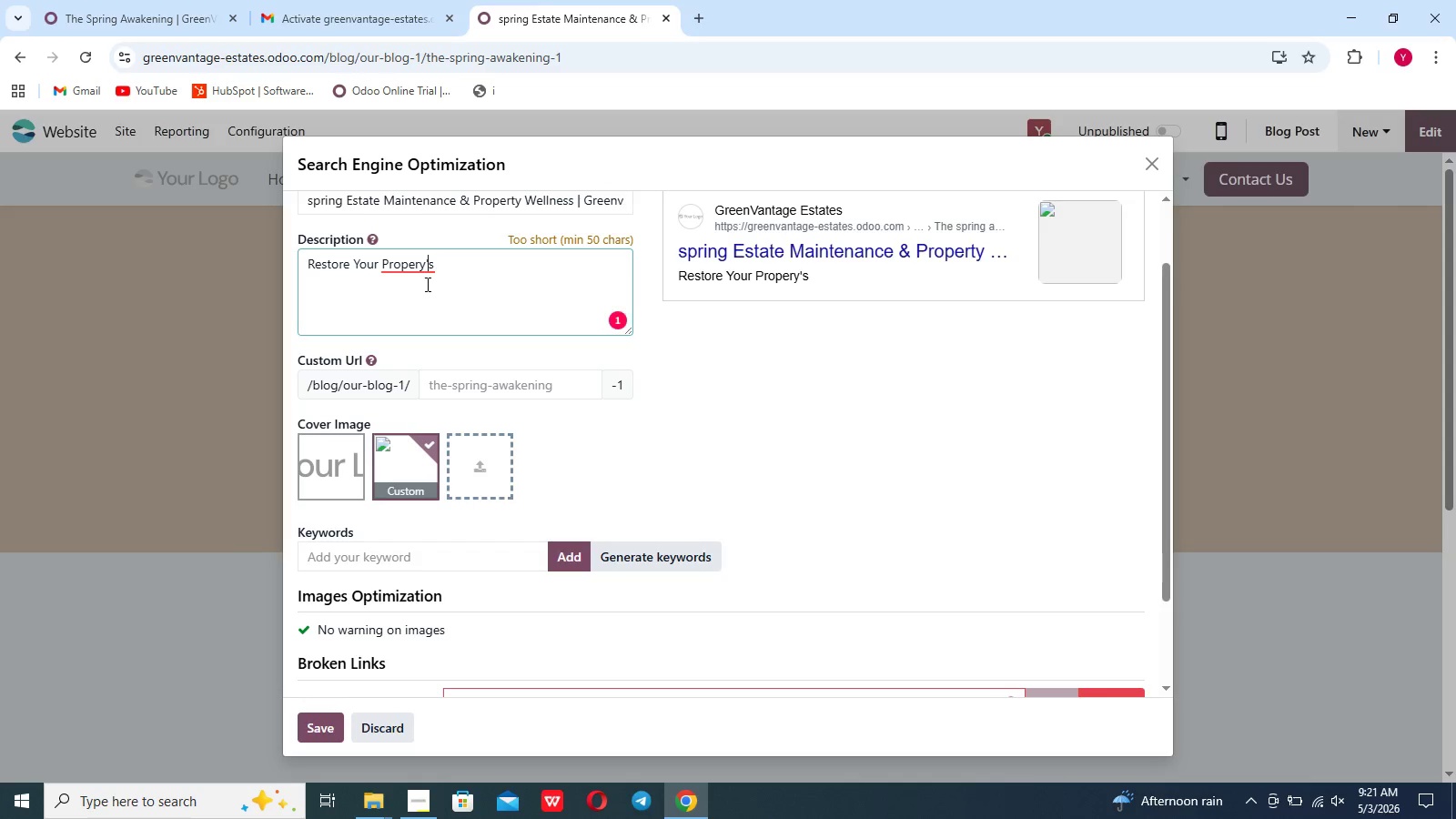 
key(ArrowLeft)
 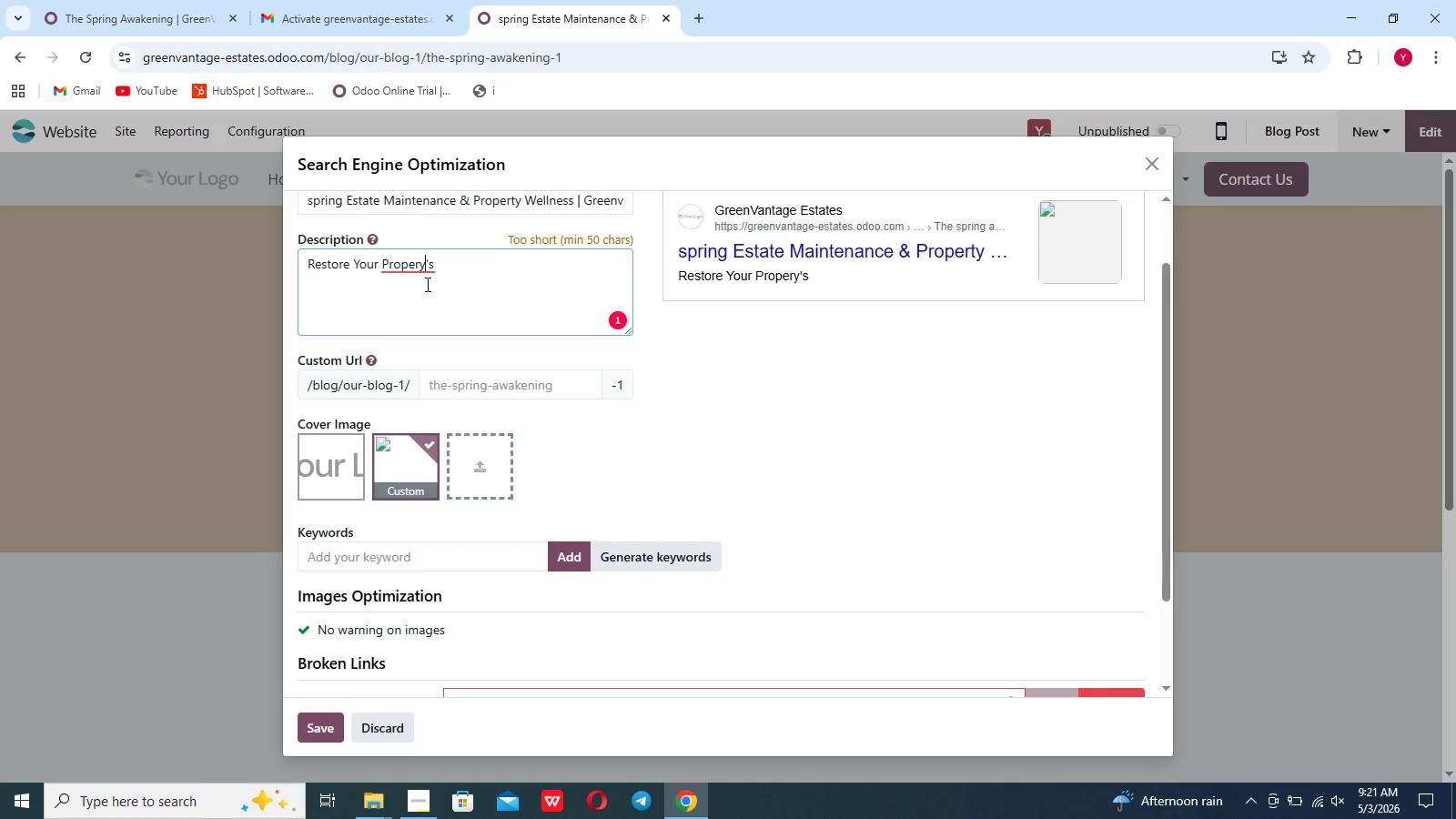 
key(ArrowLeft)
 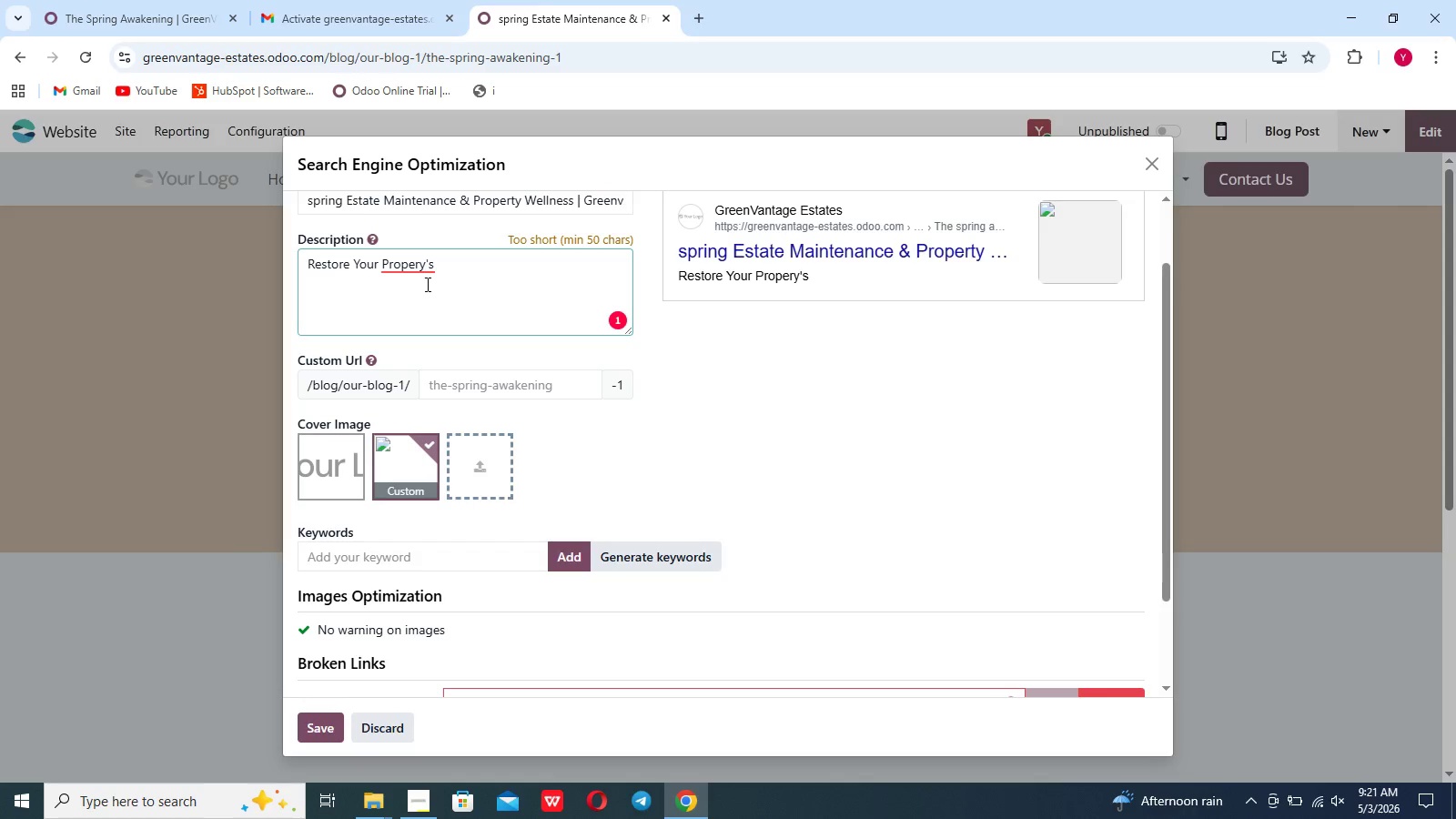 
key(Y)
 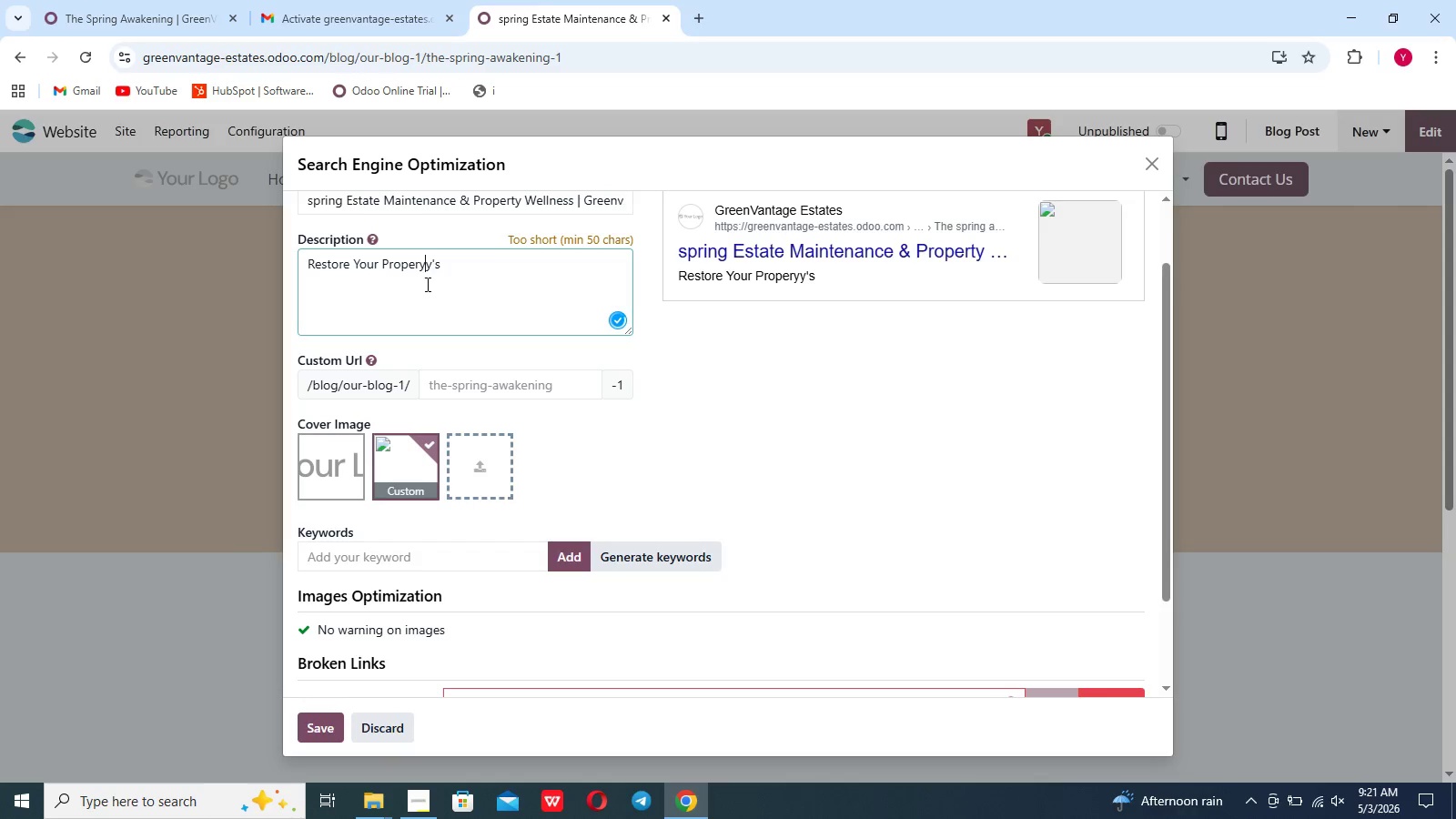 
key(Backspace)
 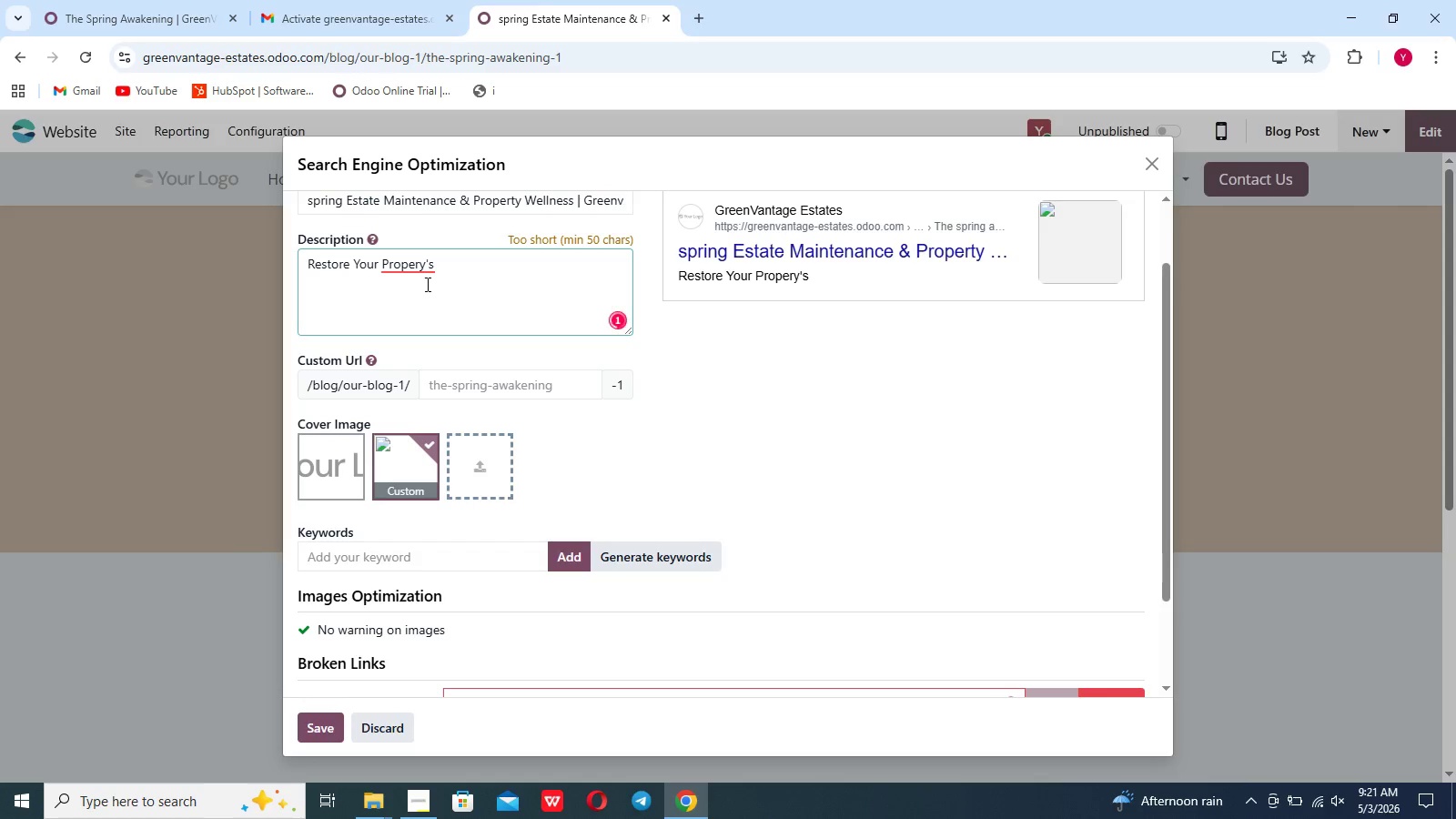 
key(T)
 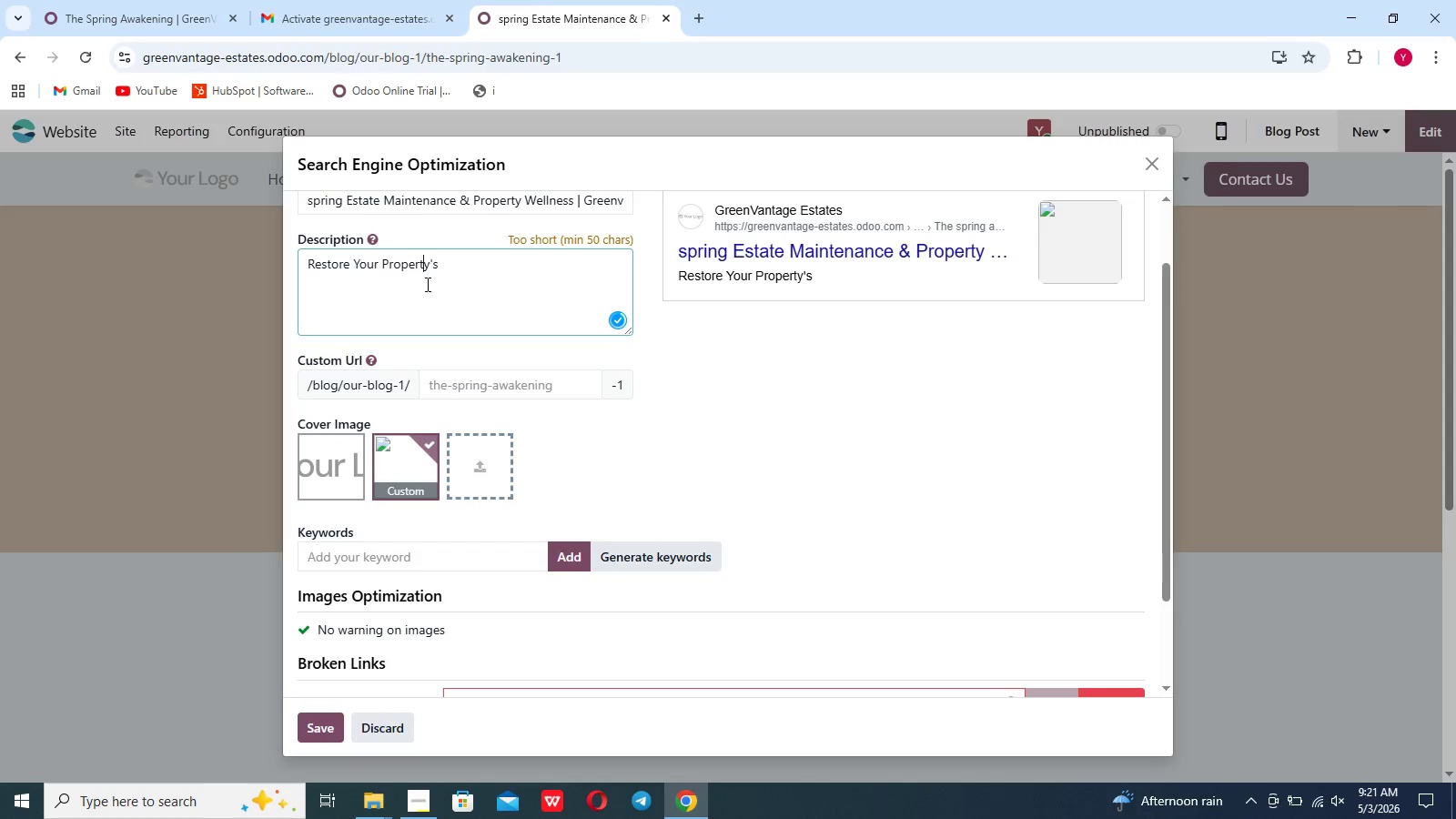 
key(ArrowRight)
 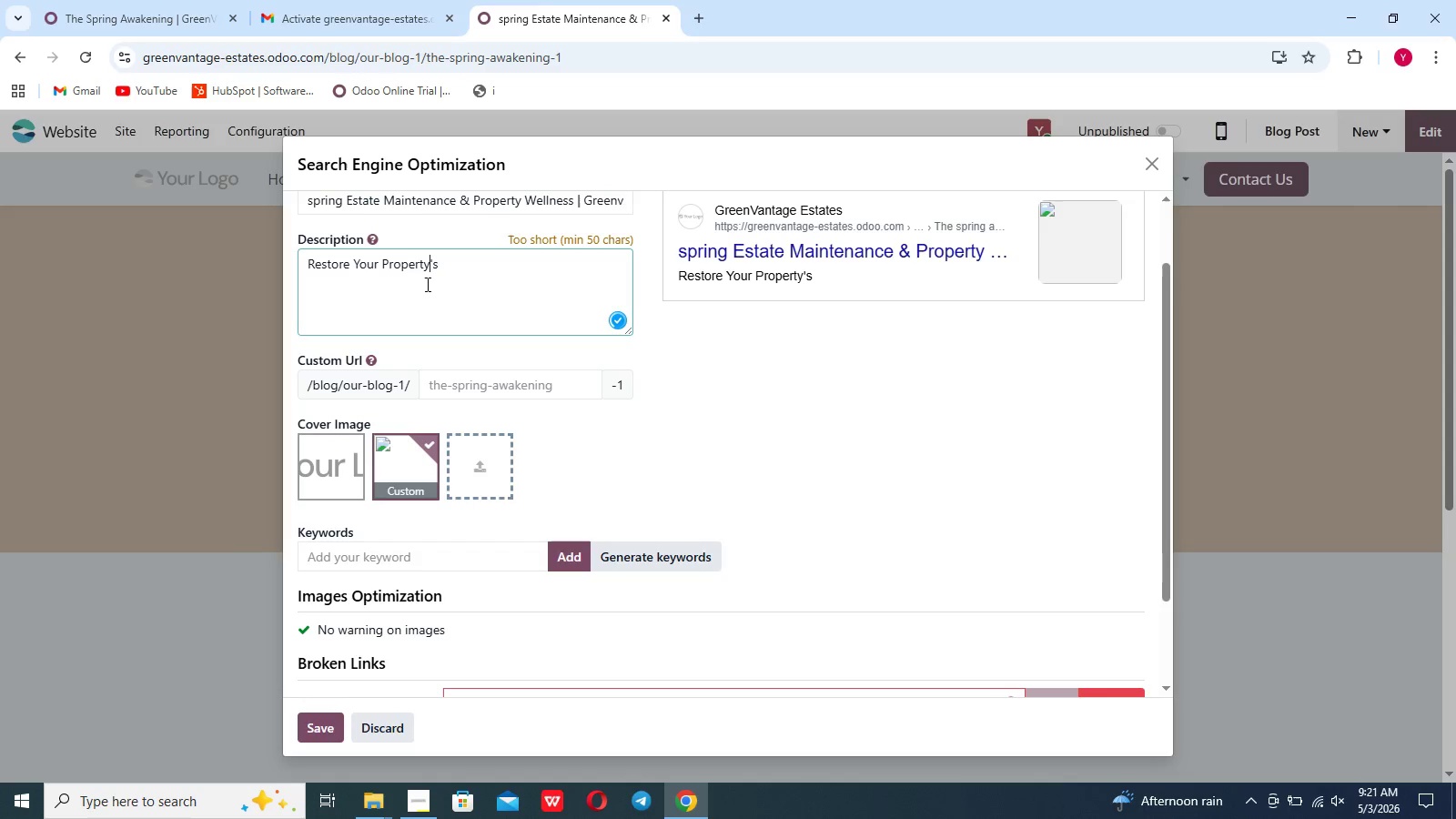 
key(ArrowRight)
 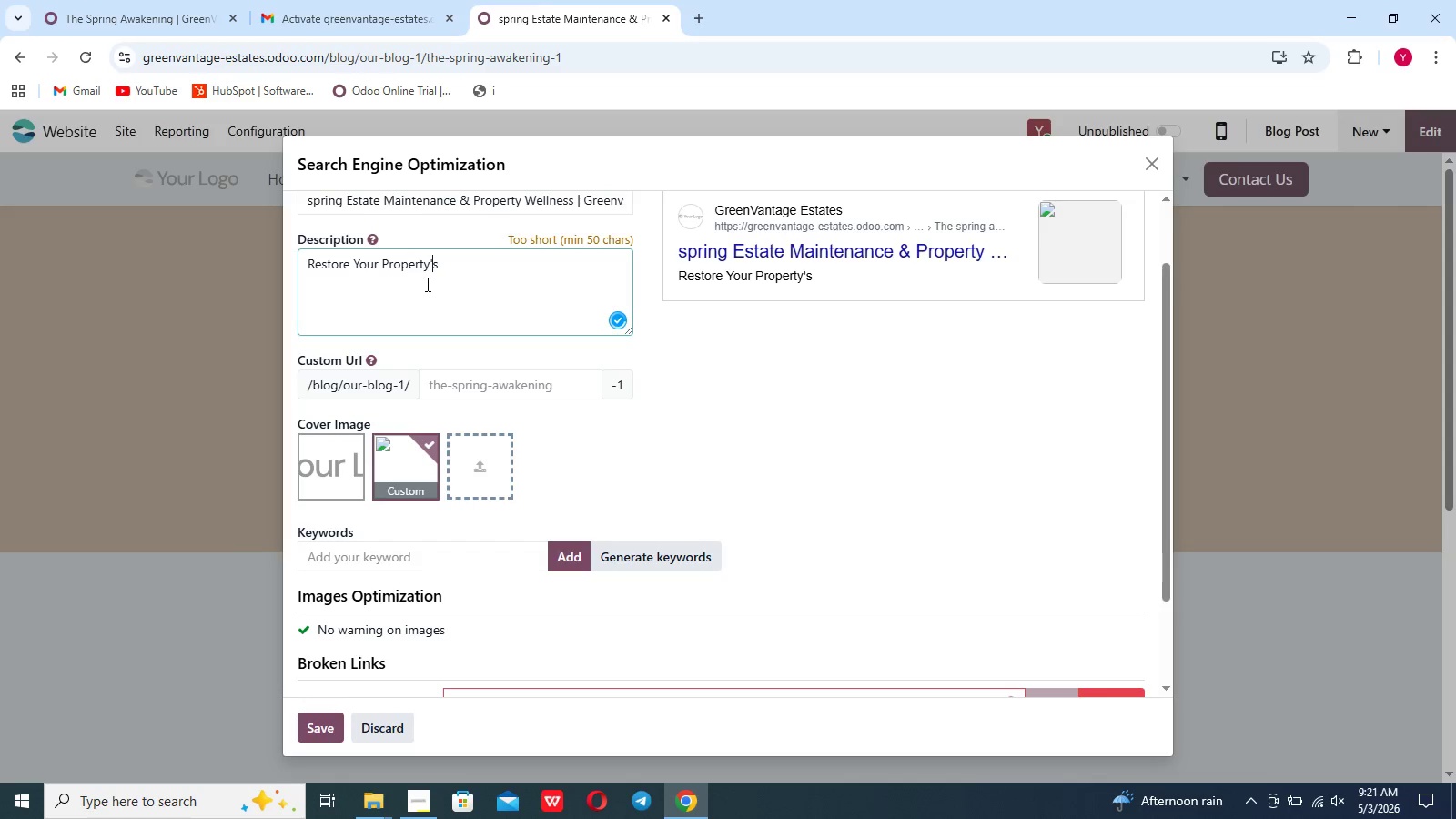 
key(ArrowRight)
 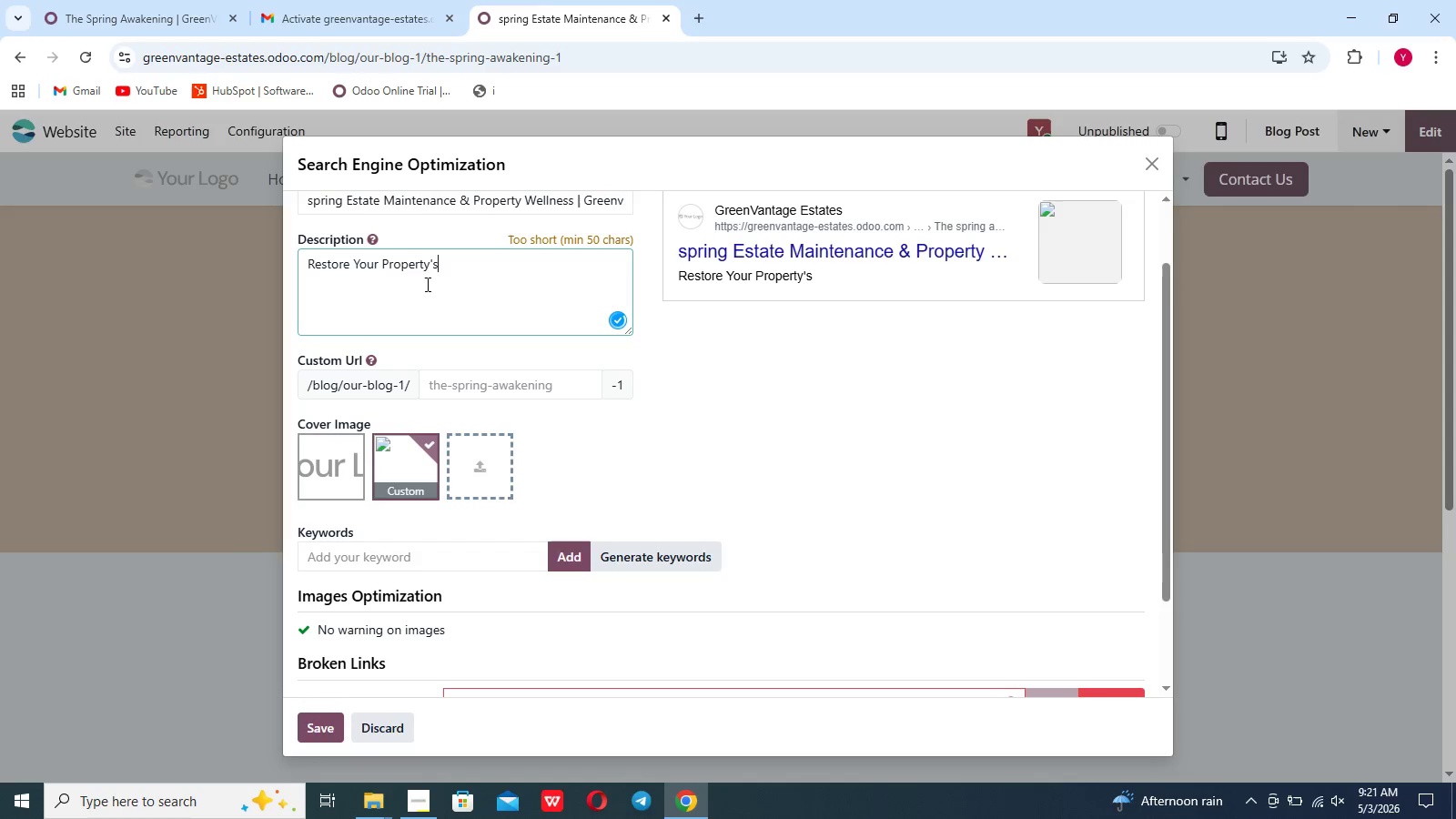 
type( Curb Appeal thius)
key(Backspace)
key(Backspace)
key(Backspace)
key(Backspace)
key(Backspace)
key(Backspace)
key(Backspace)
key(Backspace)
key(Backspace)
key(Backspace)
key(Backspace)
key(Backspace)
type(appeal )
 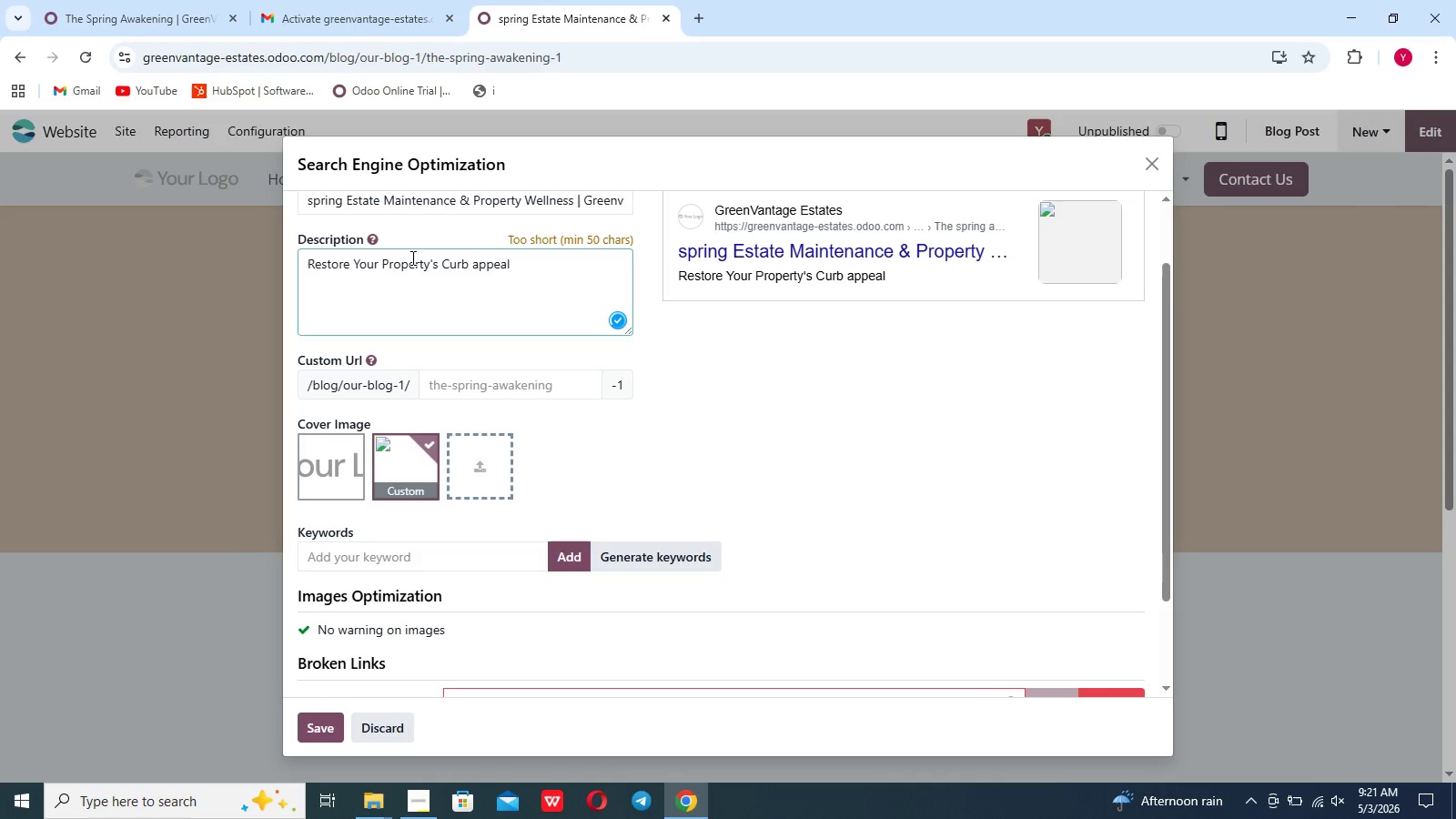 
 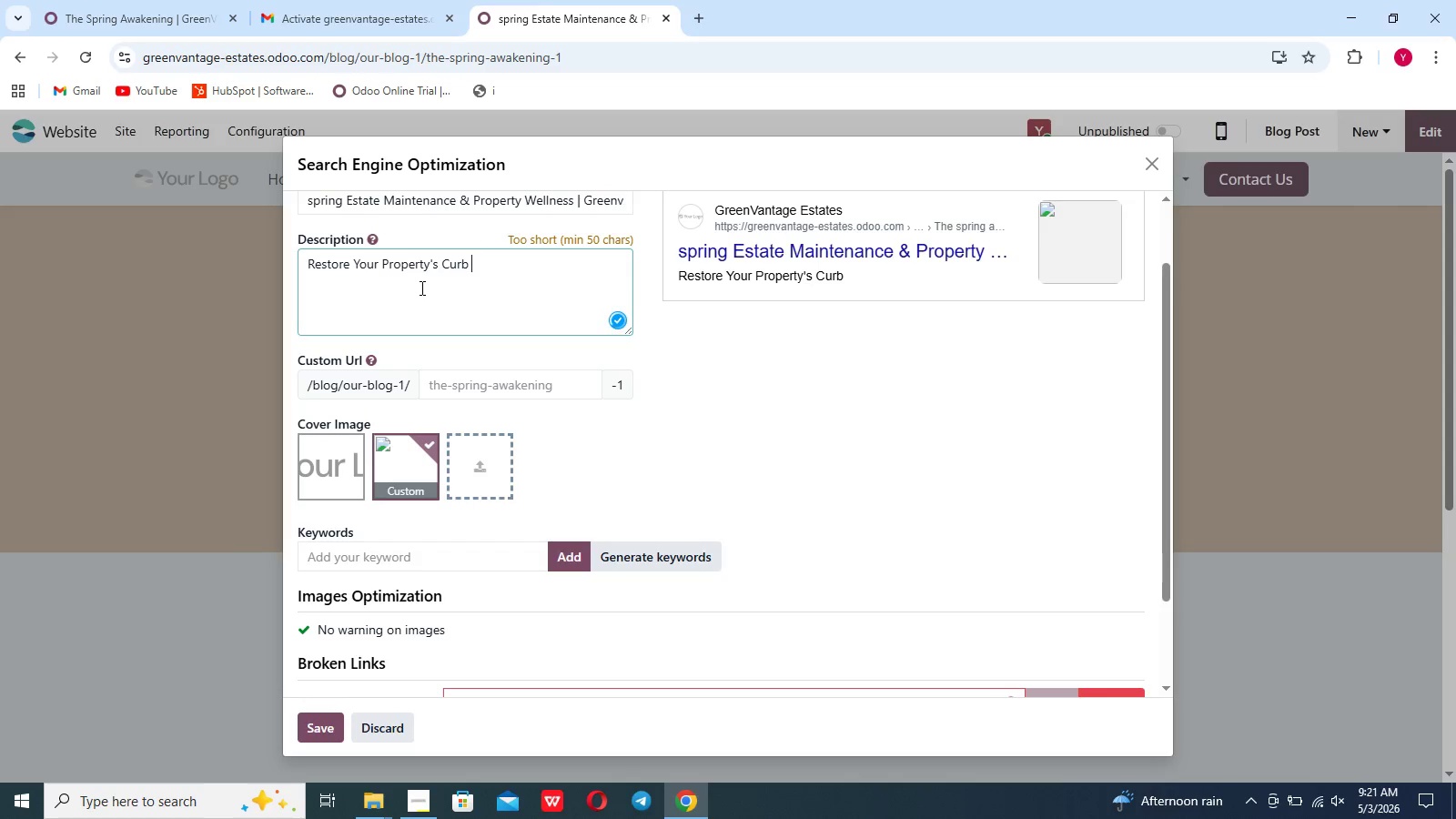 
type(this spring.our expert guide covers mulch application,irrigation audits,and precision siding washes for premium es)
 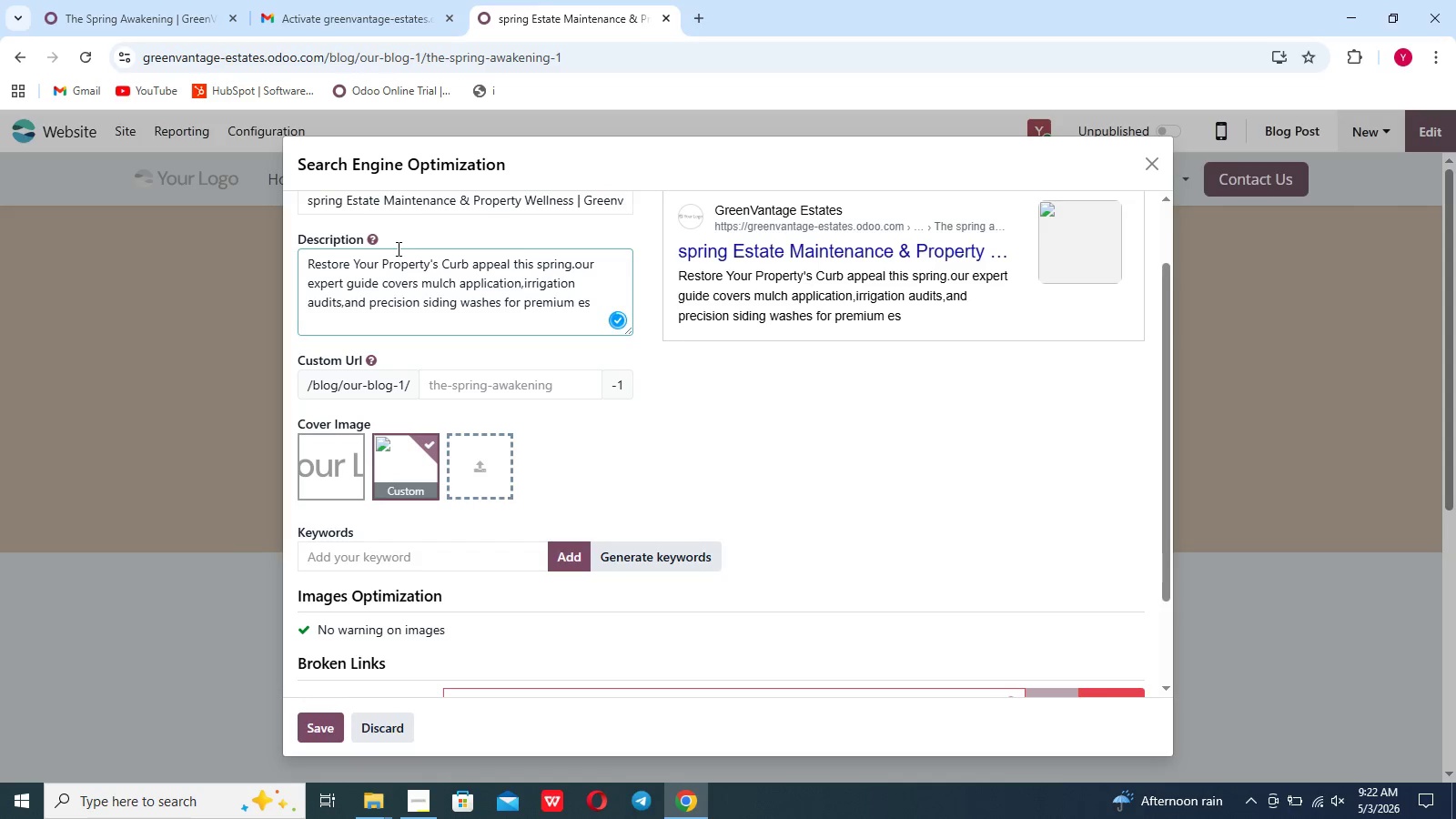 
type(tates)
 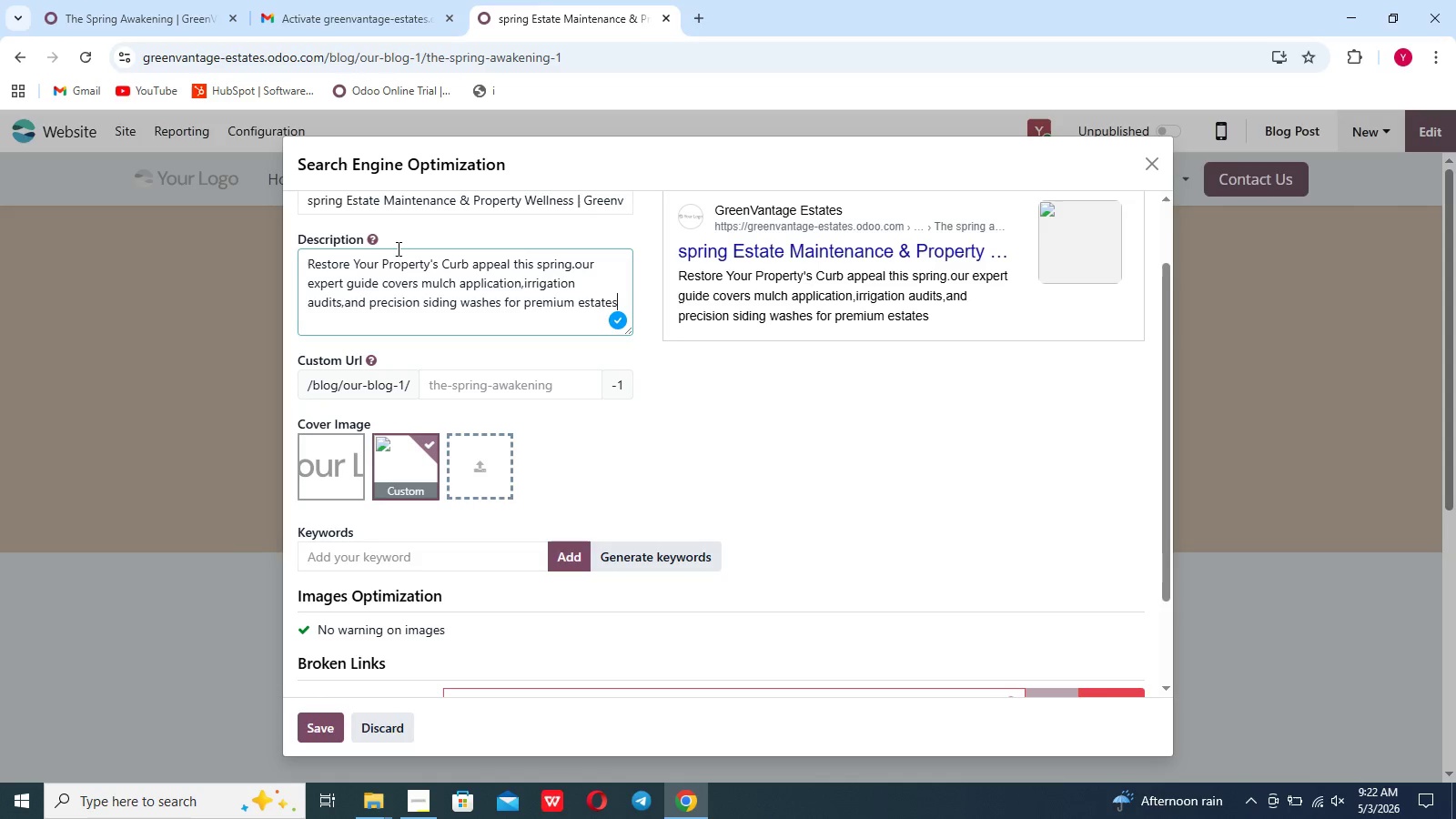 
wait(8.56)
 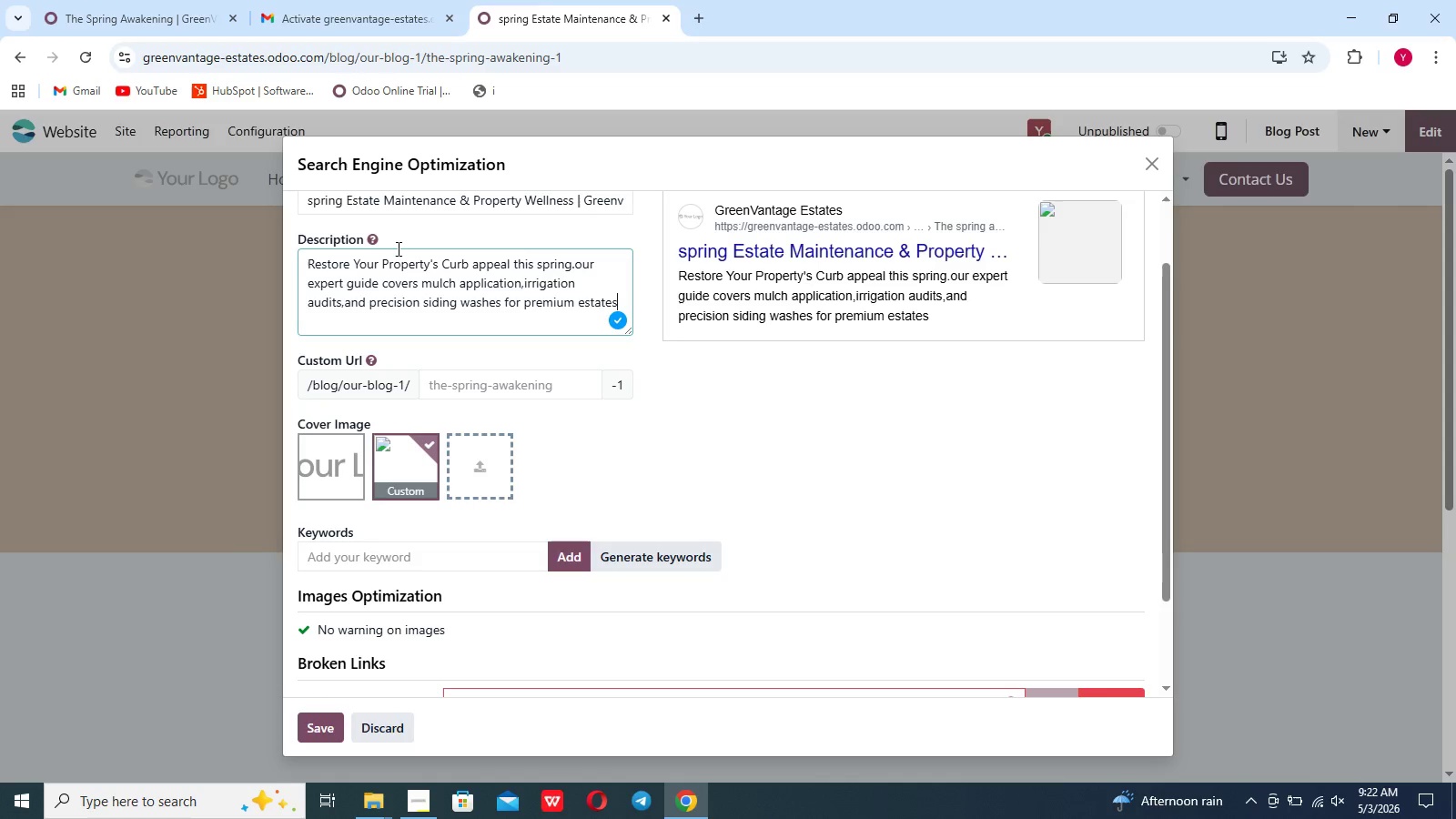 
left_click([421, 561])
 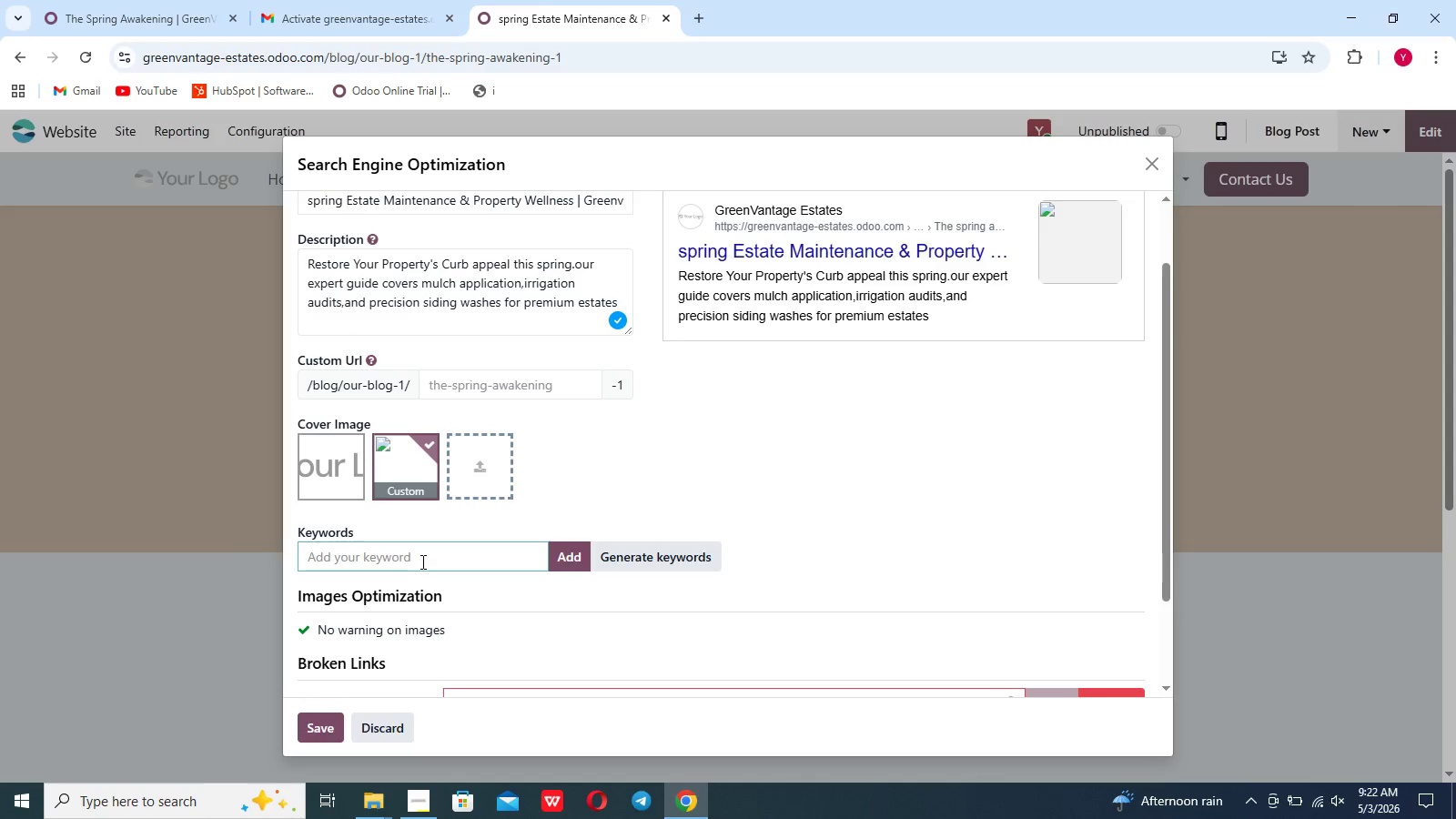 
type(spring landscaping)
 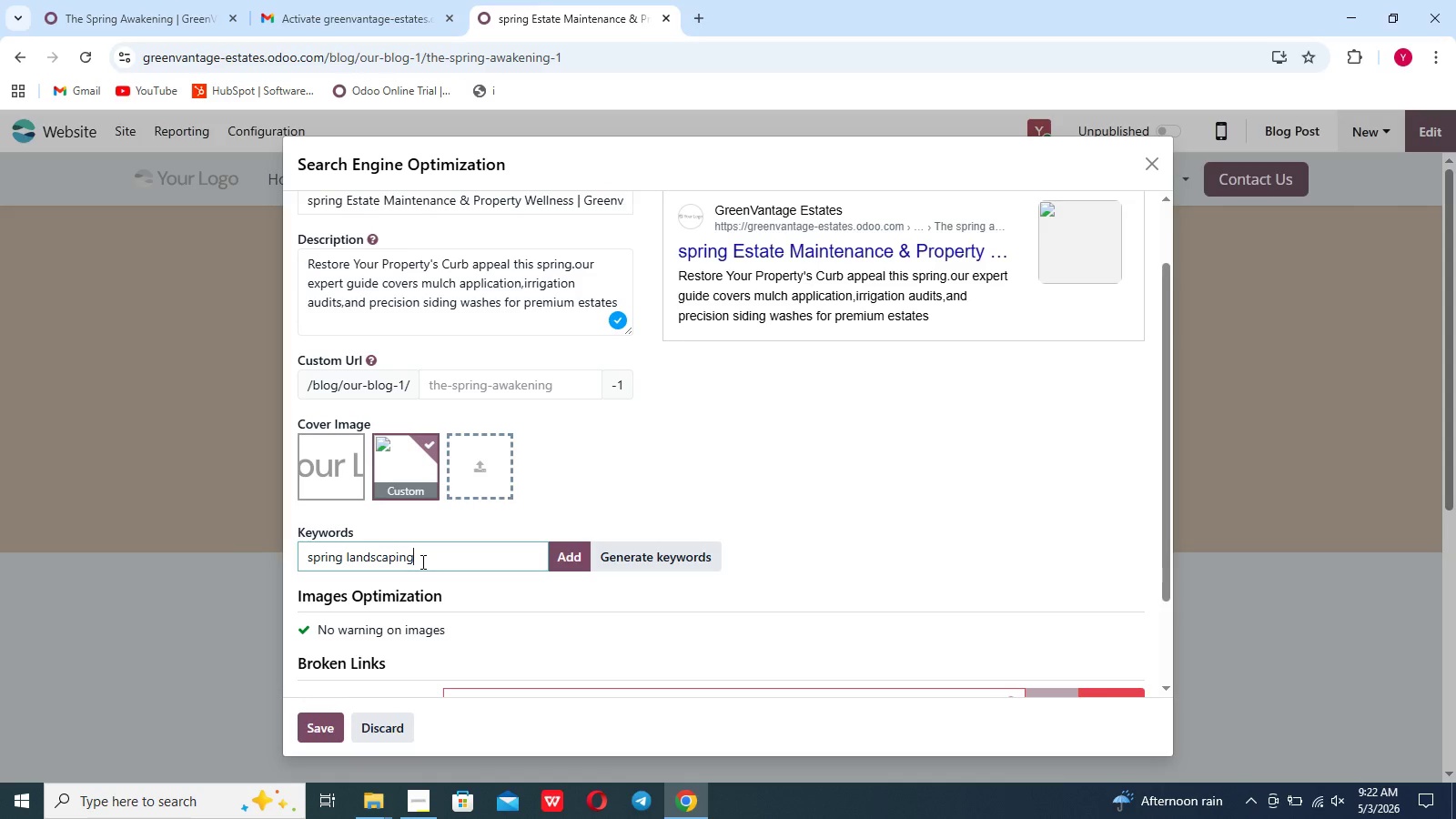 
key(Enter)
 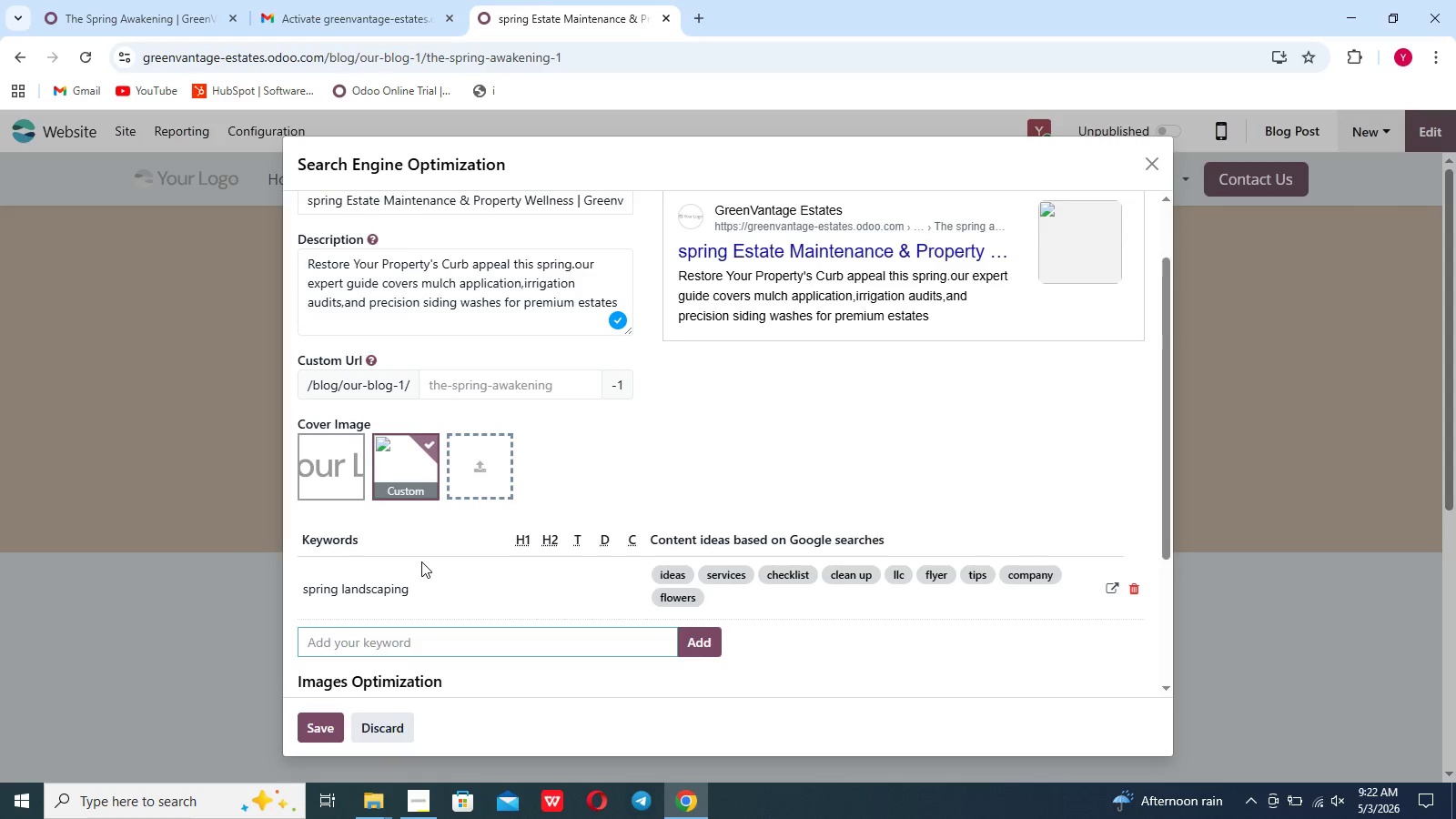 
wait(6.09)
 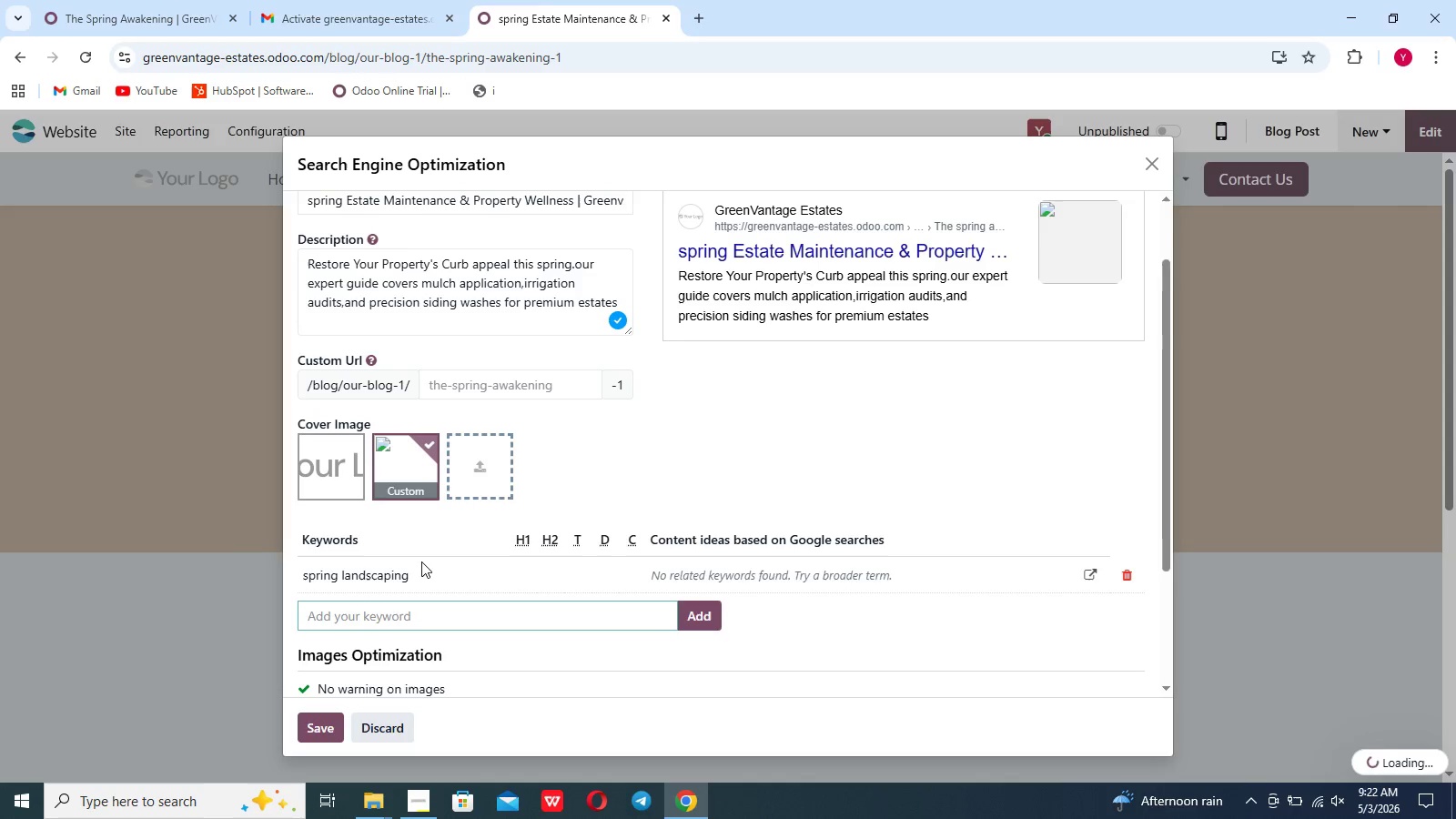 
left_click([327, 724])
 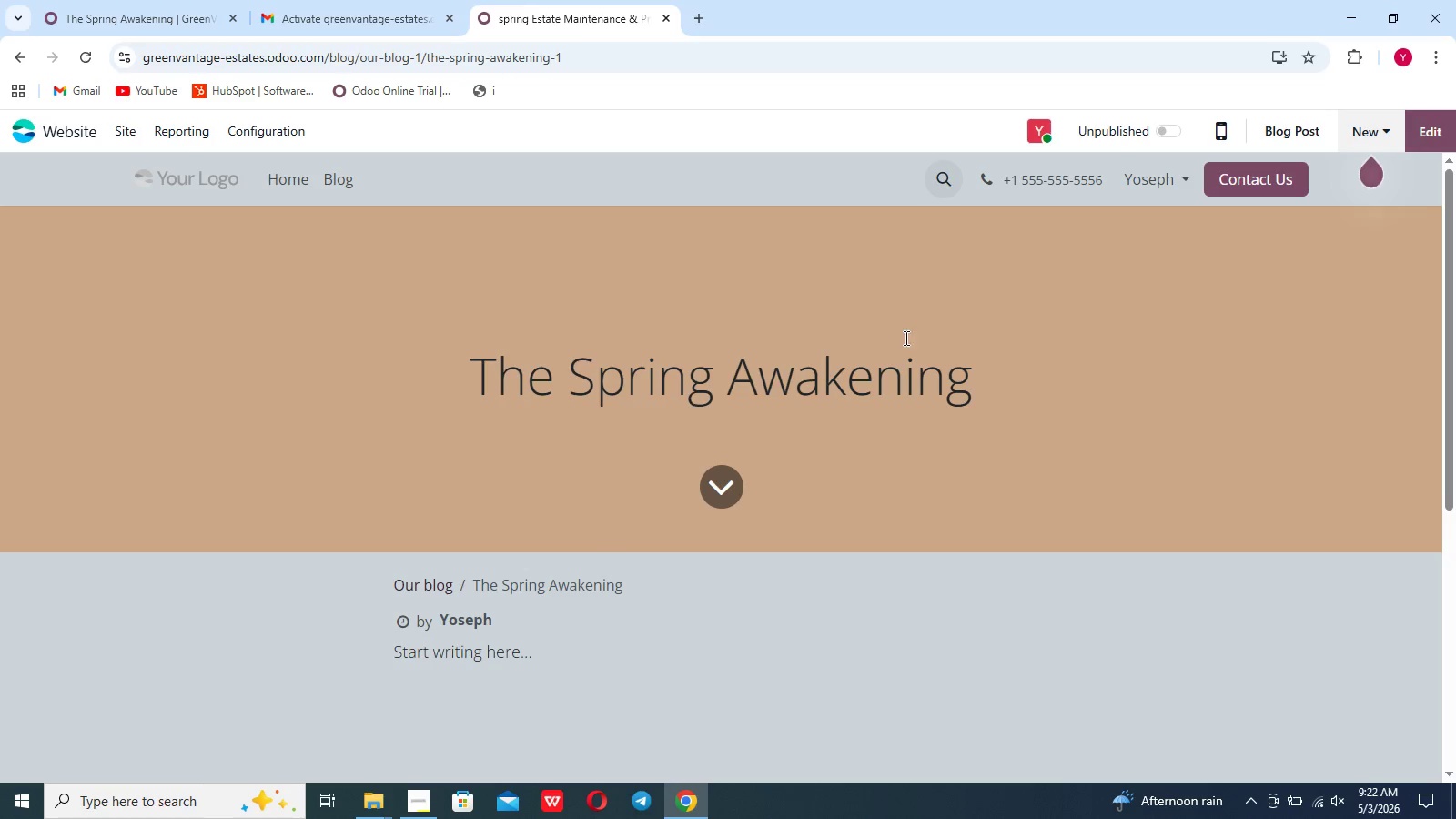 
left_click([1410, 120])
 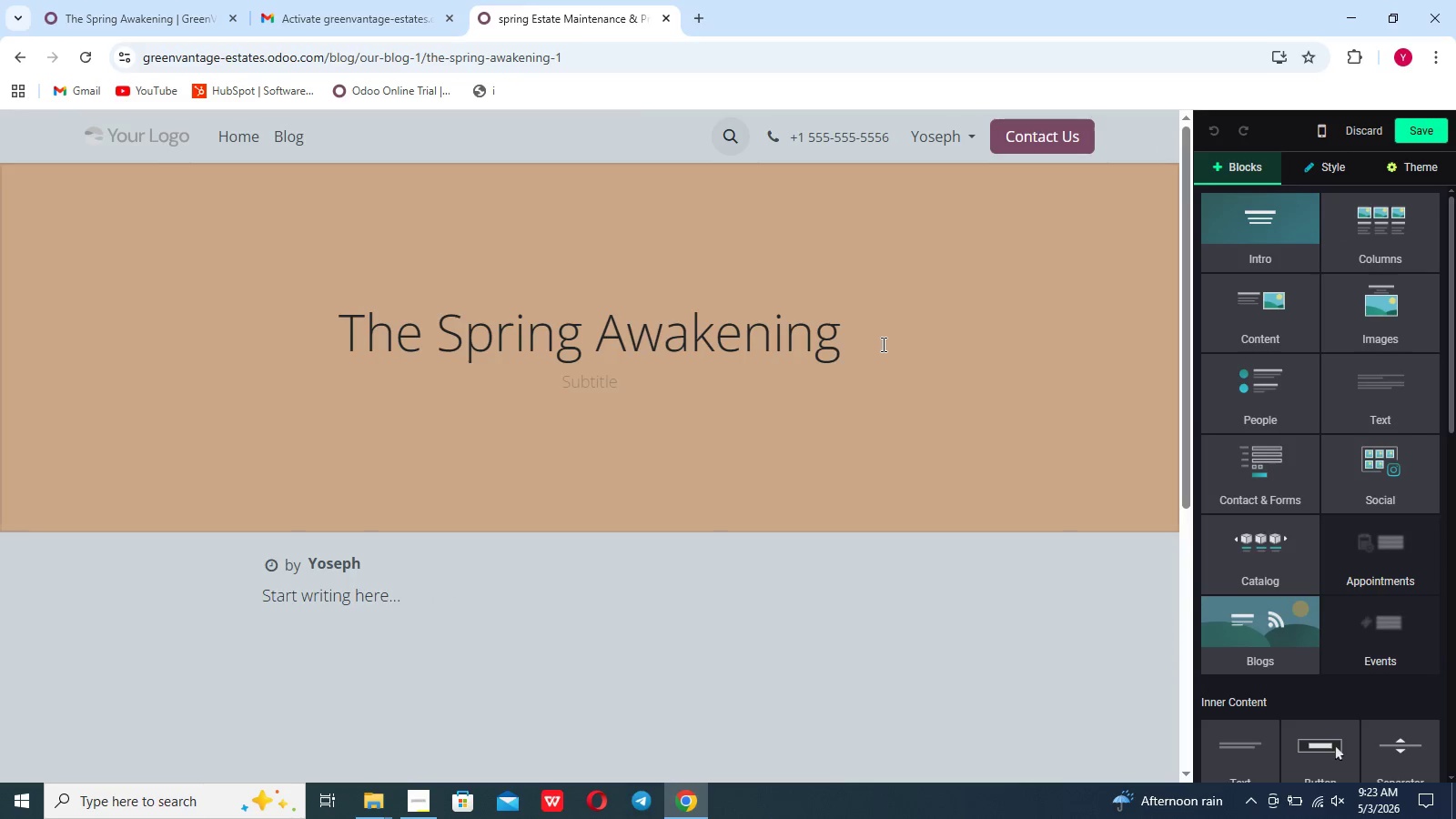 
left_click([579, 380])
 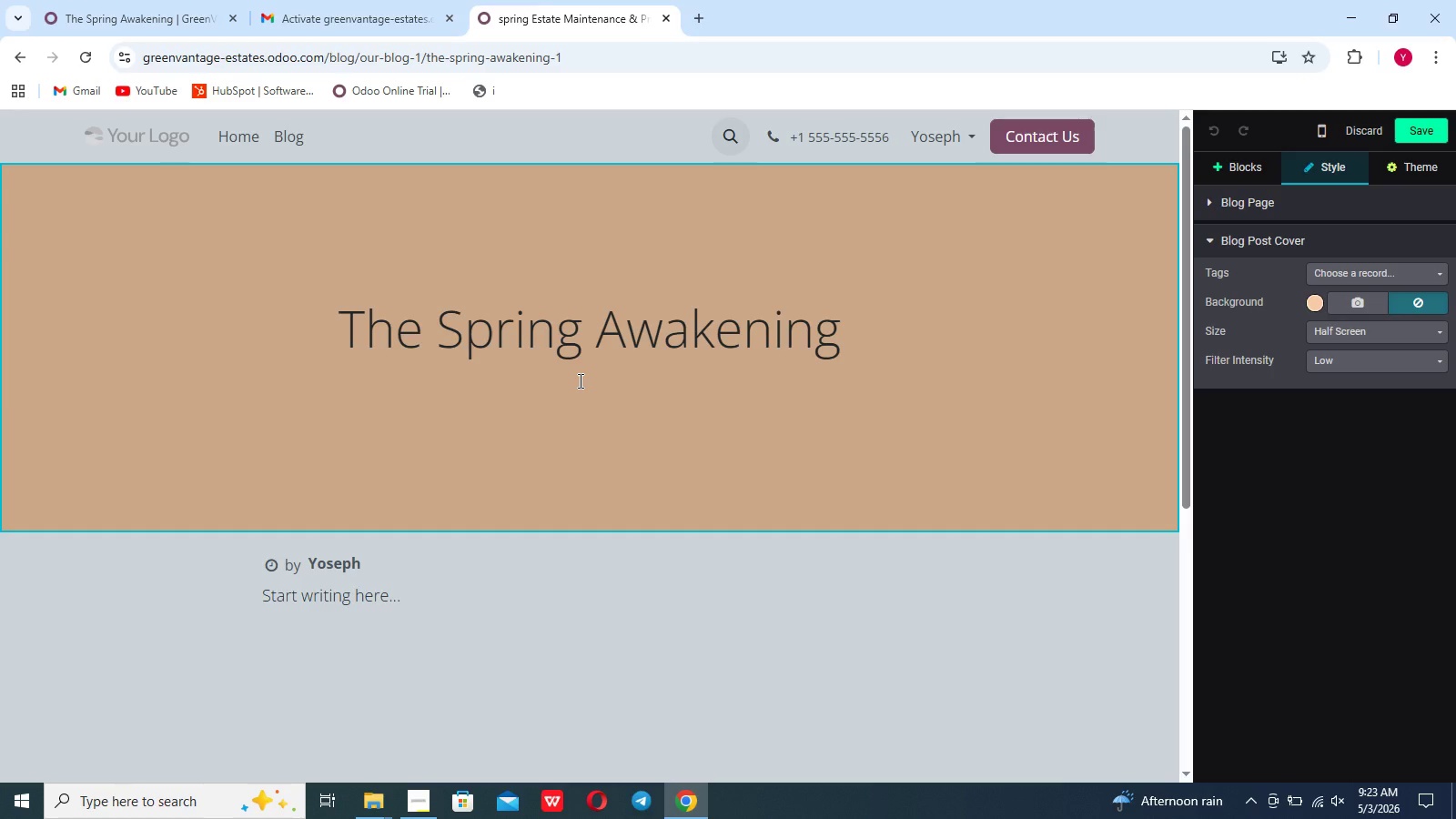 
wait(28.98)
 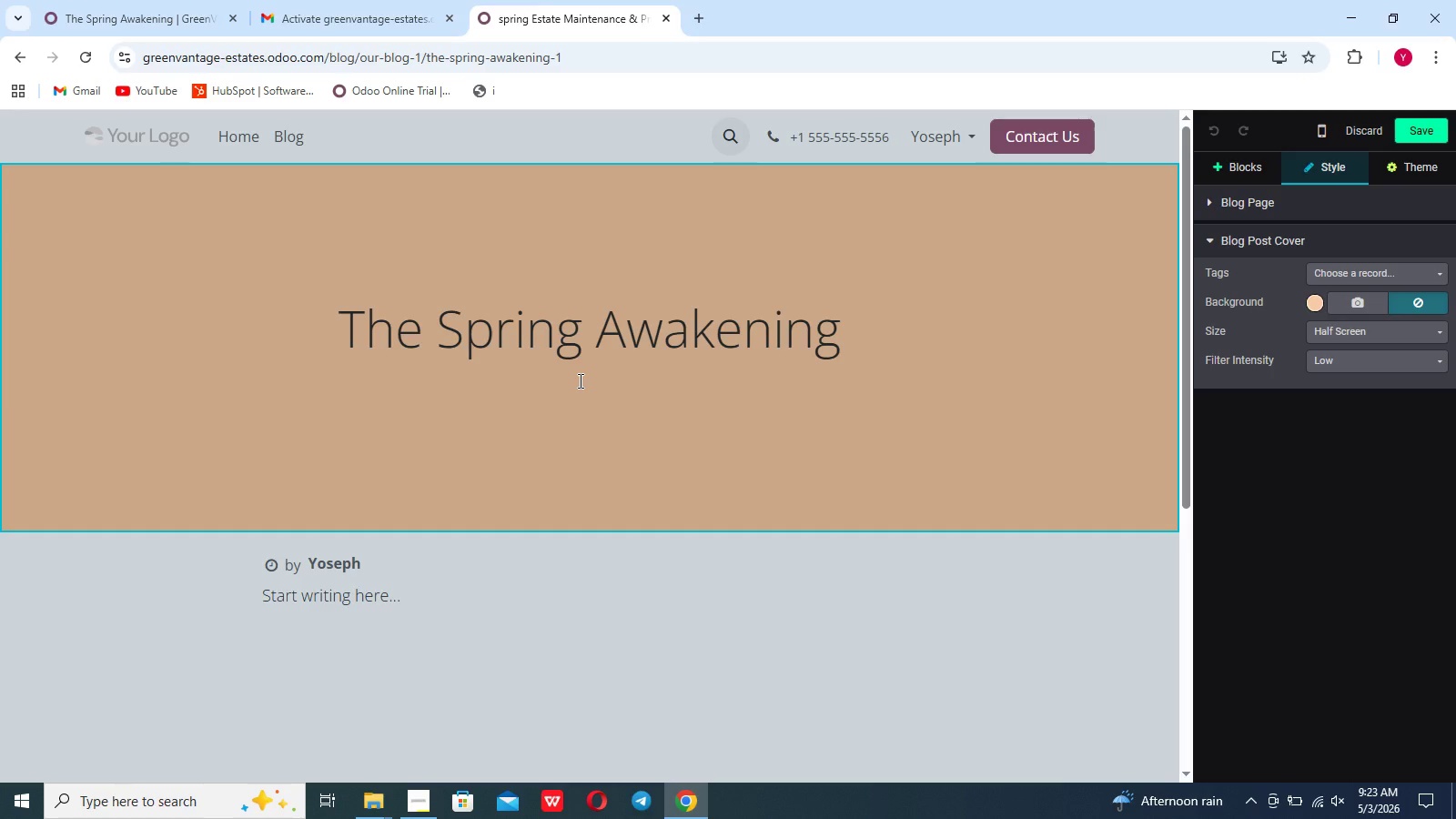 
hold_key(key=ShiftLeft, duration=0.69)
 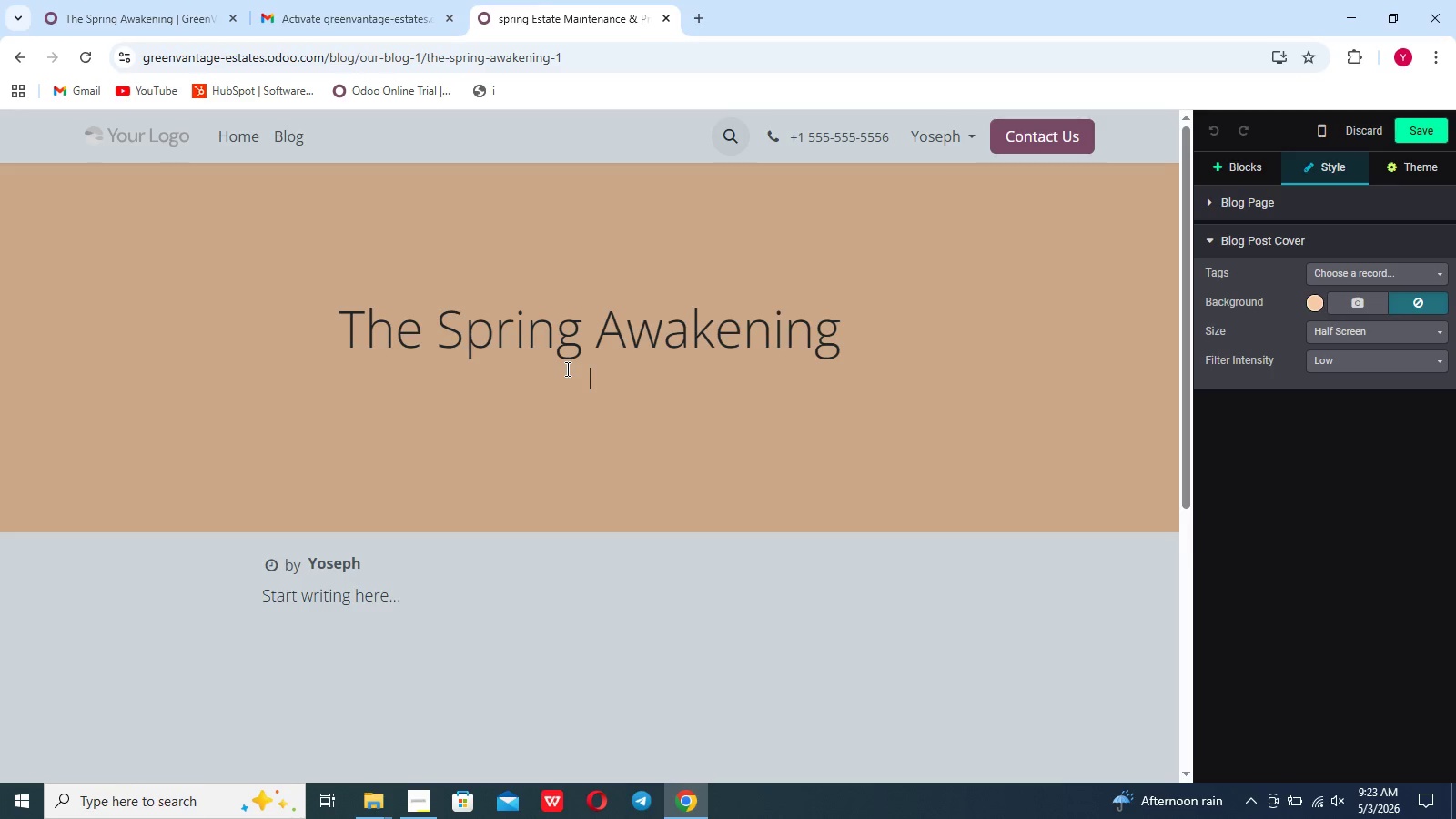 
type(Restoring our Property's Vitality ad)
key(Backspace)
type(fter ainter)
key(Backspace)
key(Backspace)
key(Backspace)
key(Backspace)
key(Backspace)
key(Backspace)
type(winter)
 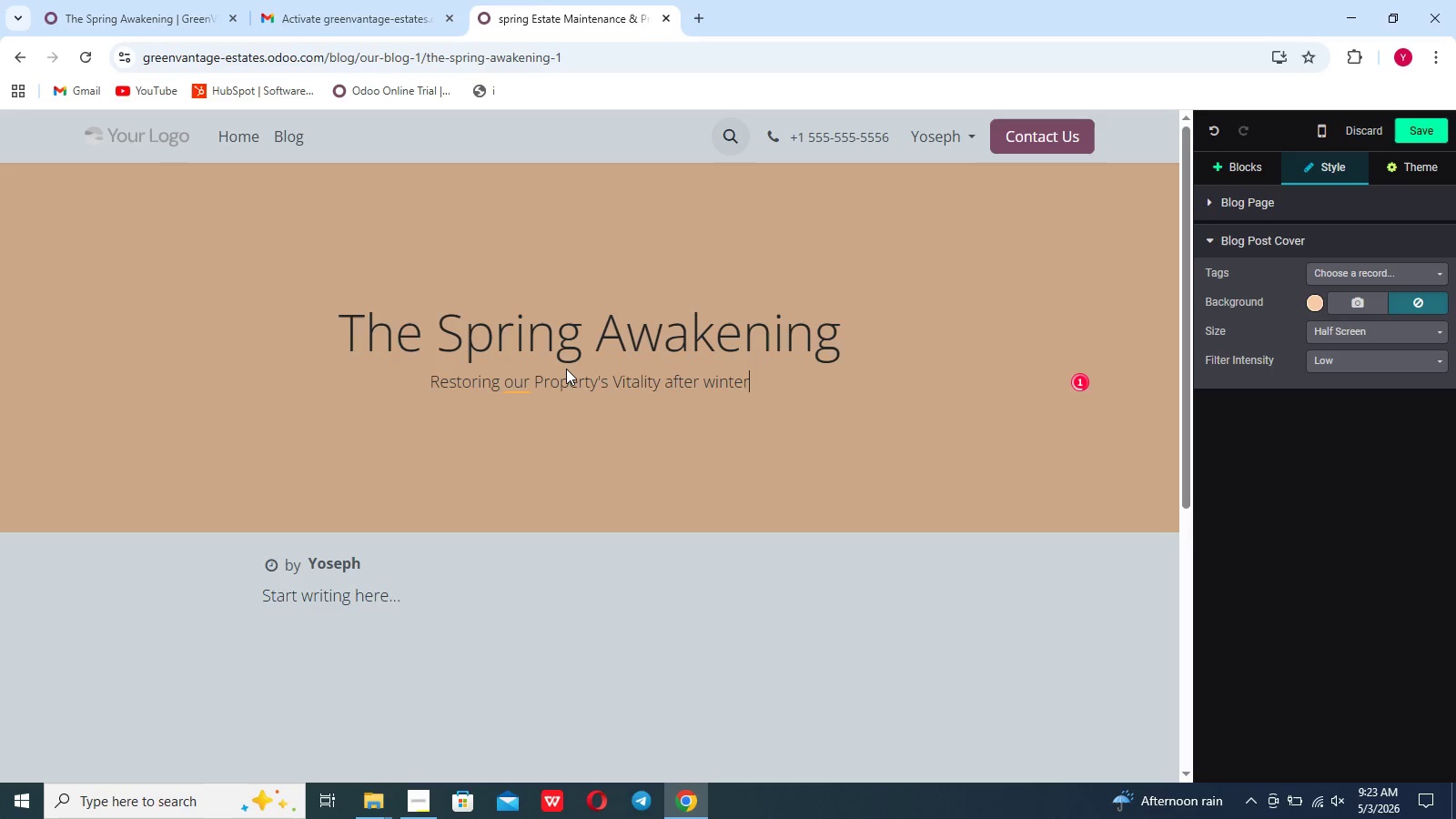 
left_click([540, 465])
 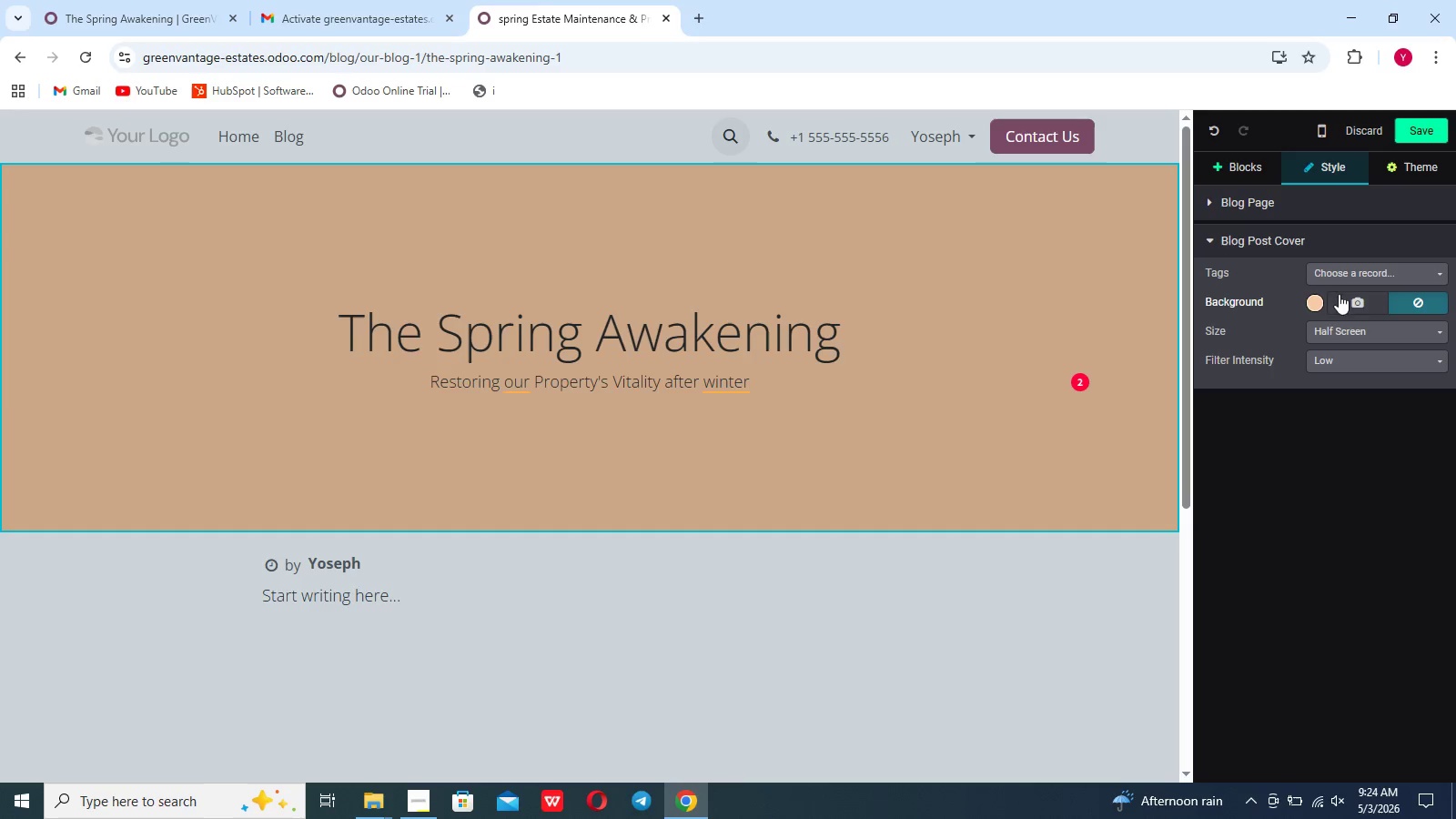 
left_click([1352, 295])
 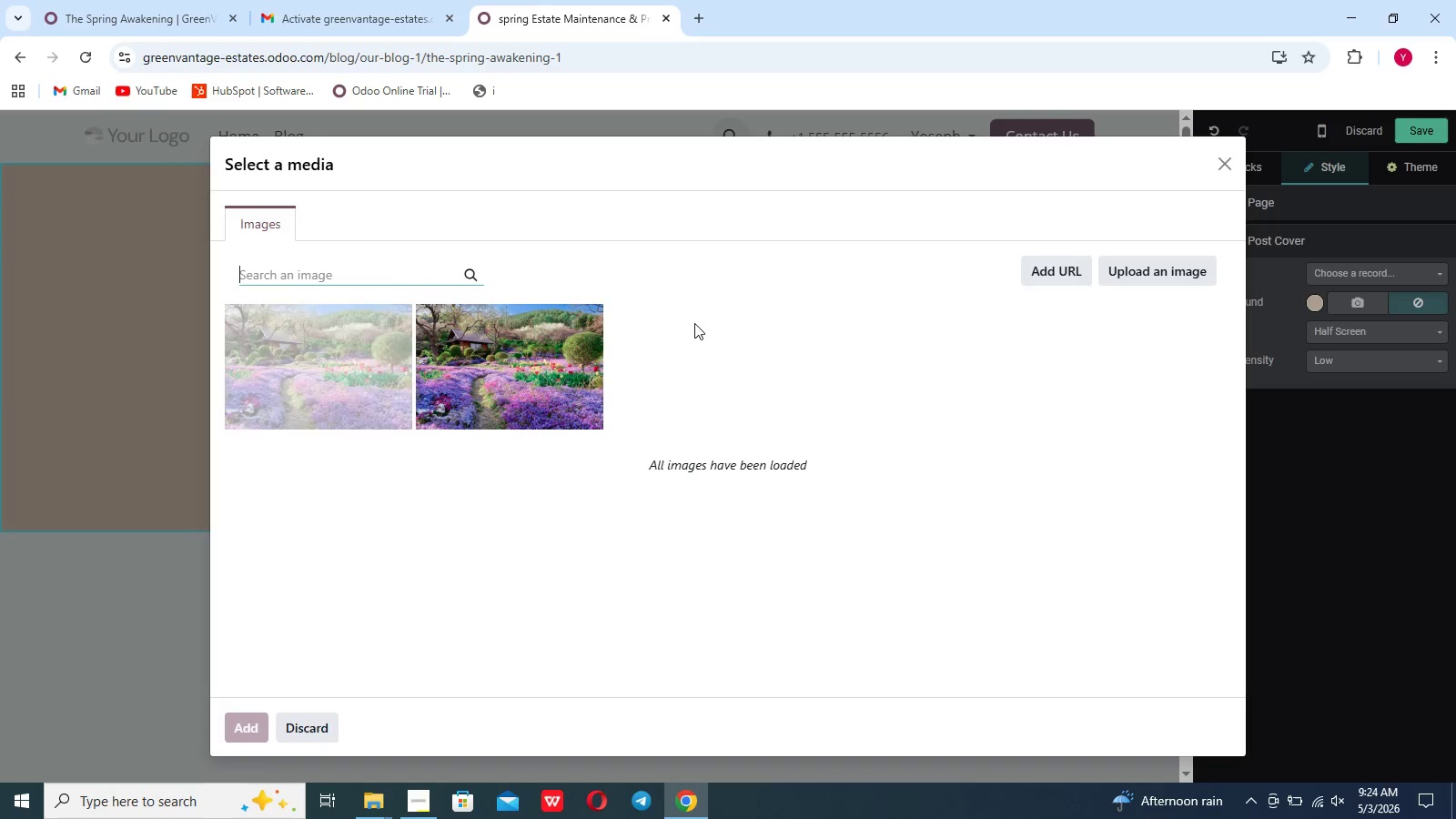 
left_click([526, 360])
 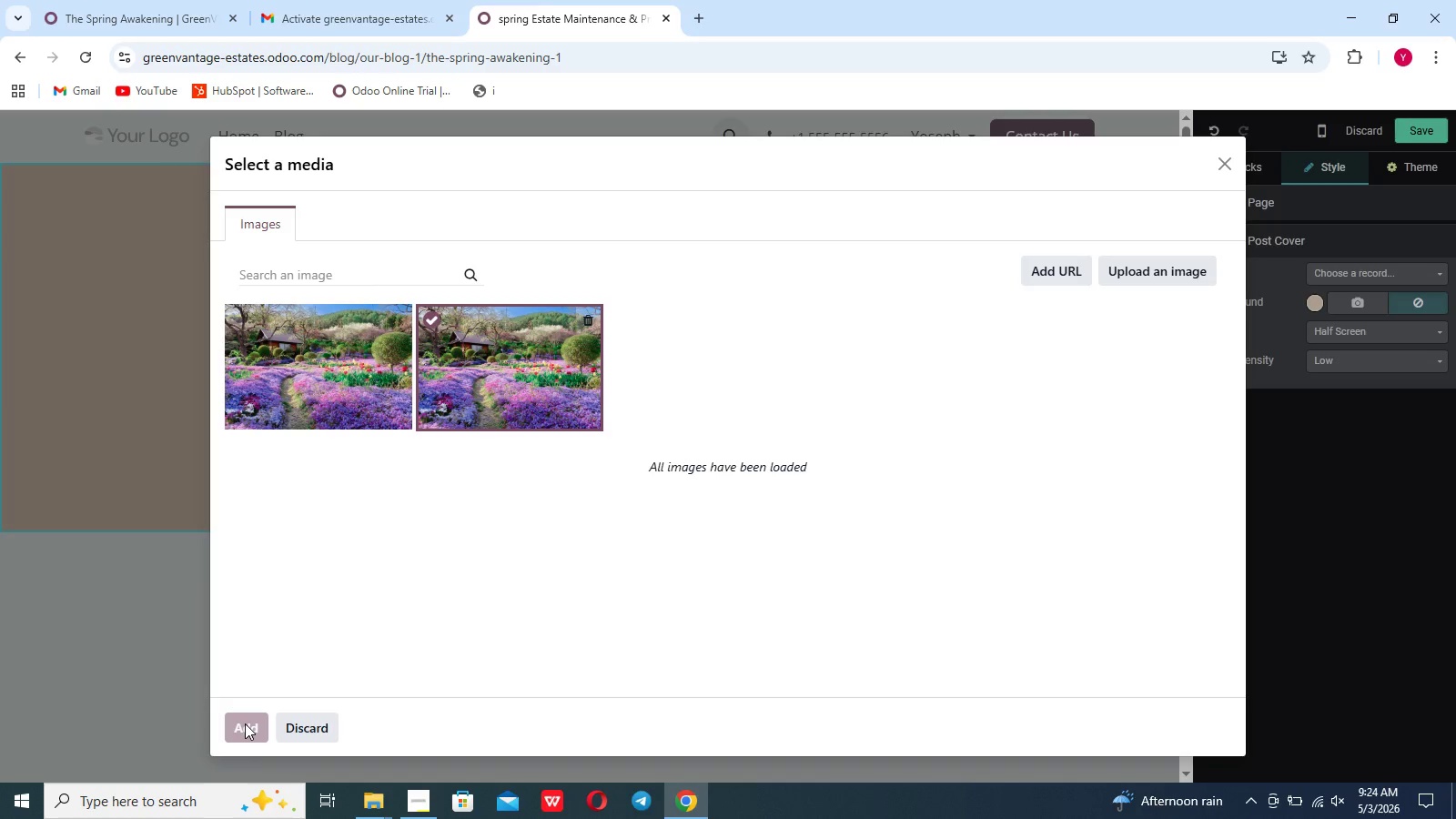 
left_click([245, 723])
 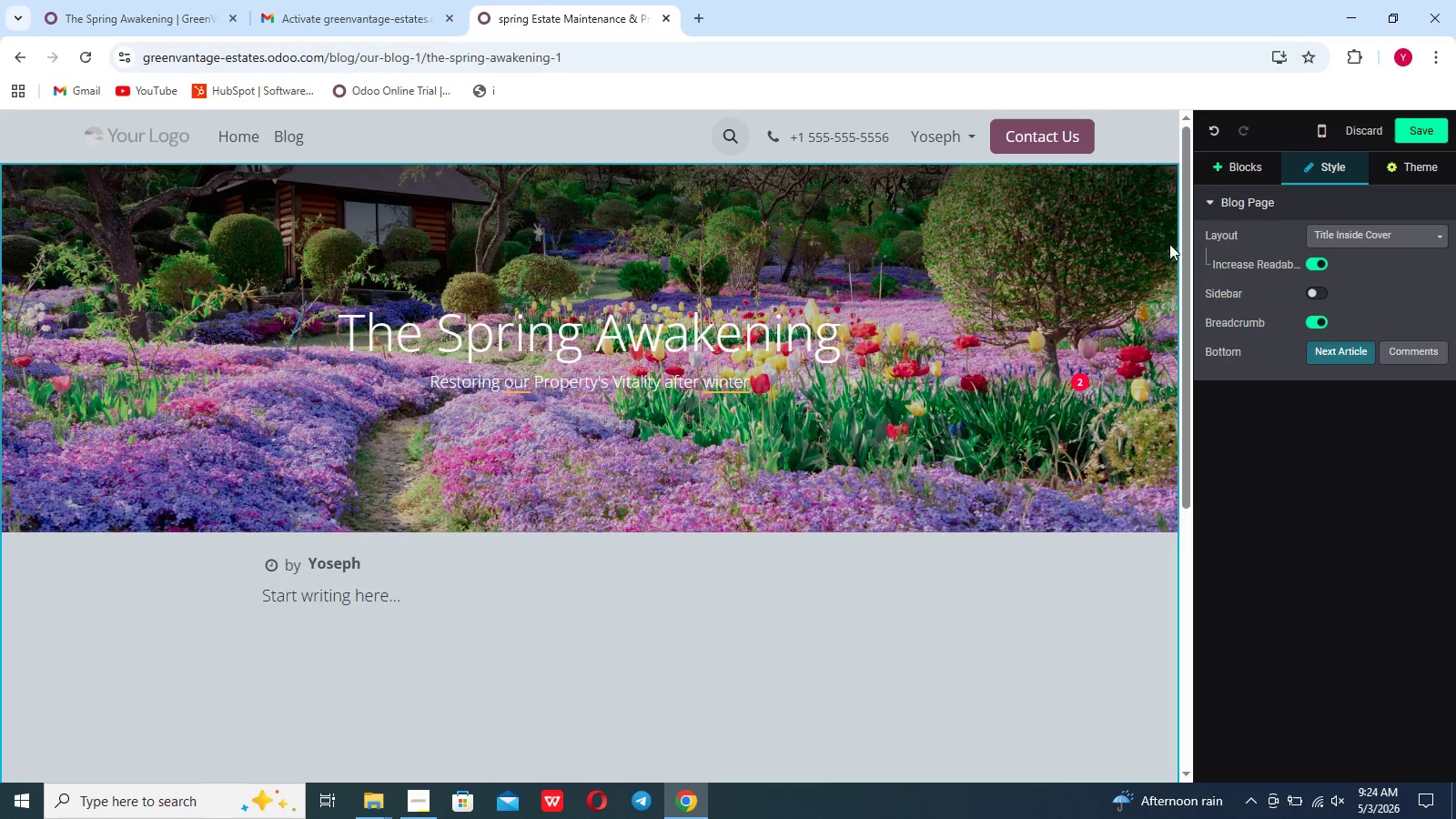 
left_click([1249, 167])
 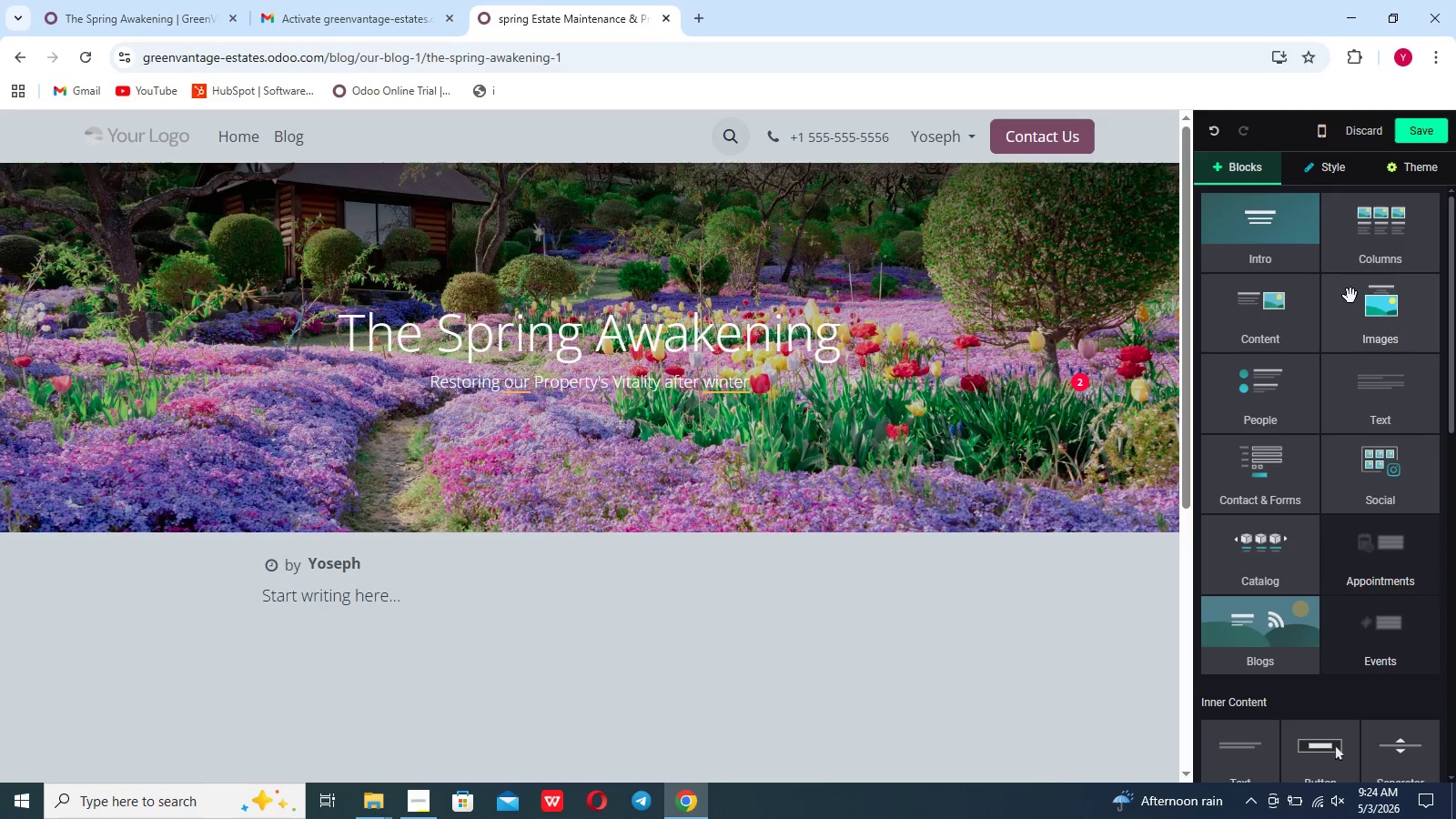 
left_click([1278, 334])
 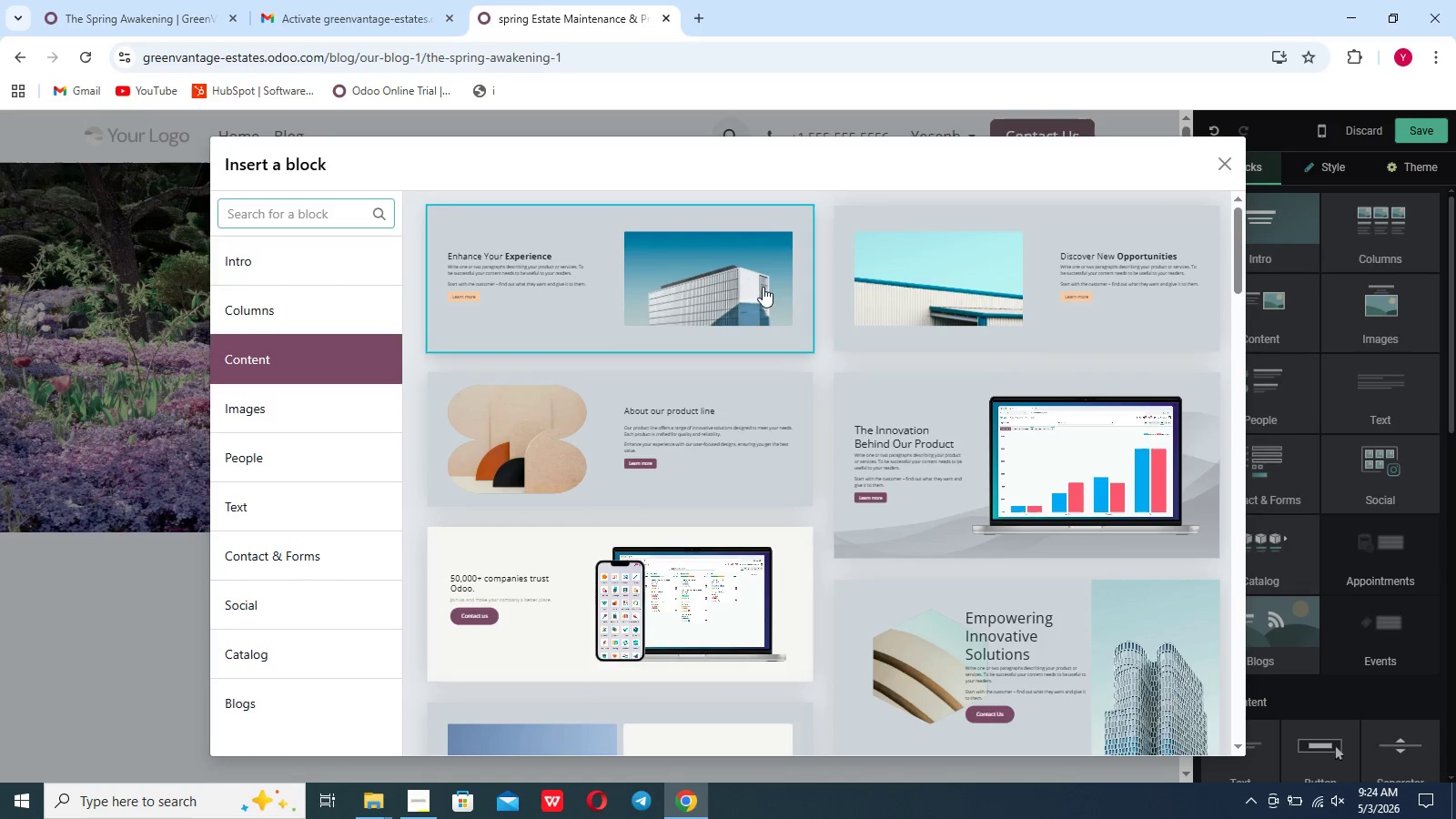 
left_click_drag(start_coordinate=[618, 281], to_coordinate=[621, 277])
 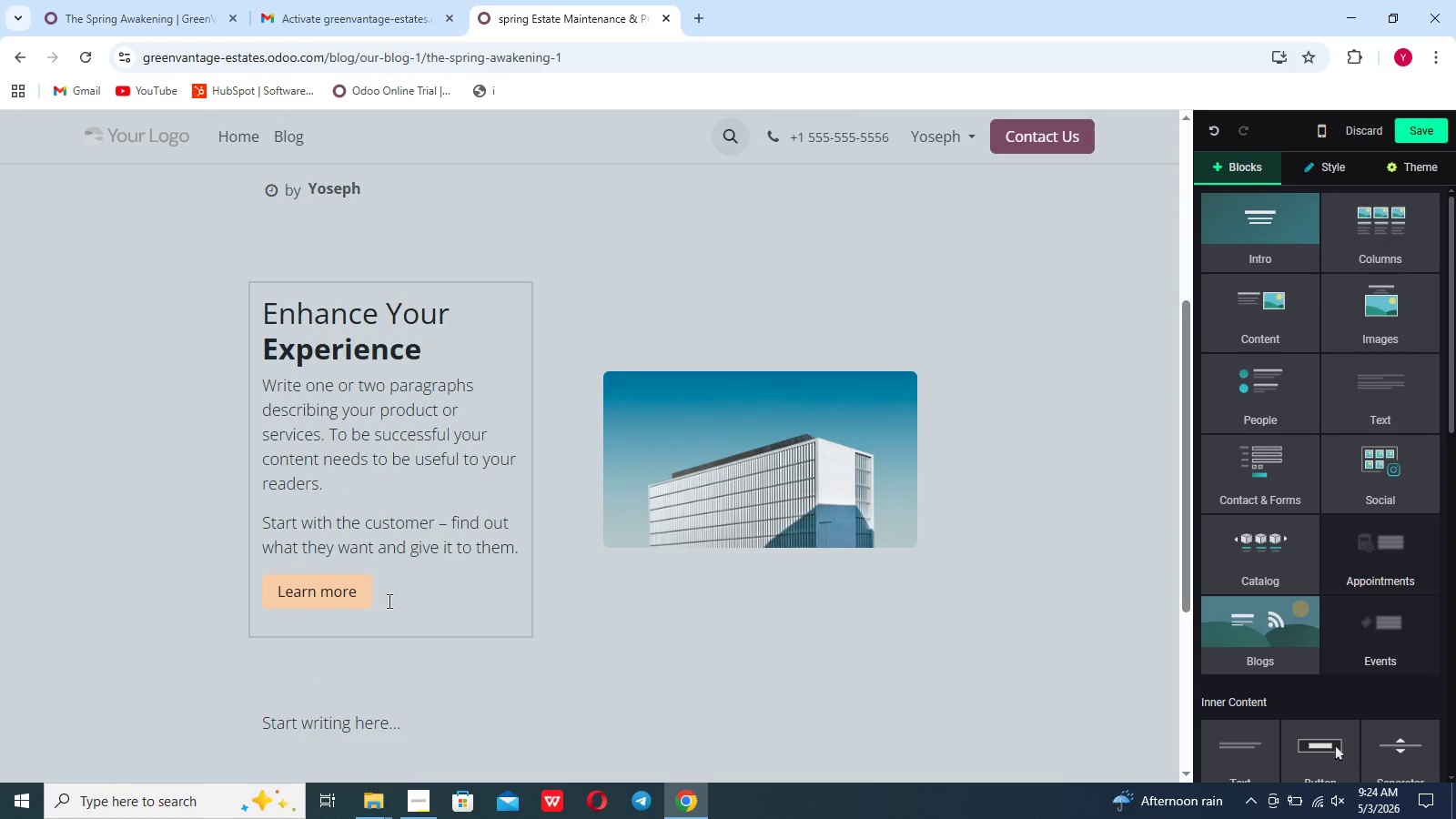 
left_click_drag(start_coordinate=[388, 614], to_coordinate=[272, 321])
 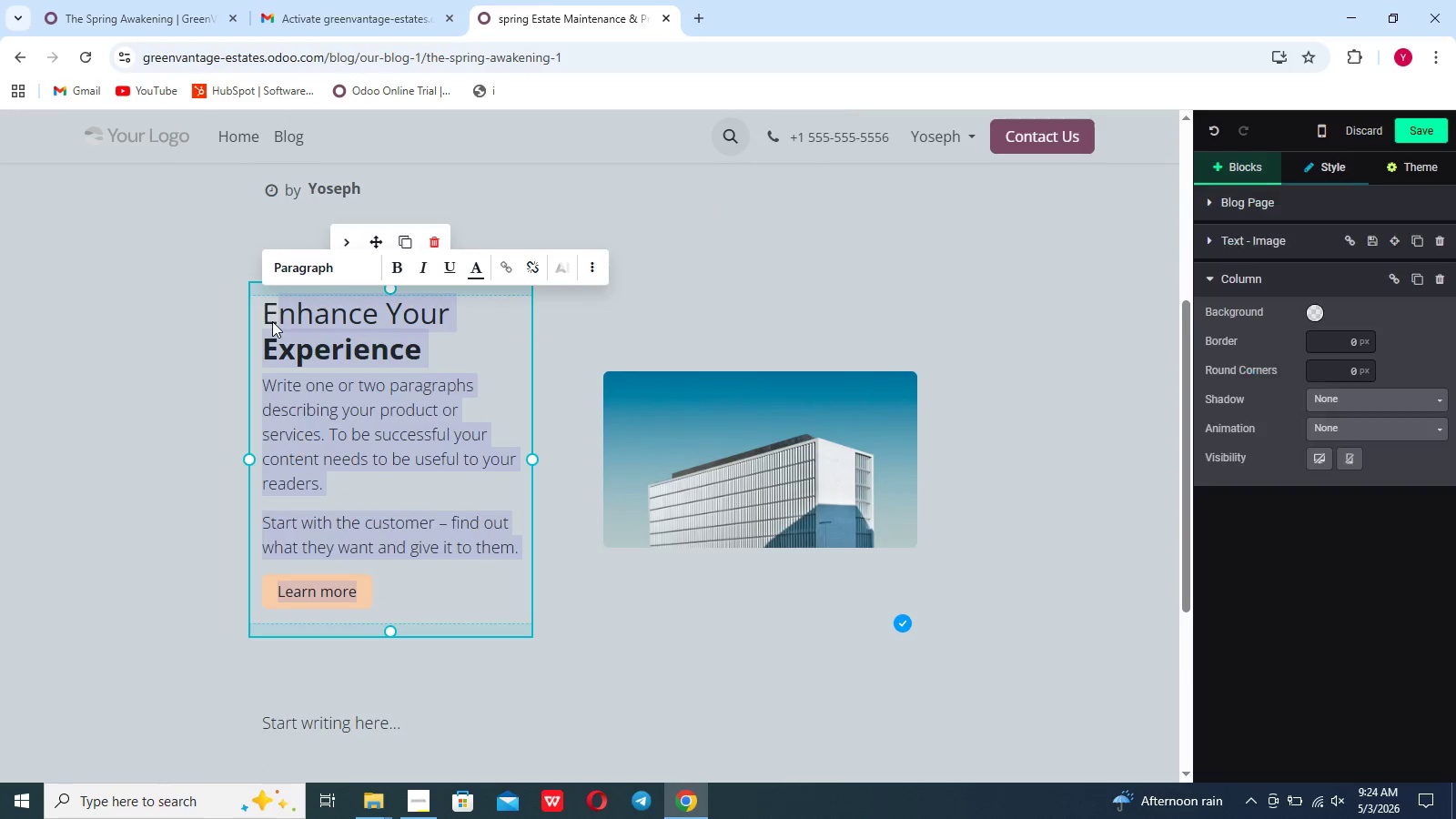 
key(Backspace)
key(Backspace)
type(The Science Of Soil: Spring Mulch Application)
 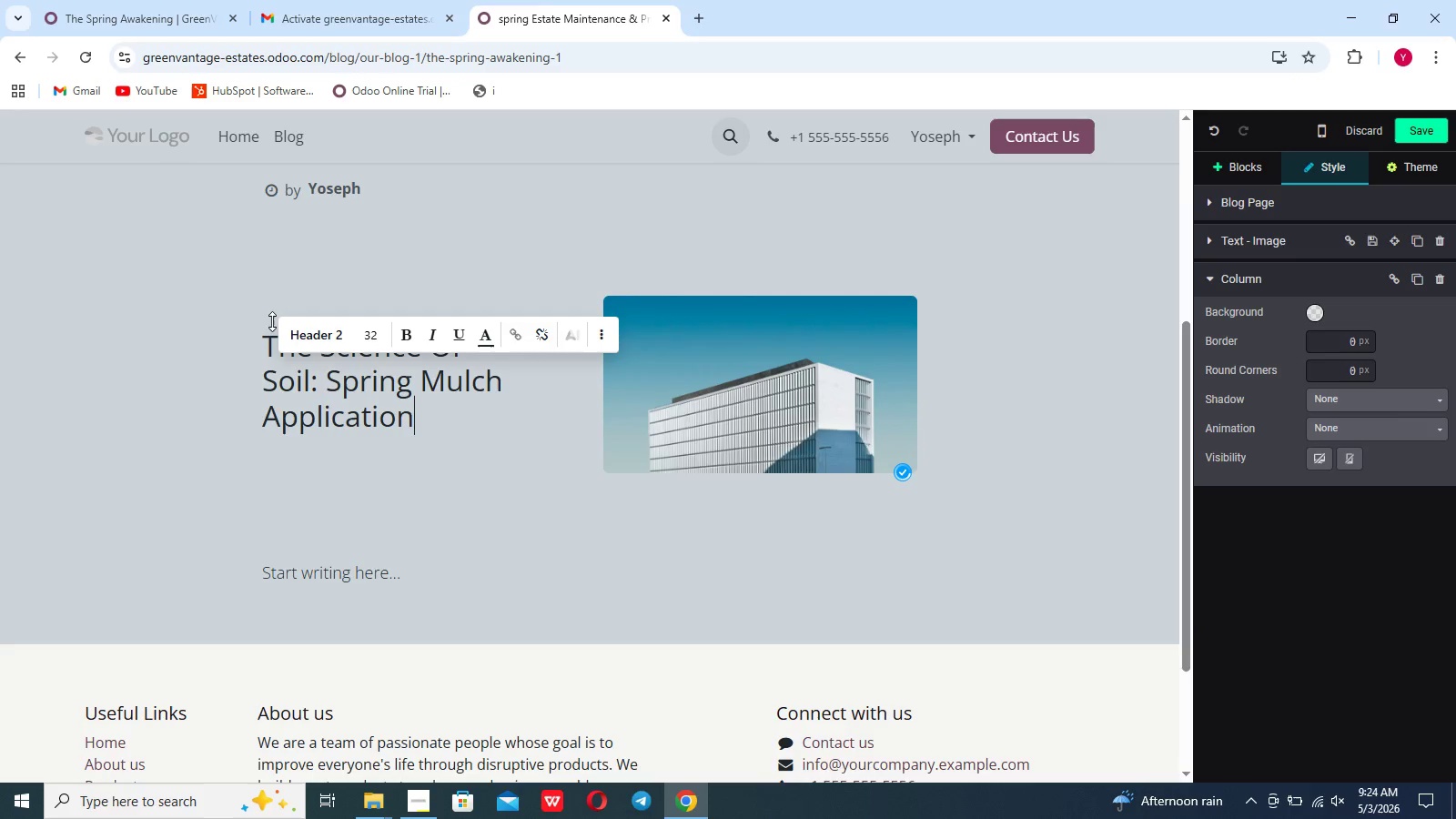 
key(Enter)
 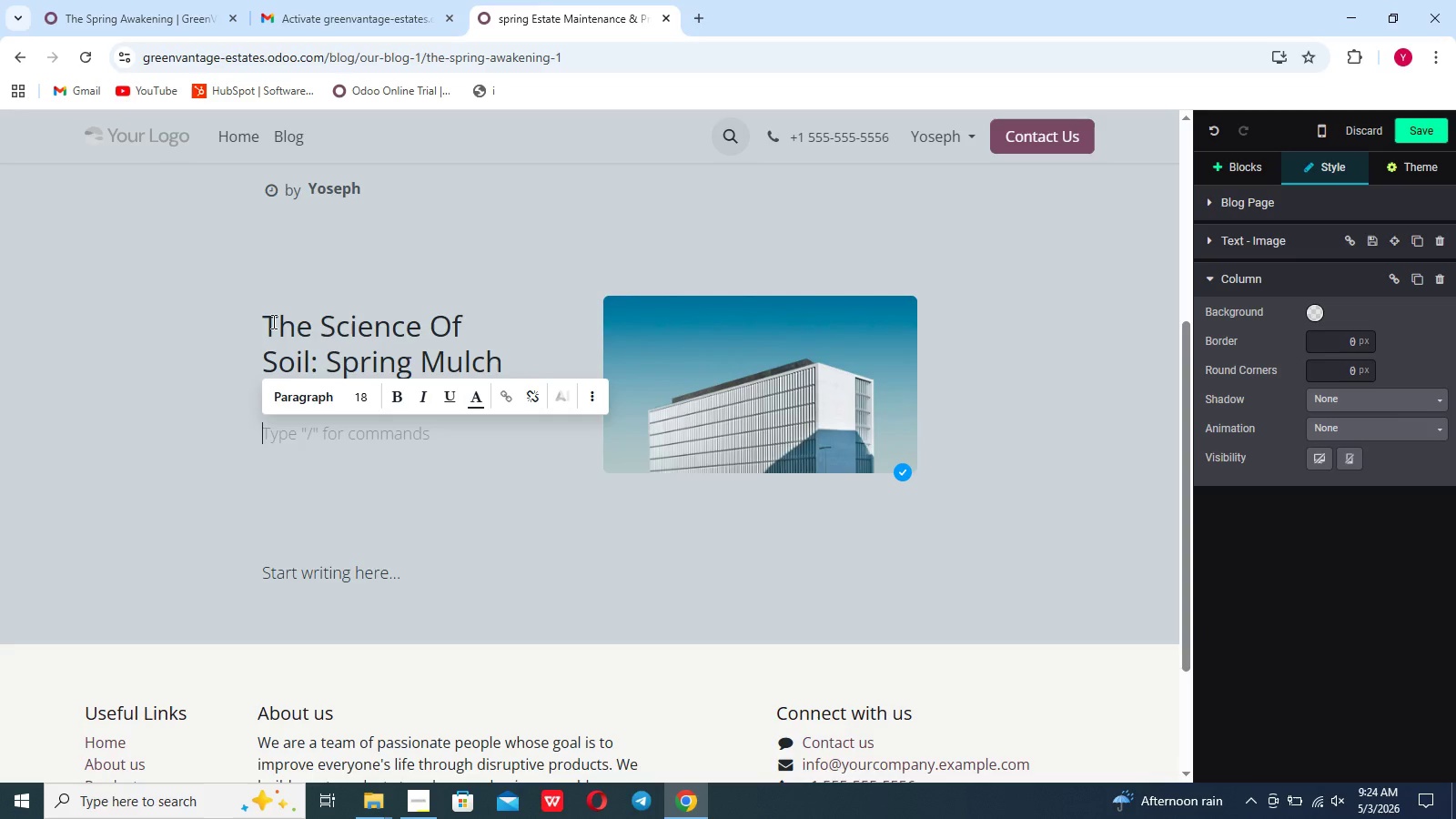 
type(as)
key(Backspace)
key(Backspace)
type(As the final frost retreats )
key(Backspace)
type(, the physical structure of your estate undergoes a volatile transition.For the uc)
key(Backspace)
type(xury Estate Owner,spring is a critical Window of restoration where potential)
 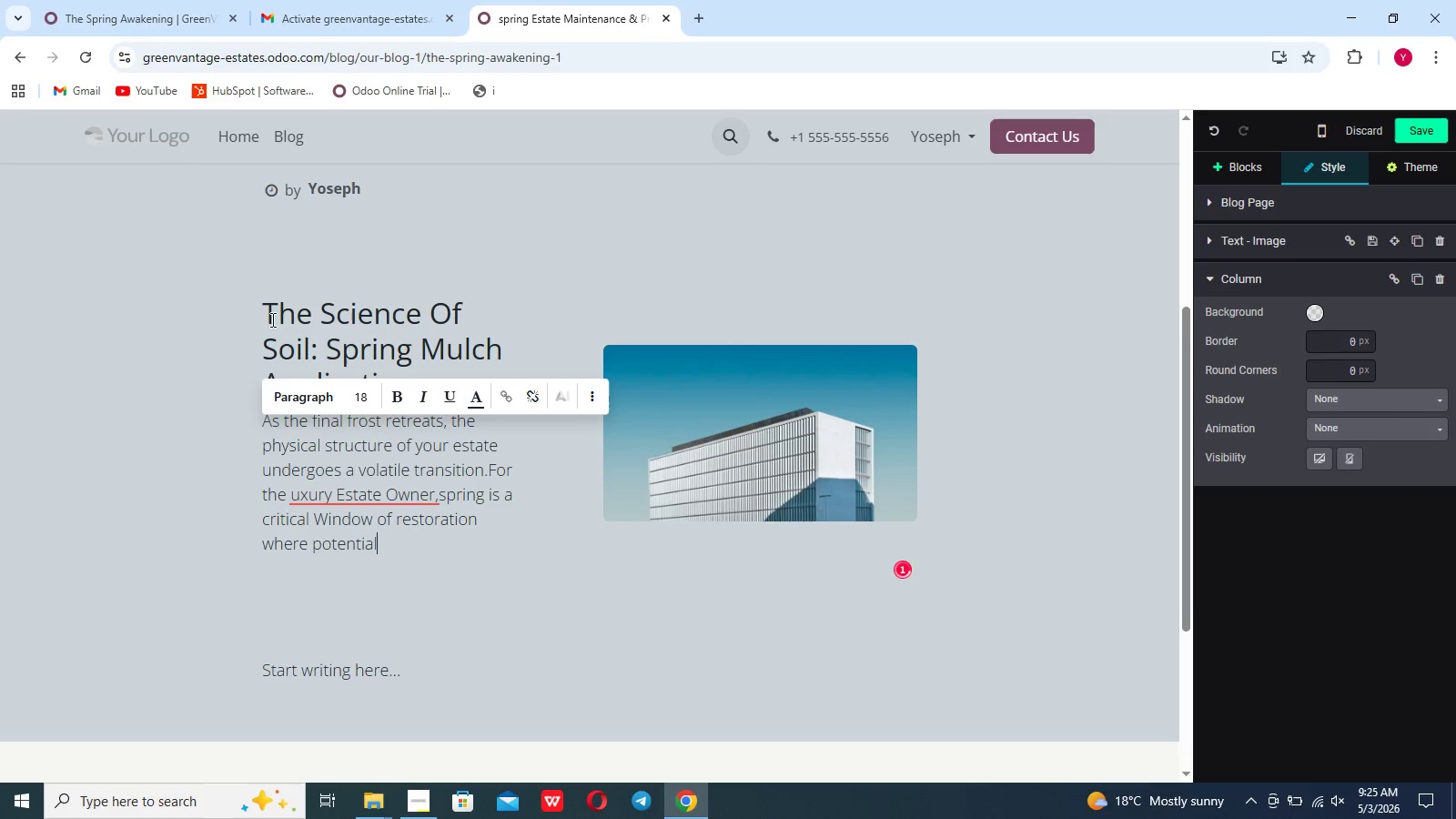 
key(Backspace)
key(Backspace)
key(Backspace)
key(Backspace)
key(Backspace)
key(Backspace)
key(Backspace)
key(Backspace)
type(re)
key(Backspace)
type(oactive)
 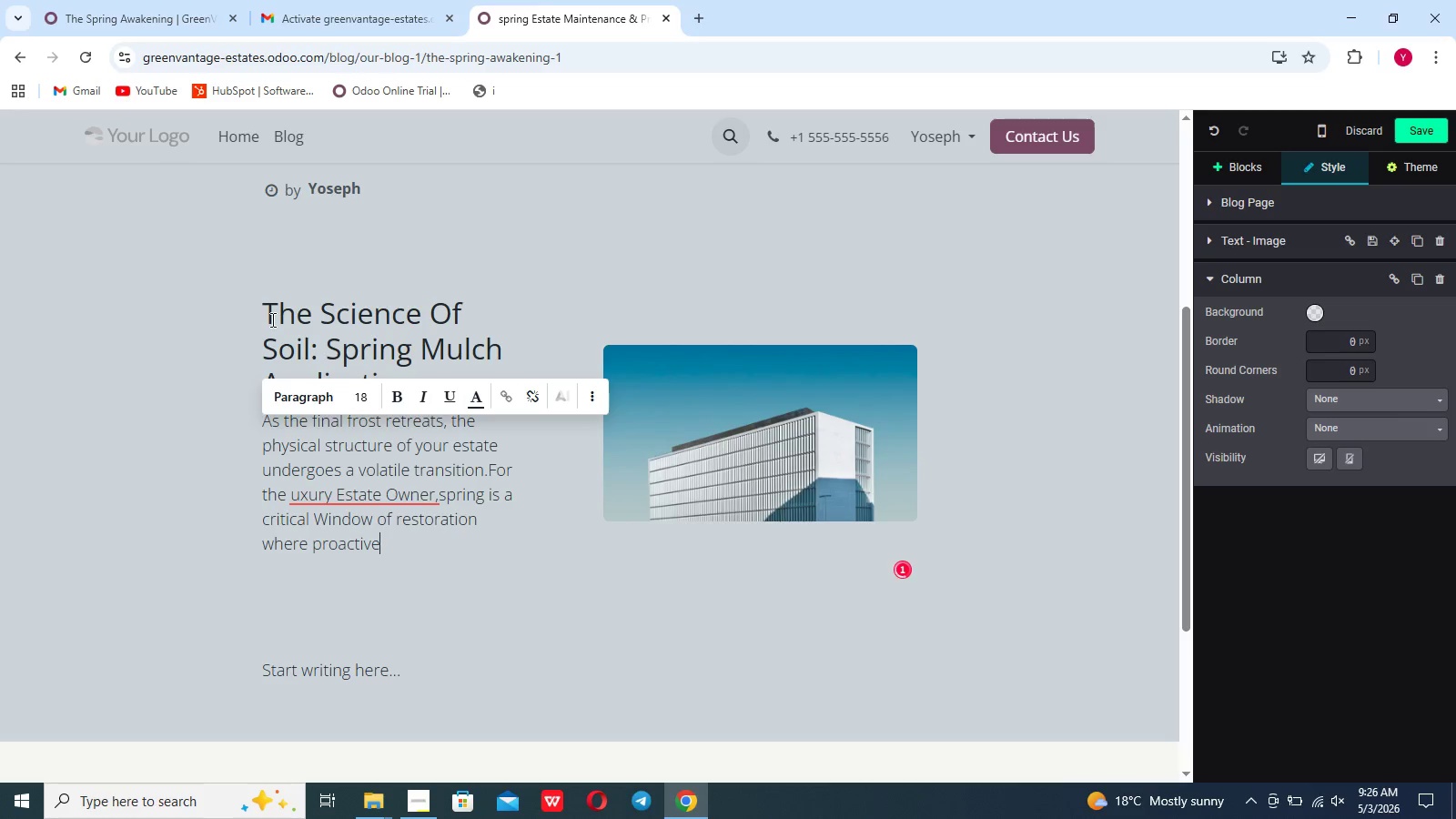 
type( maintenance prevents )
 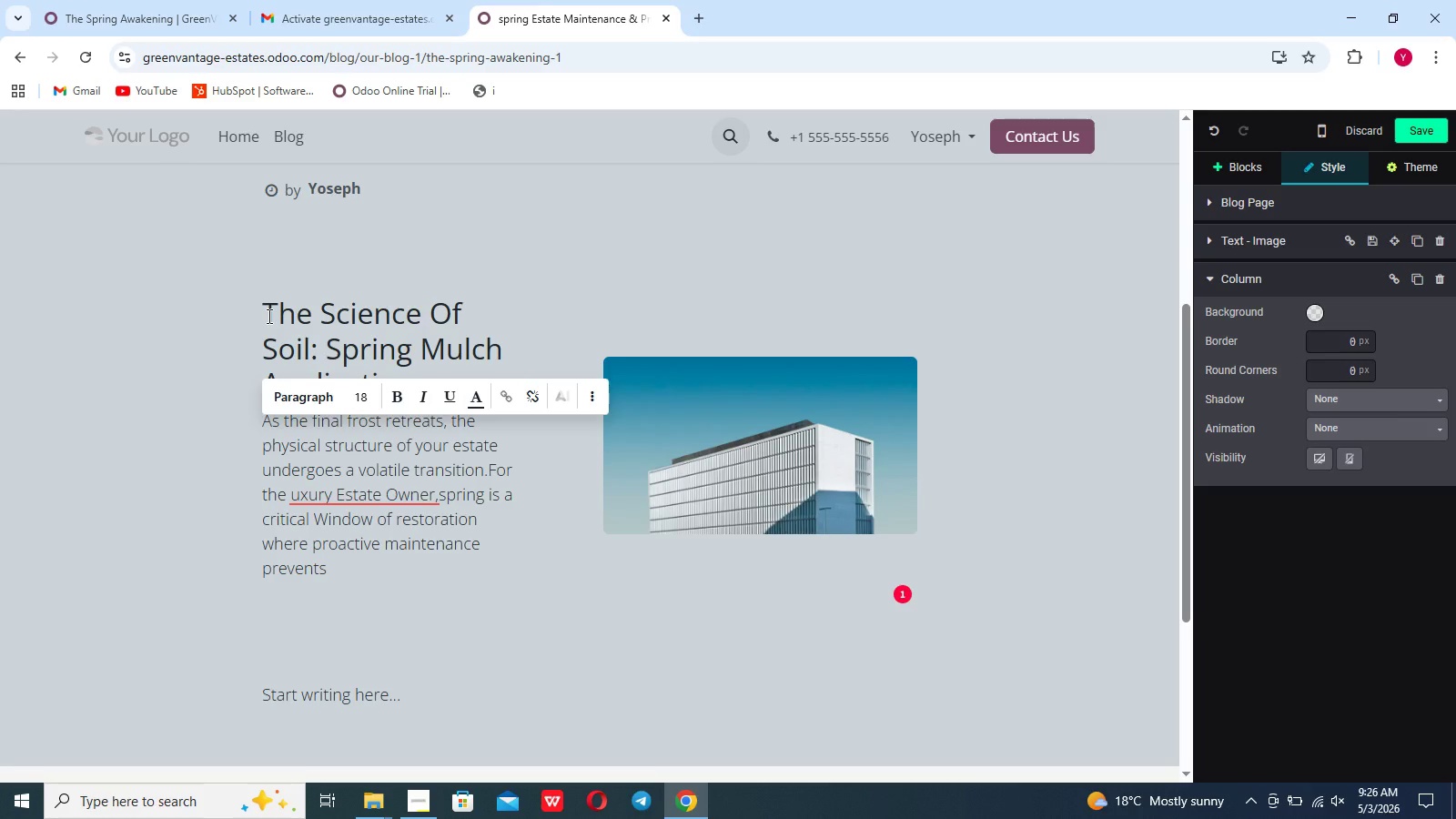 
wait(7.91)
 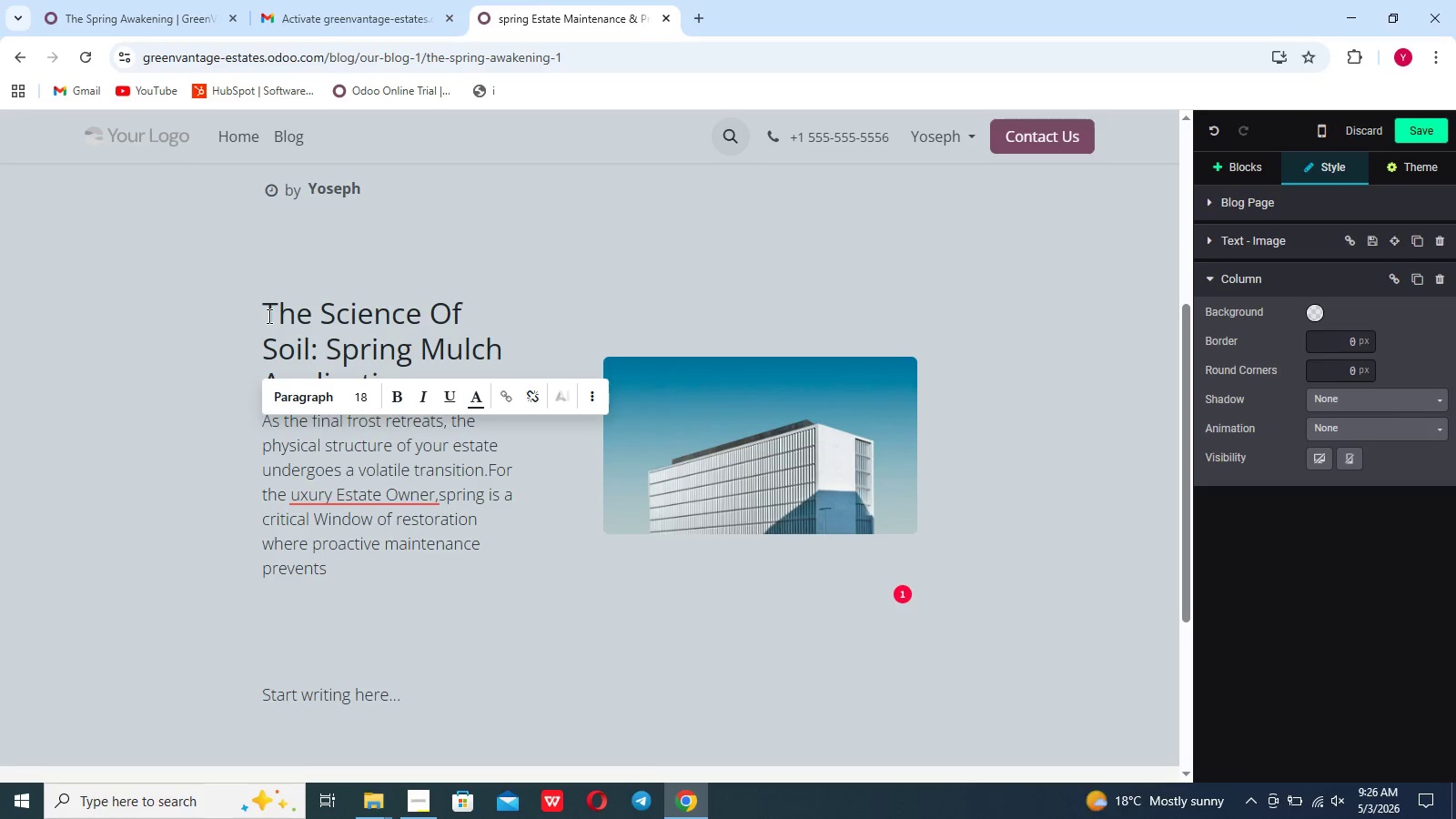 
type( :)
key(Backspace)
type("cascaded)
 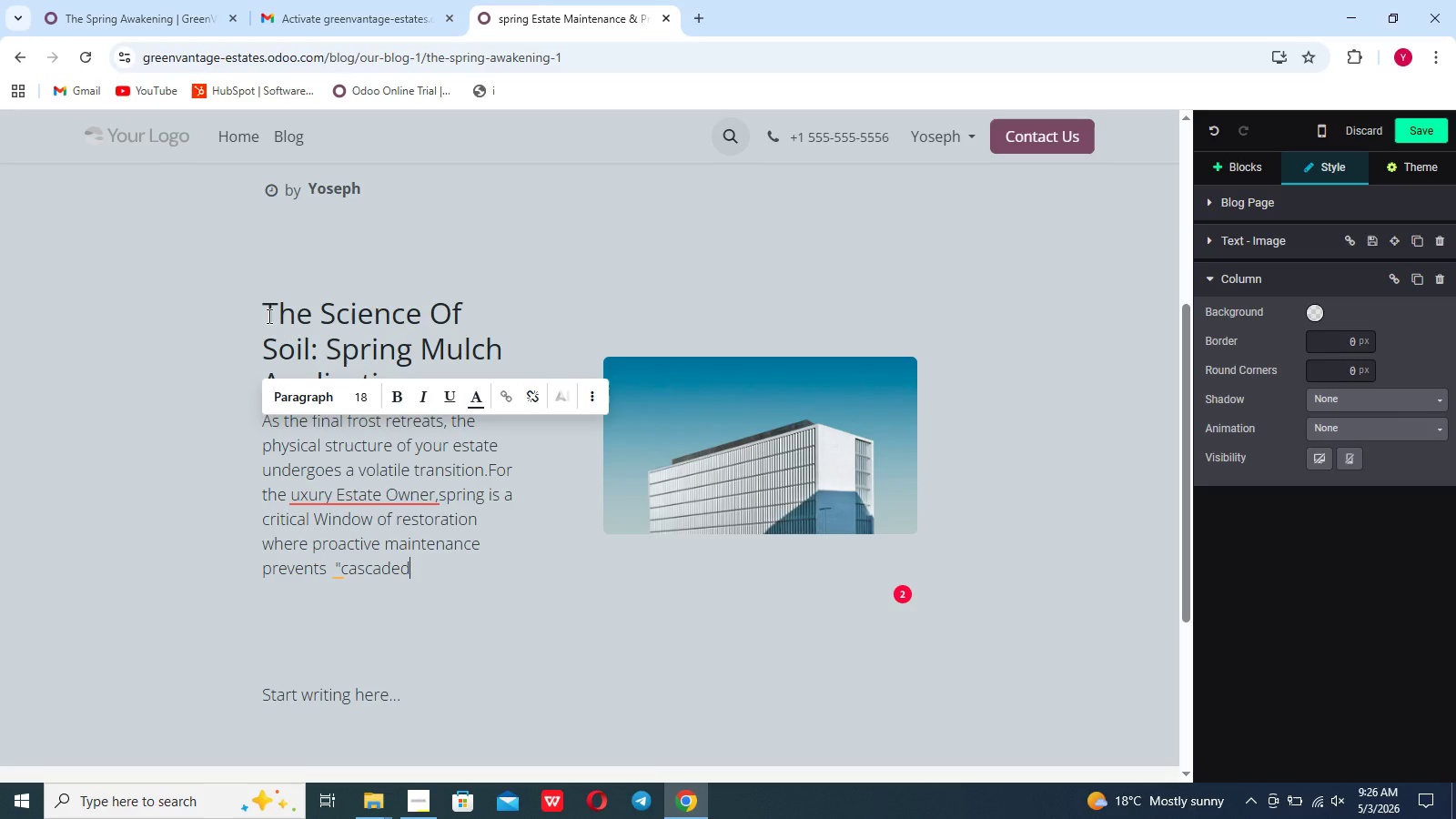 
key(Backspace)
key(Backspace)
type(ing failures" The first priority ina=)
key(Backspace)
key(Backspace)
type( any )
 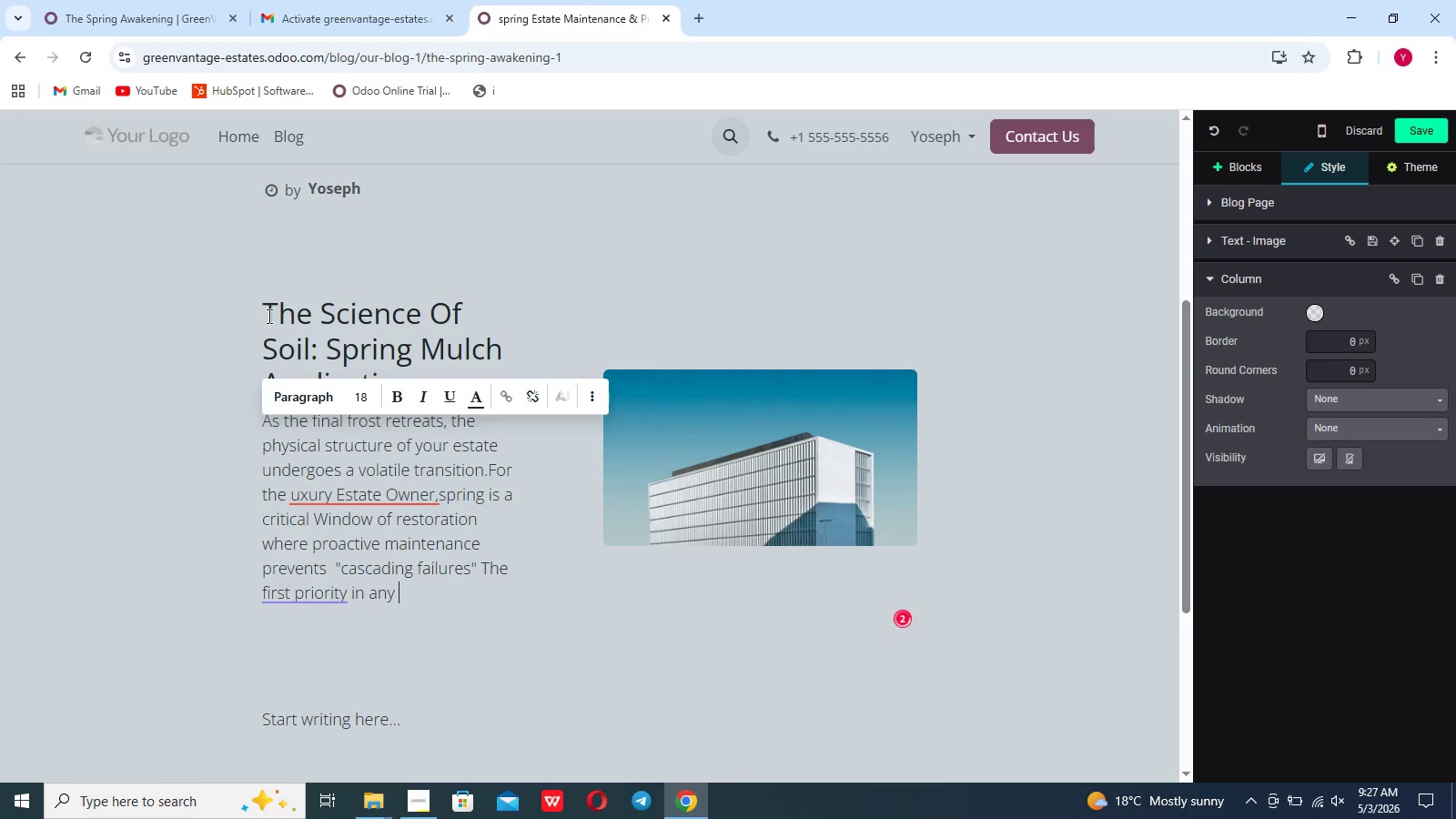 
type(high0)
key(Backspace)
type(-en=)
key(Backspace)
key(Backspace)
key(Backspace)
type(authority maintenance cycle us)
key(Backspace)
key(Backspace)
type(is soil)
 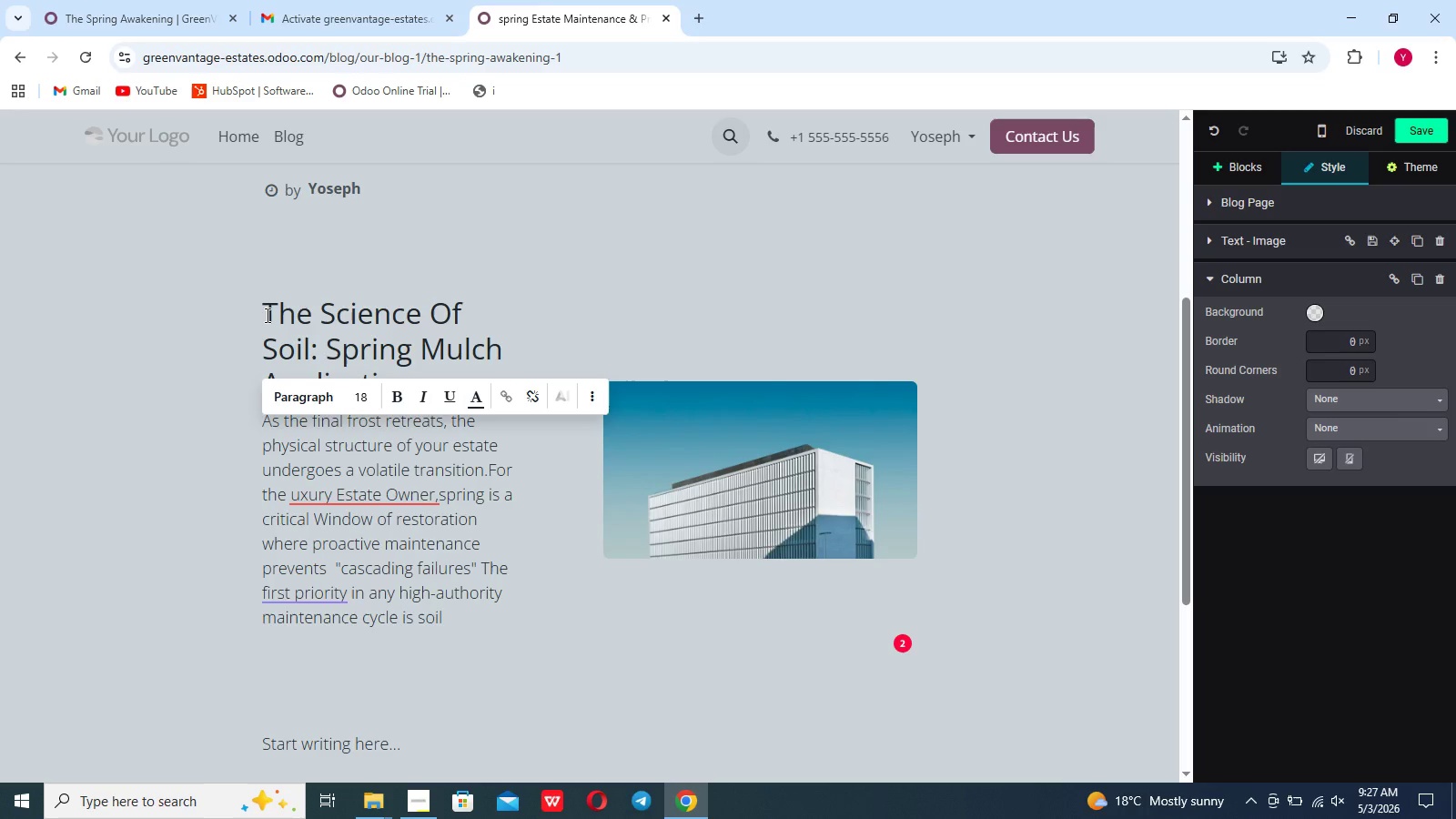 
type( stabilixa)
key(Backspace)
key(Backspace)
type(zation)
 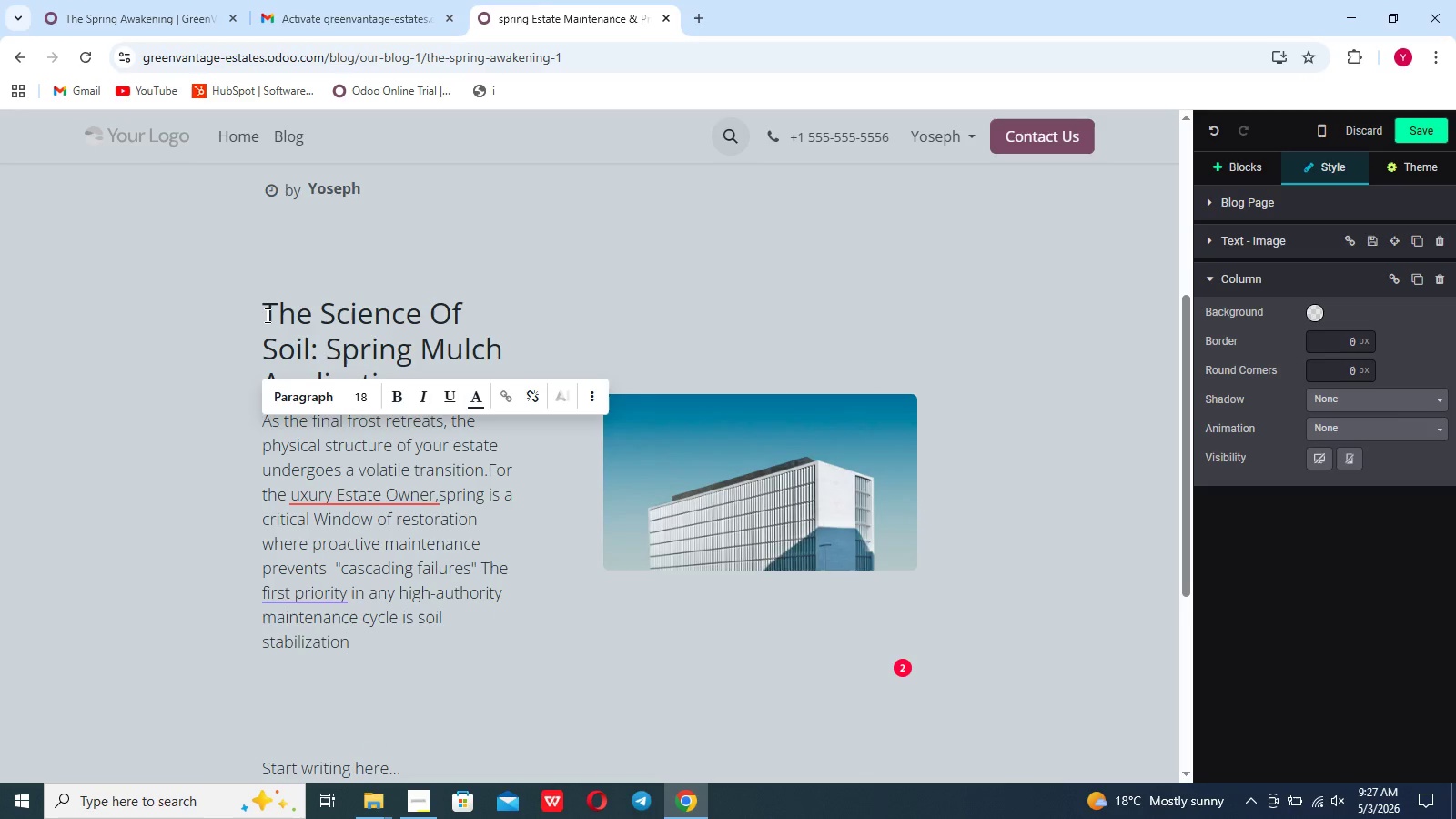 
wait(7.38)
 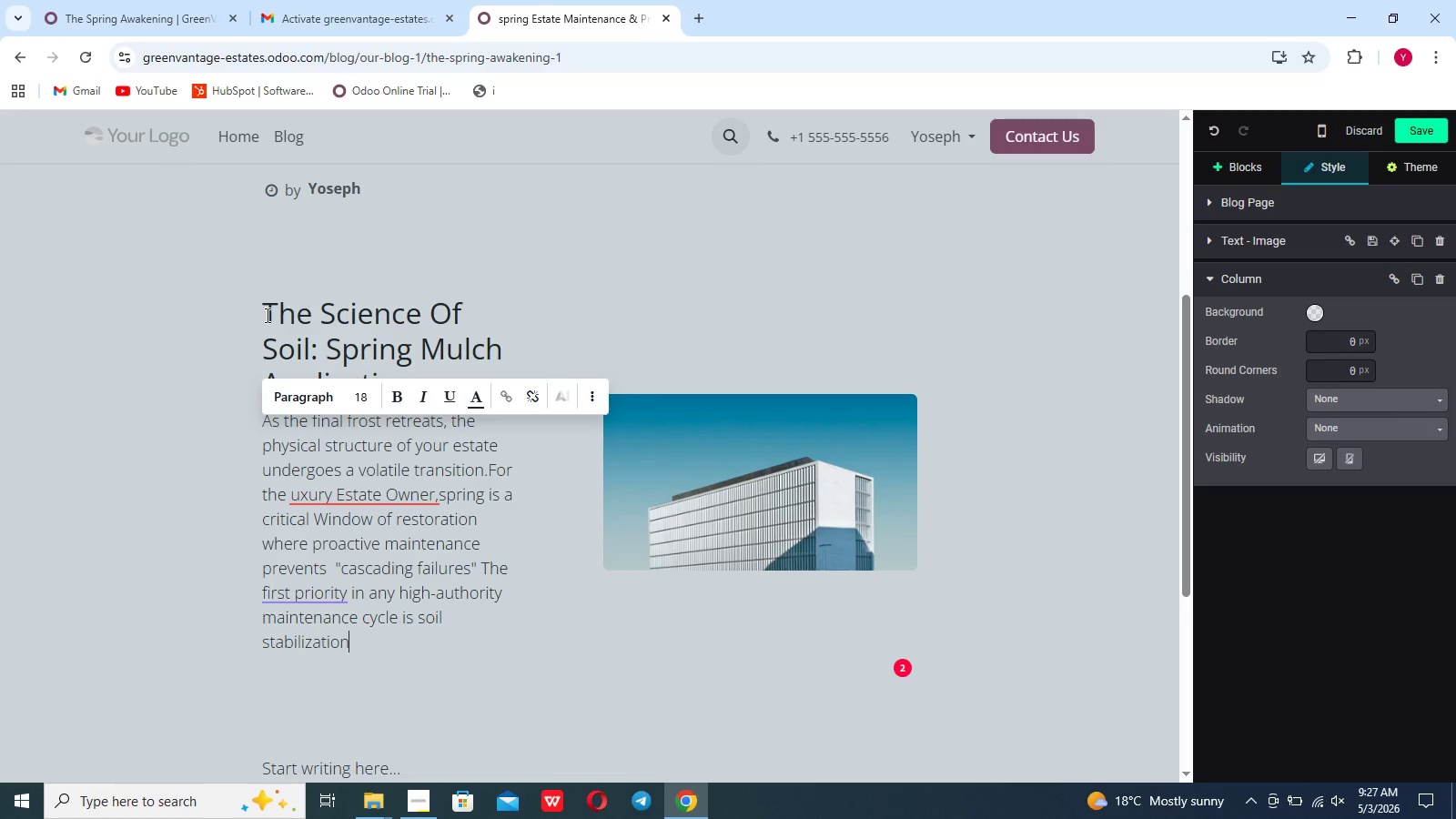 
type(.Our Spei)
key(Backspace)
key(Backspace)
type(ring Mulch Appliac)
key(Backspace)
key(Backspace)
type(cation is enfi)
key(Backspace)
key(Backspace)
type(ge)
key(Backspace)
type(ineered to combat moisture loss an )
key(Backspace)
type(d soil erosion )
key(Backspace)
type(.Beyond aesthetic uniformity)
 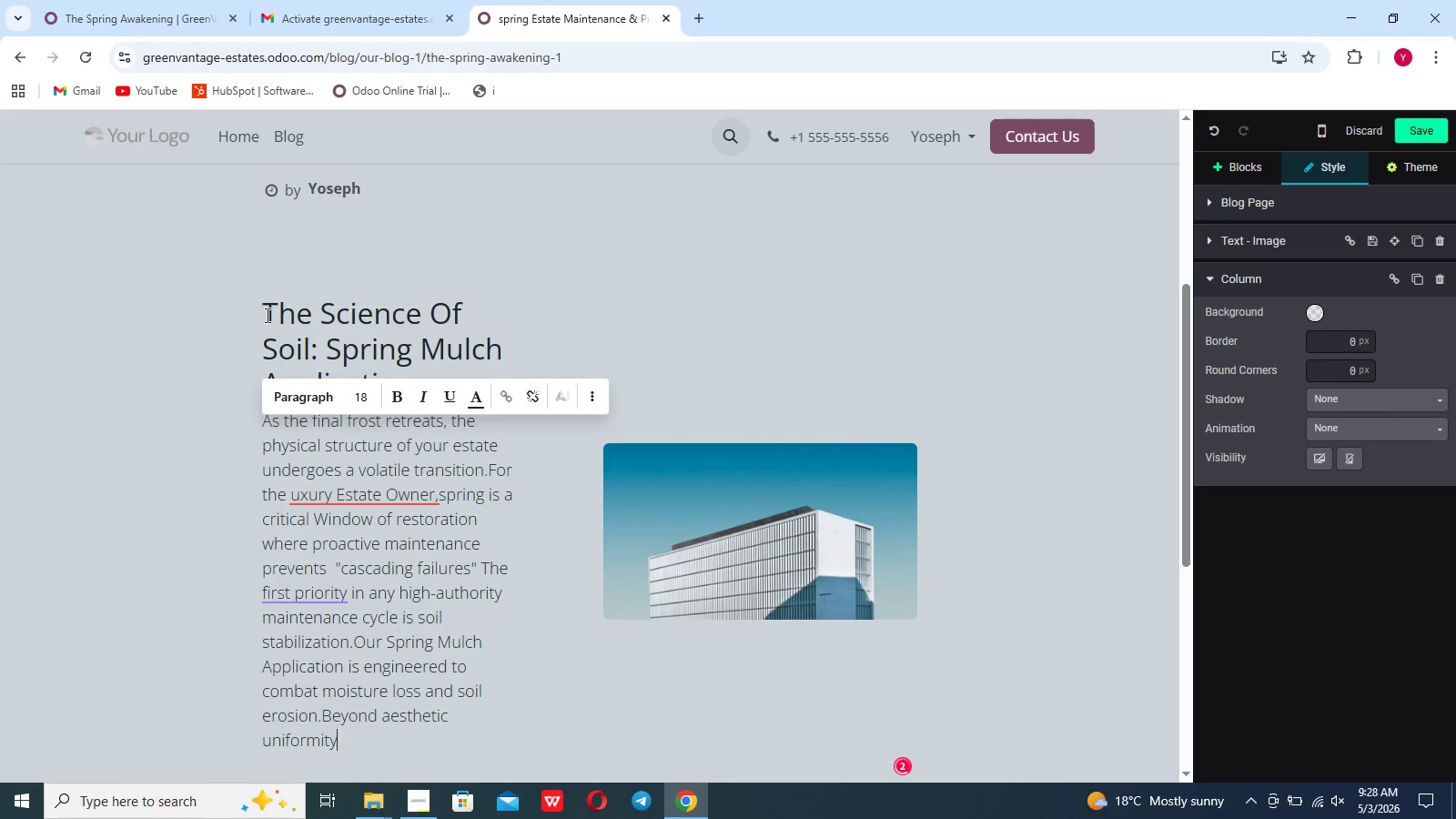 
left_click([266, 315])
 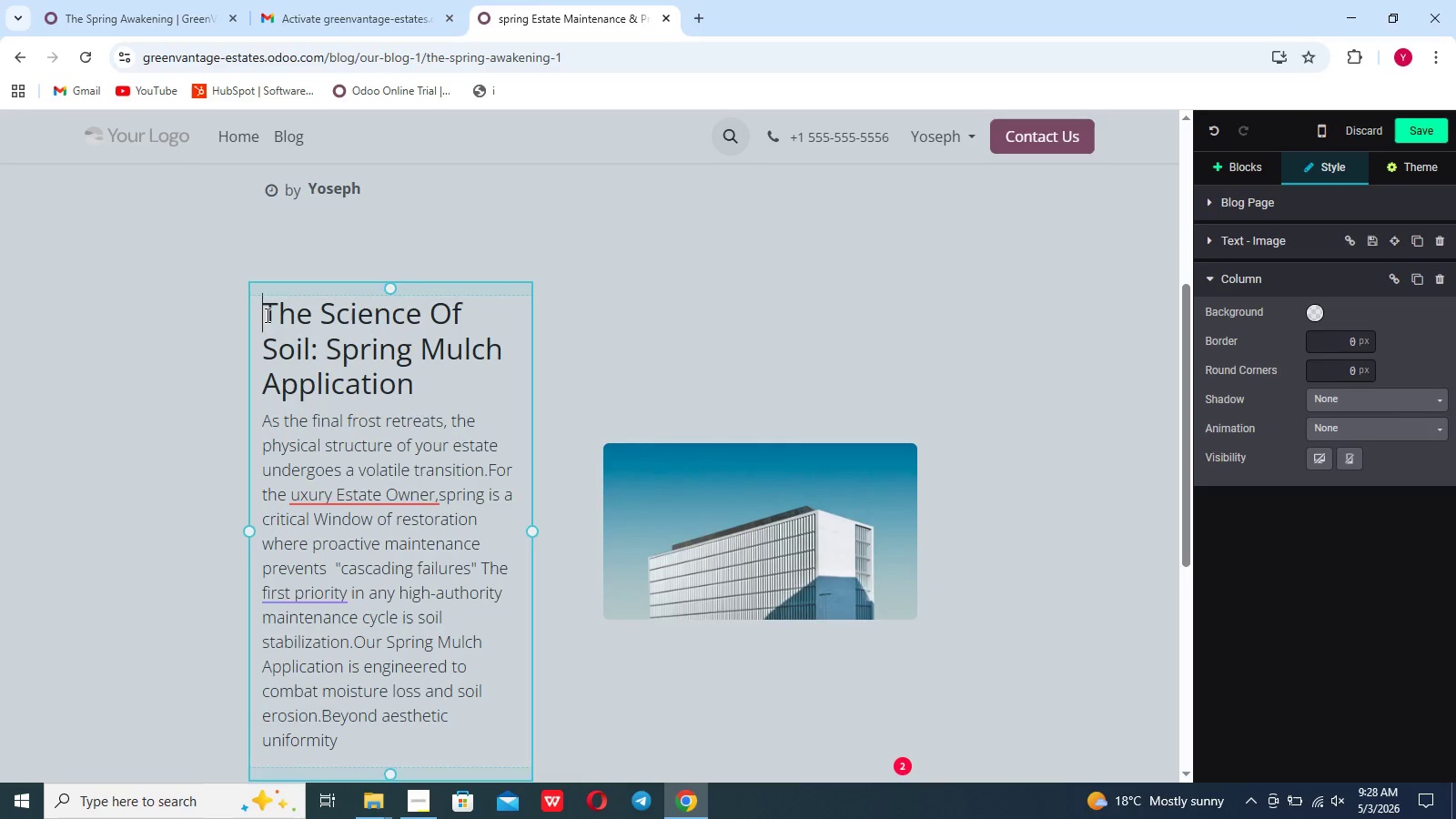 
key(Comma)
 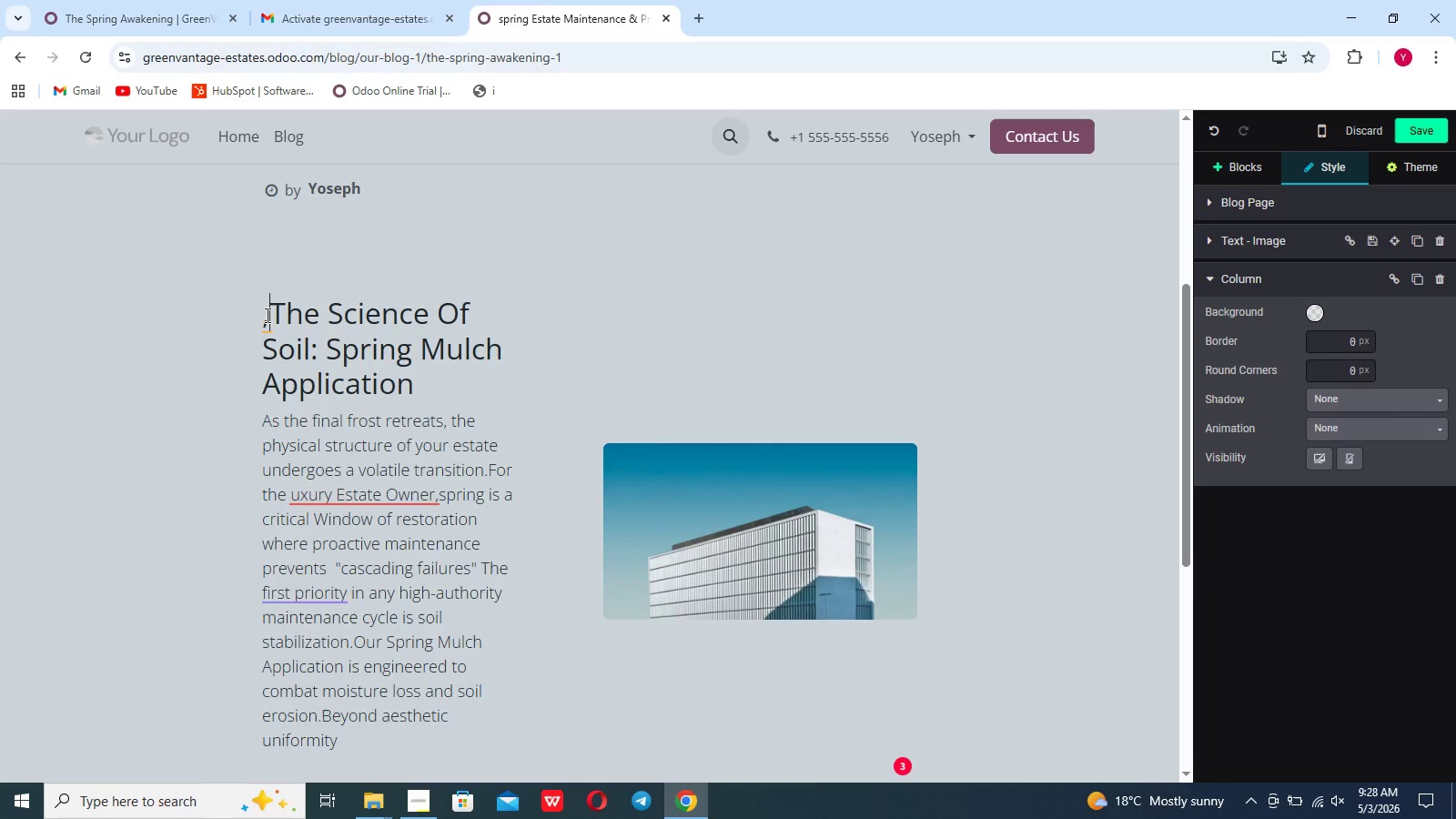 
type(premium =)
key(Backspace)
key(Backspace)
 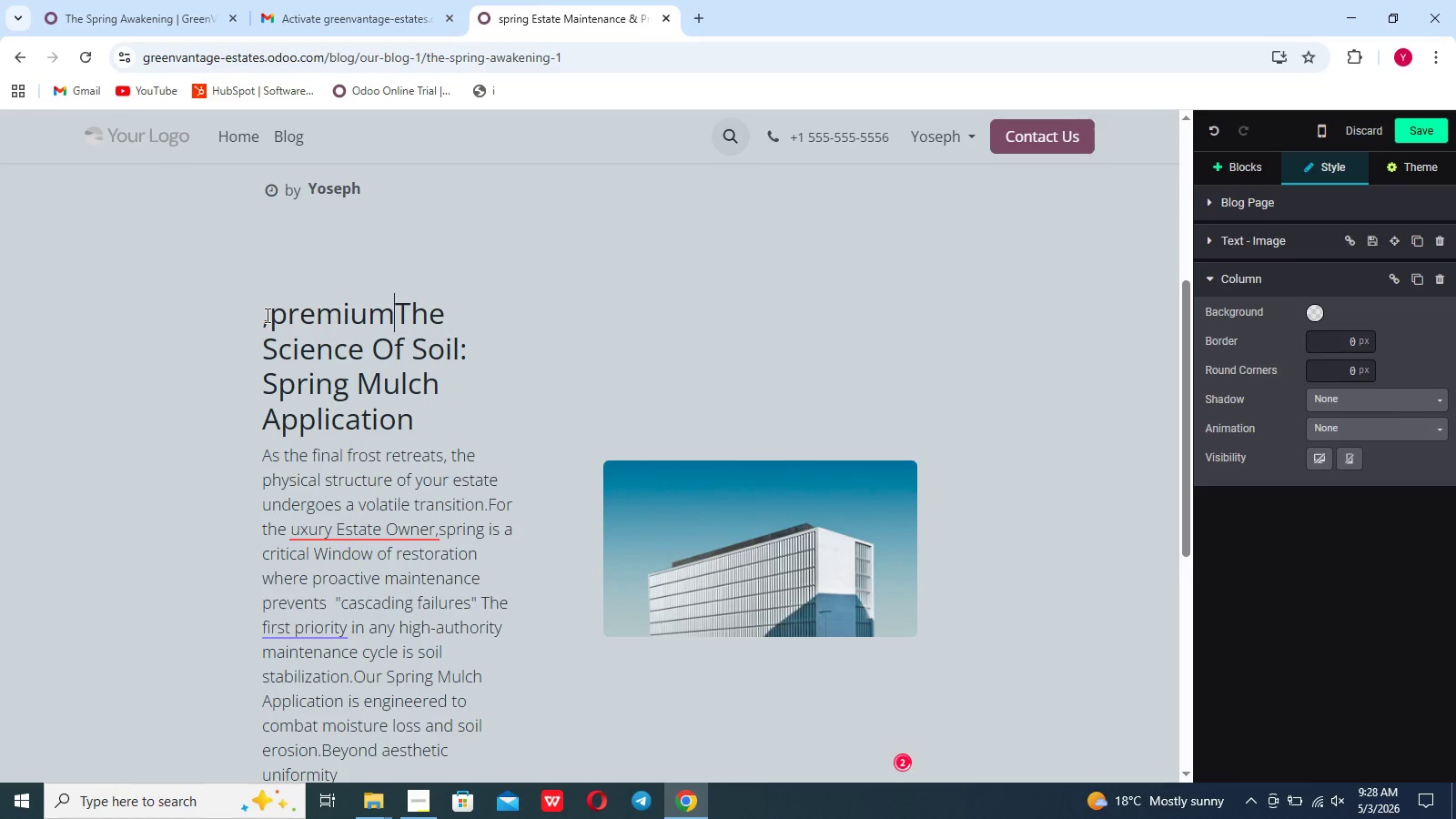 
hold_key(key=Backspace, duration=0.8)
 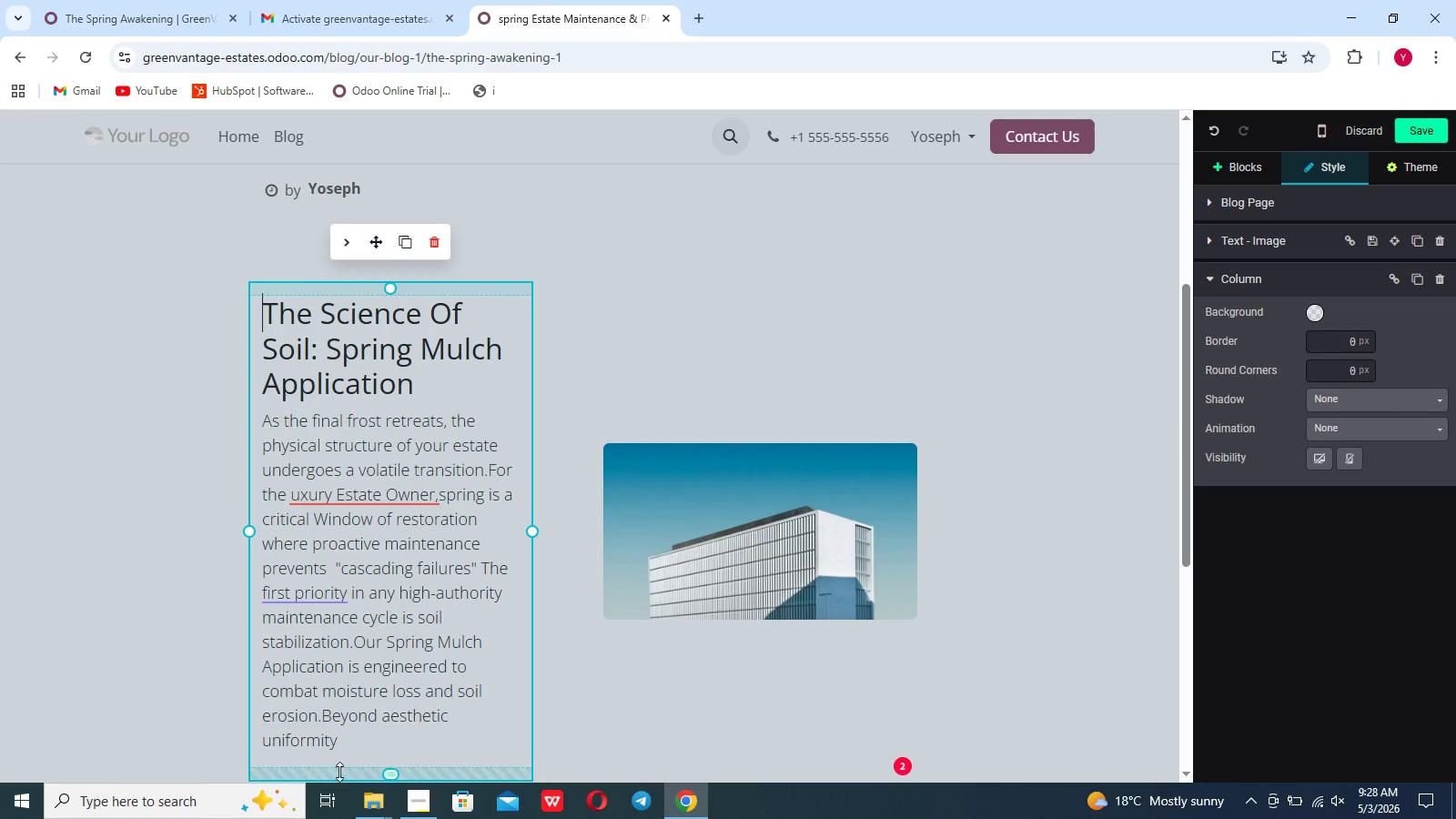 
left_click([348, 755])
 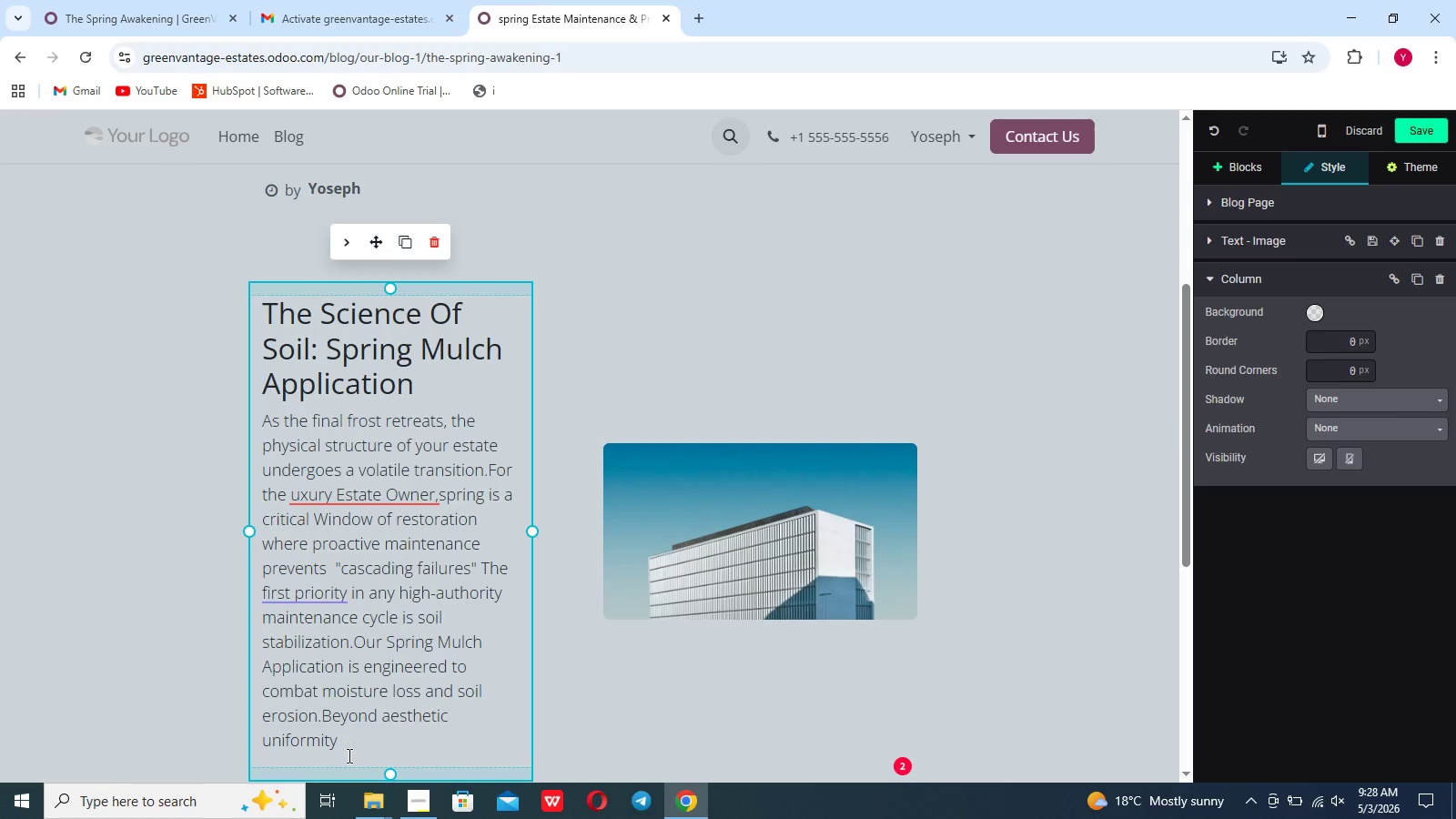 
type(, premium hardwood mulch acts a )
key(Backspace)
type(s a thermal)
 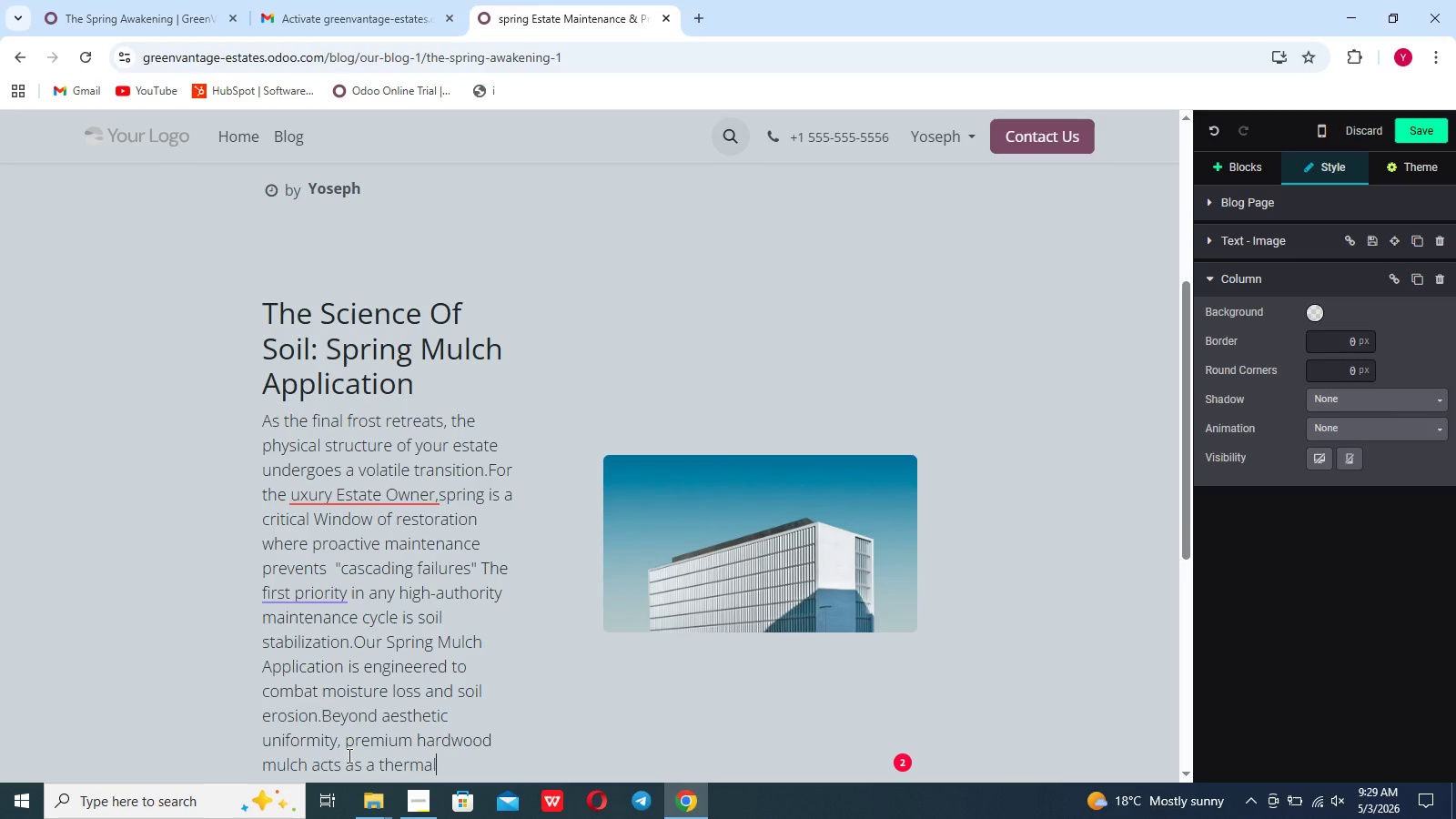 
wait(6.89)
 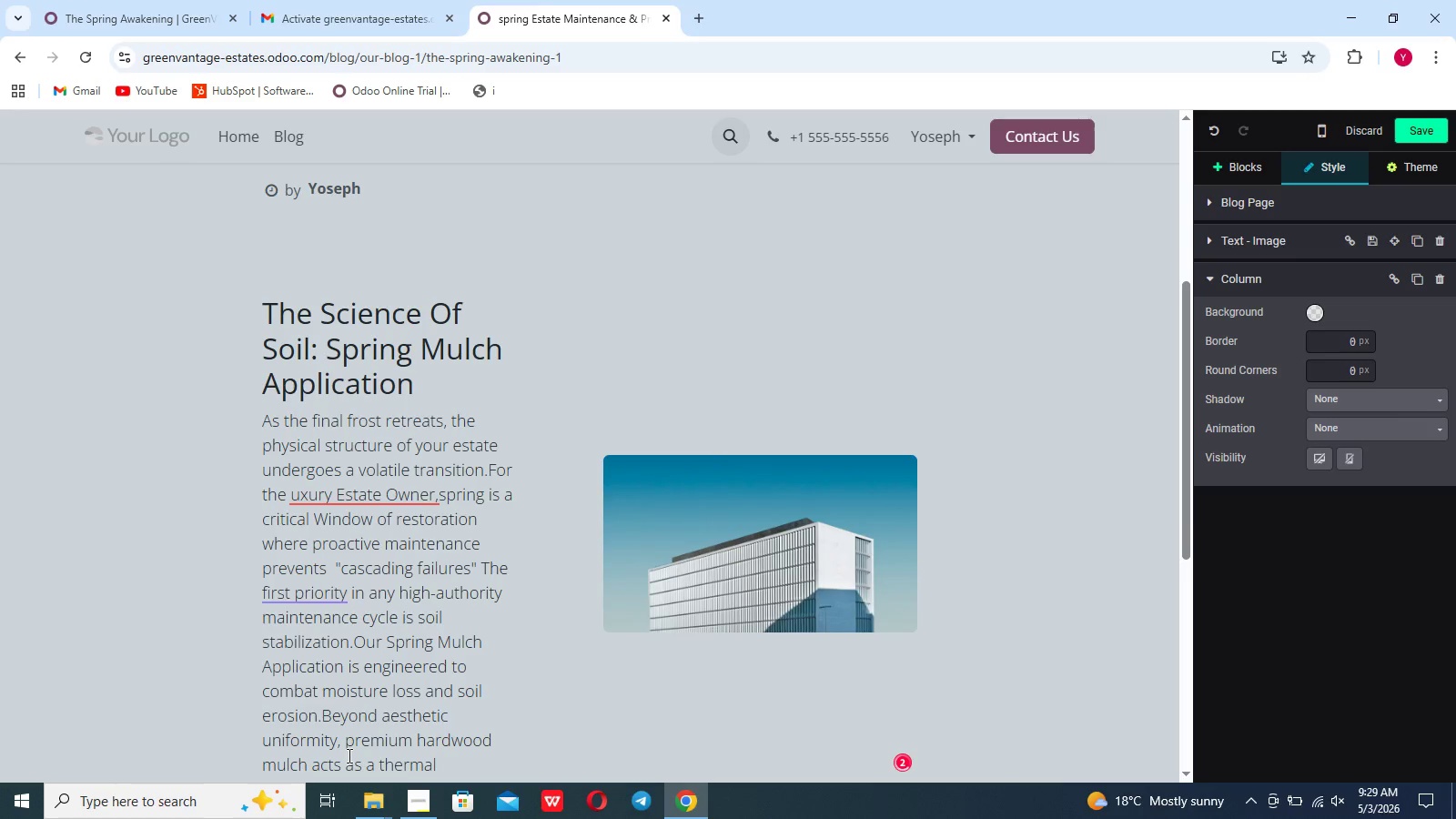 
type( bud=ff)
key(Backspace)
key(Backspace)
key(Backspace)
key(Backspace)
type(ffr)
key(Backspace)
type(et)
key(Backspace)
type(r ,shilding)
 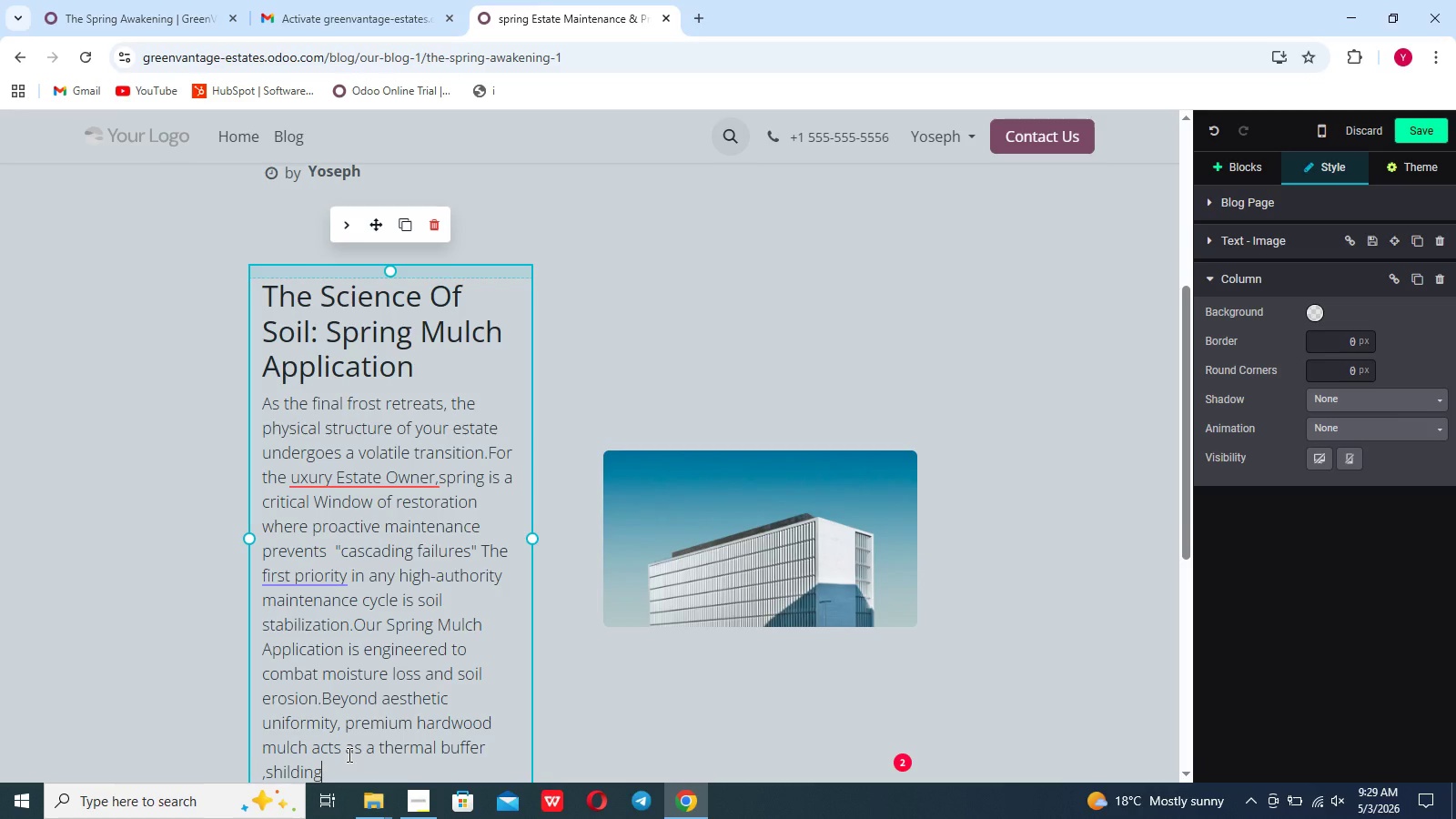 
key(Backspace)
key(Backspace)
key(Backspace)
key(Backspace)
key(Backspace)
type(eldin)
key(Backspace)
type(g)
 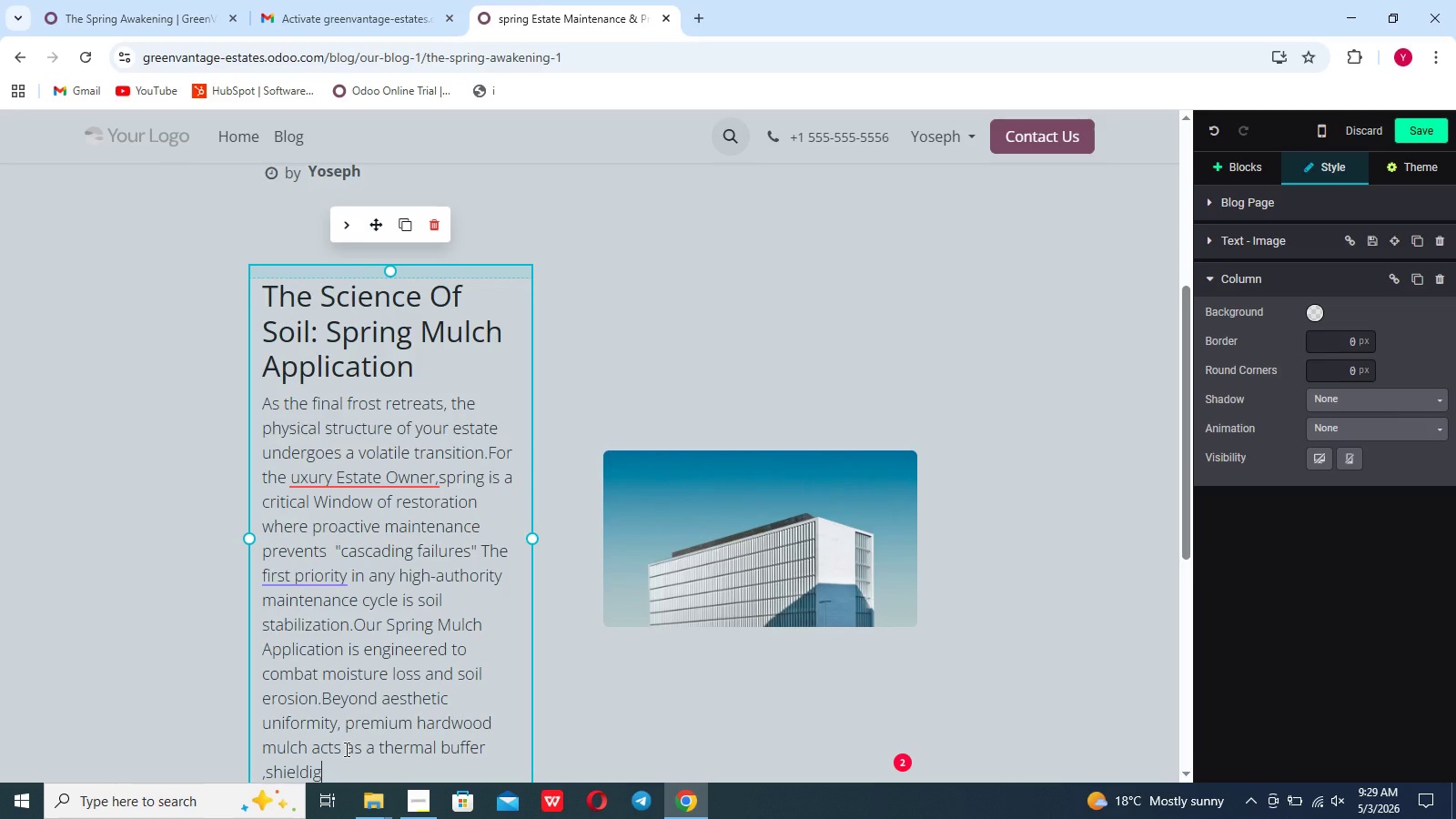 
type( delicate perennial roots from late-season cold snaps.For the )
 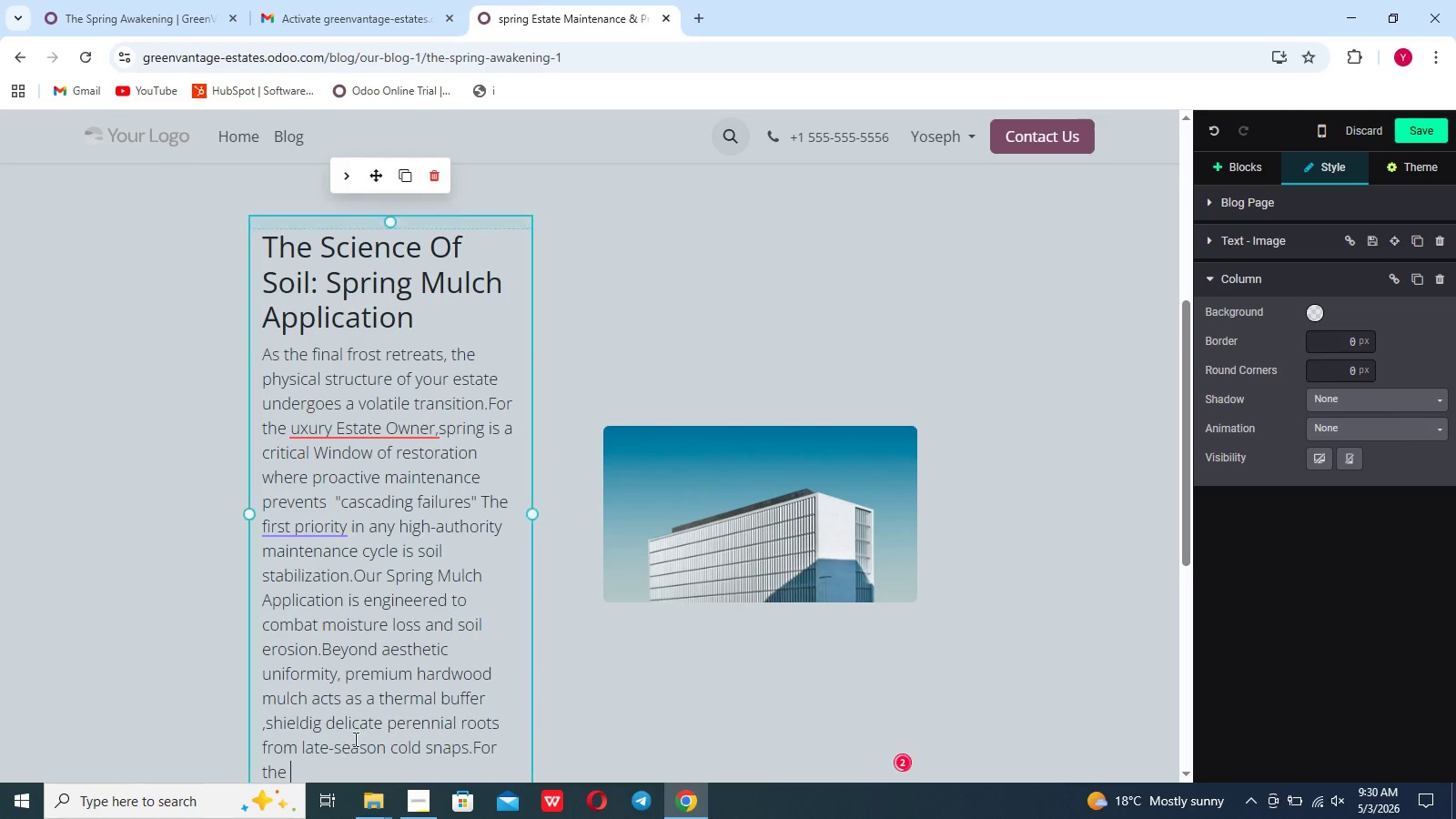 
 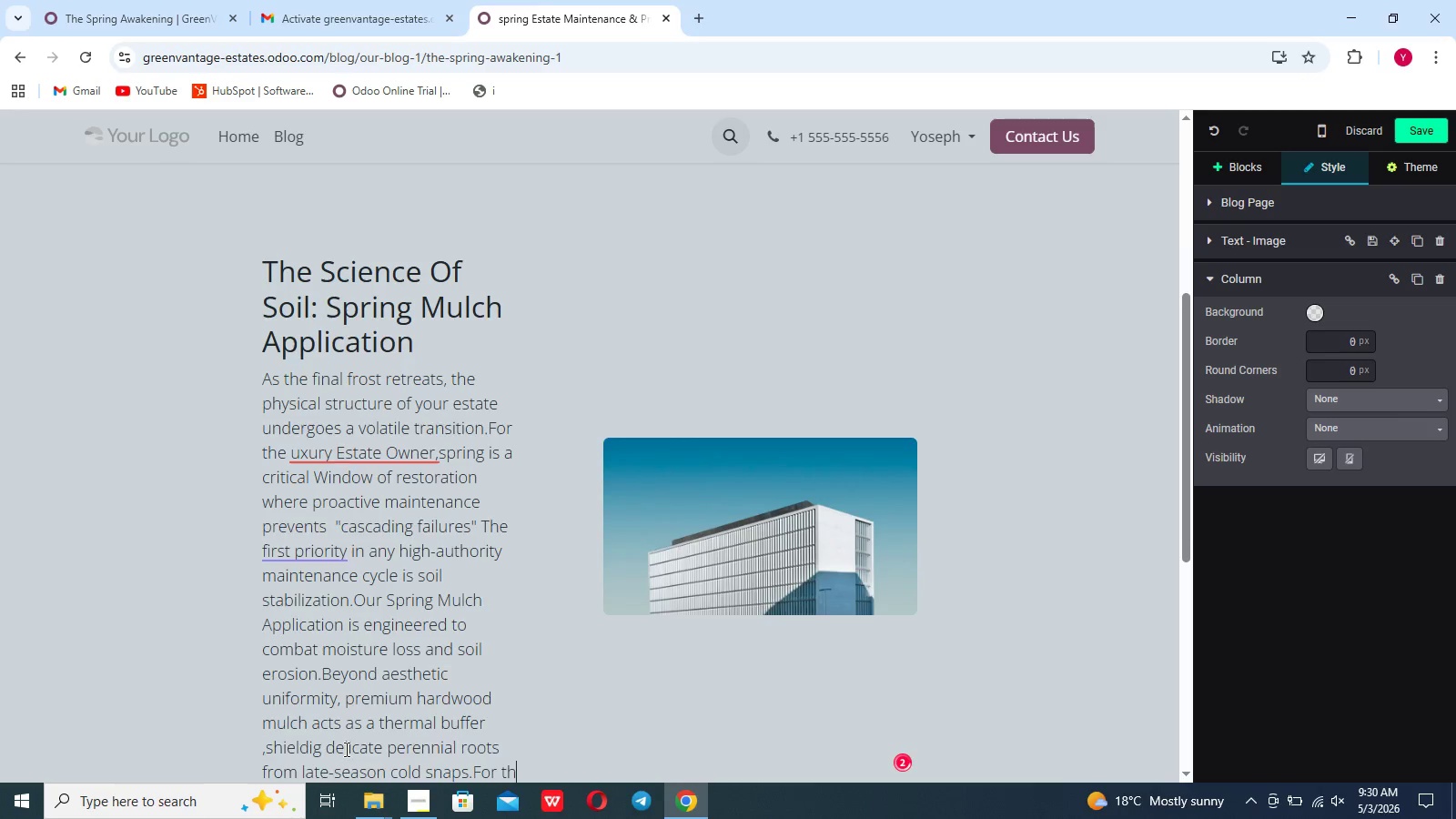 
type(luxury estate owner, this layout)
key(Backspace)
key(Backspace)
key(Backspace)
type(er of protection)
 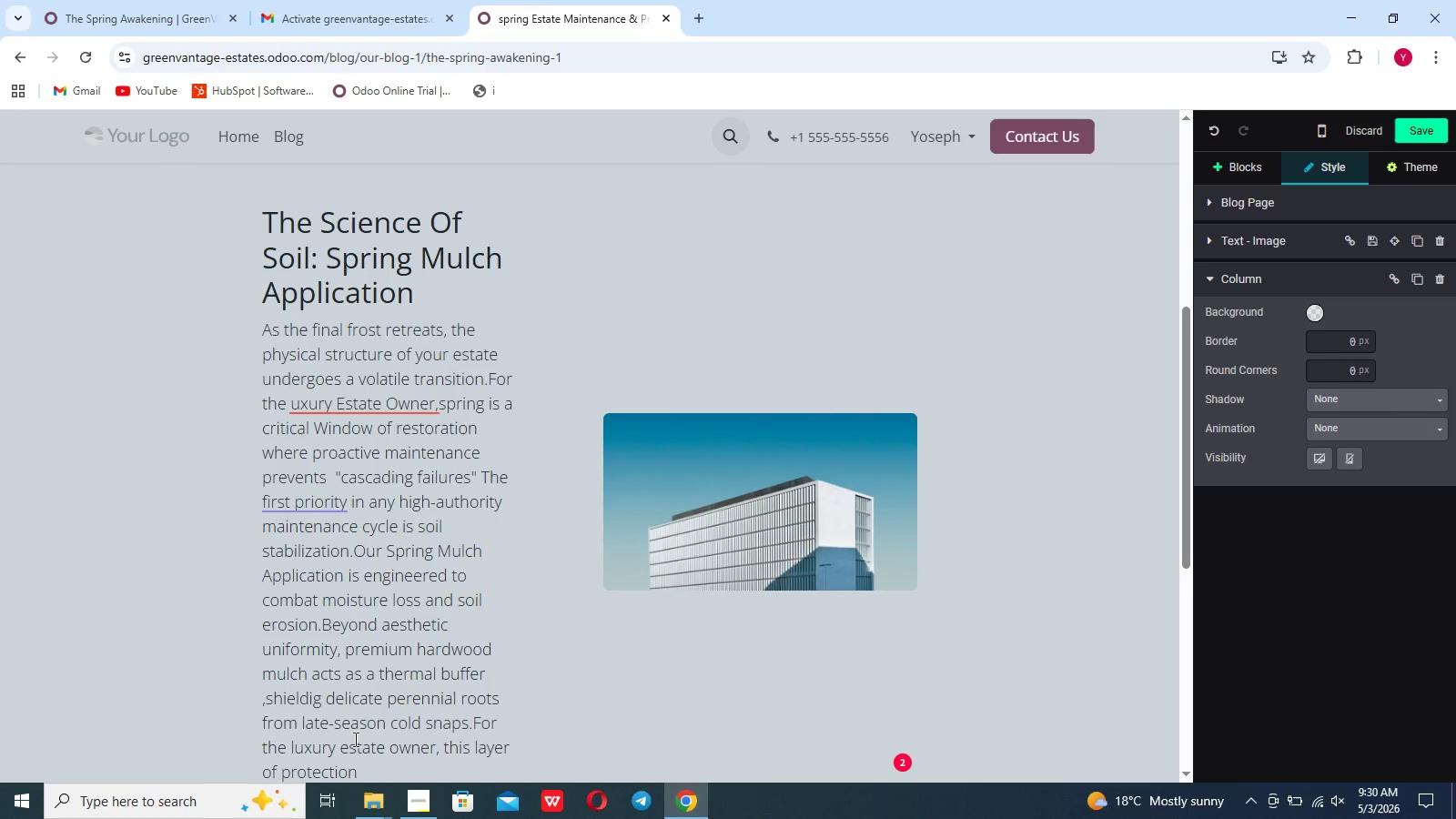 
wait(6.86)
 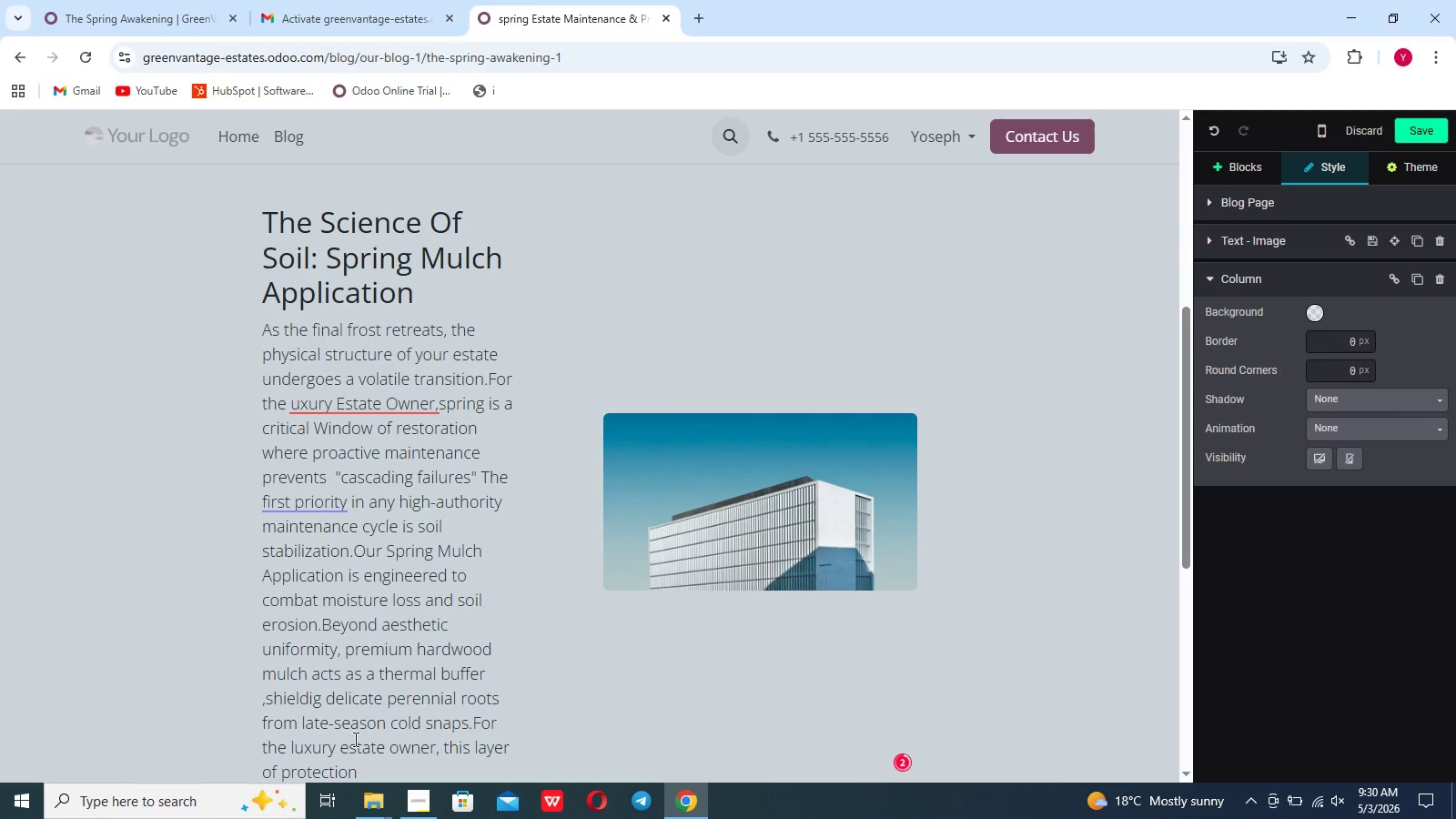 
type( is essential for preserving)
 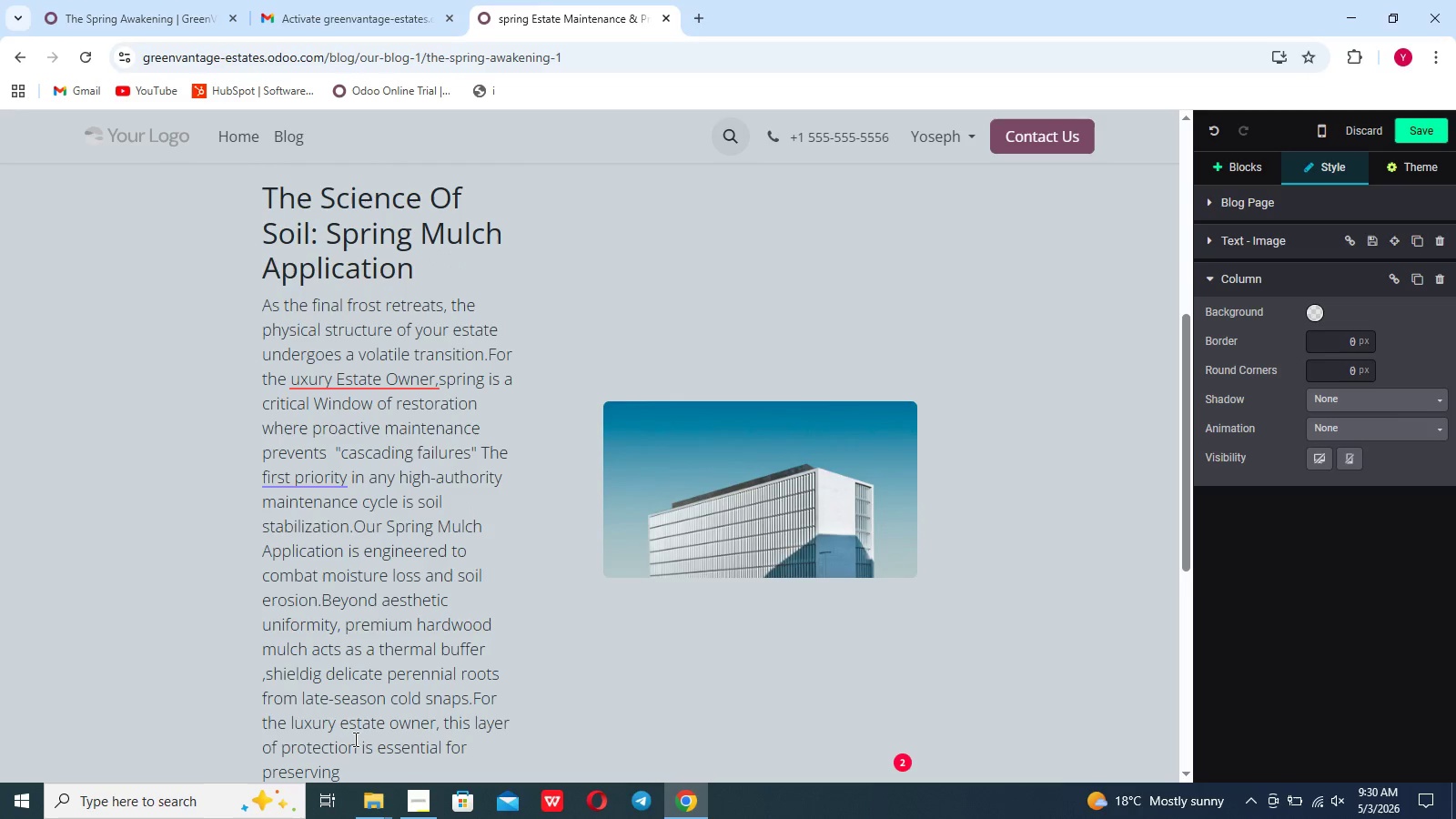 
wait(9.72)
 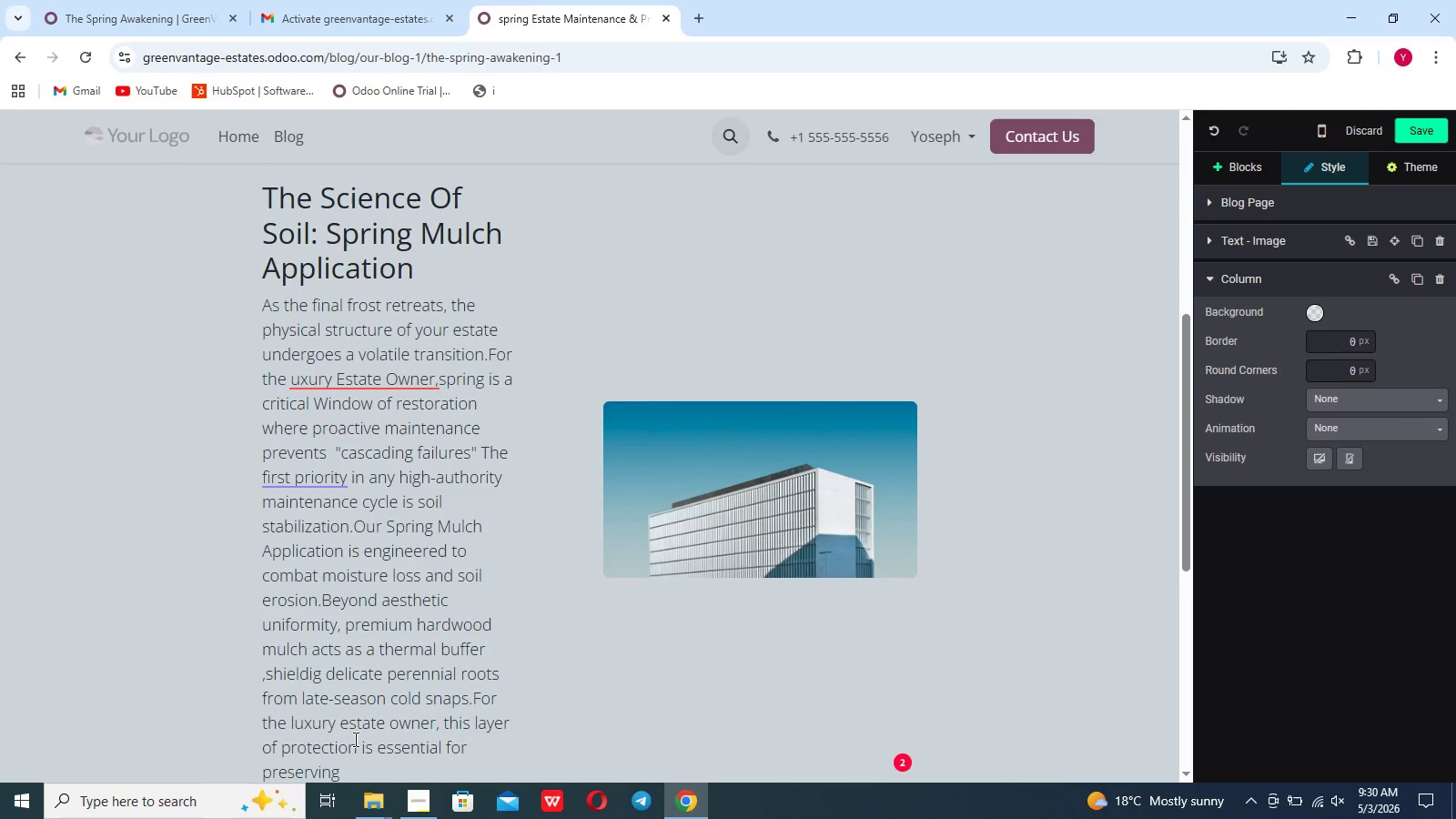 
type( high-value specimen planting that would otherwise succumb to nutrient deficiency. Proper nukching also suppresses weed growth between patio apvers and ensures that spring rains penetrate deep into root zone.)
 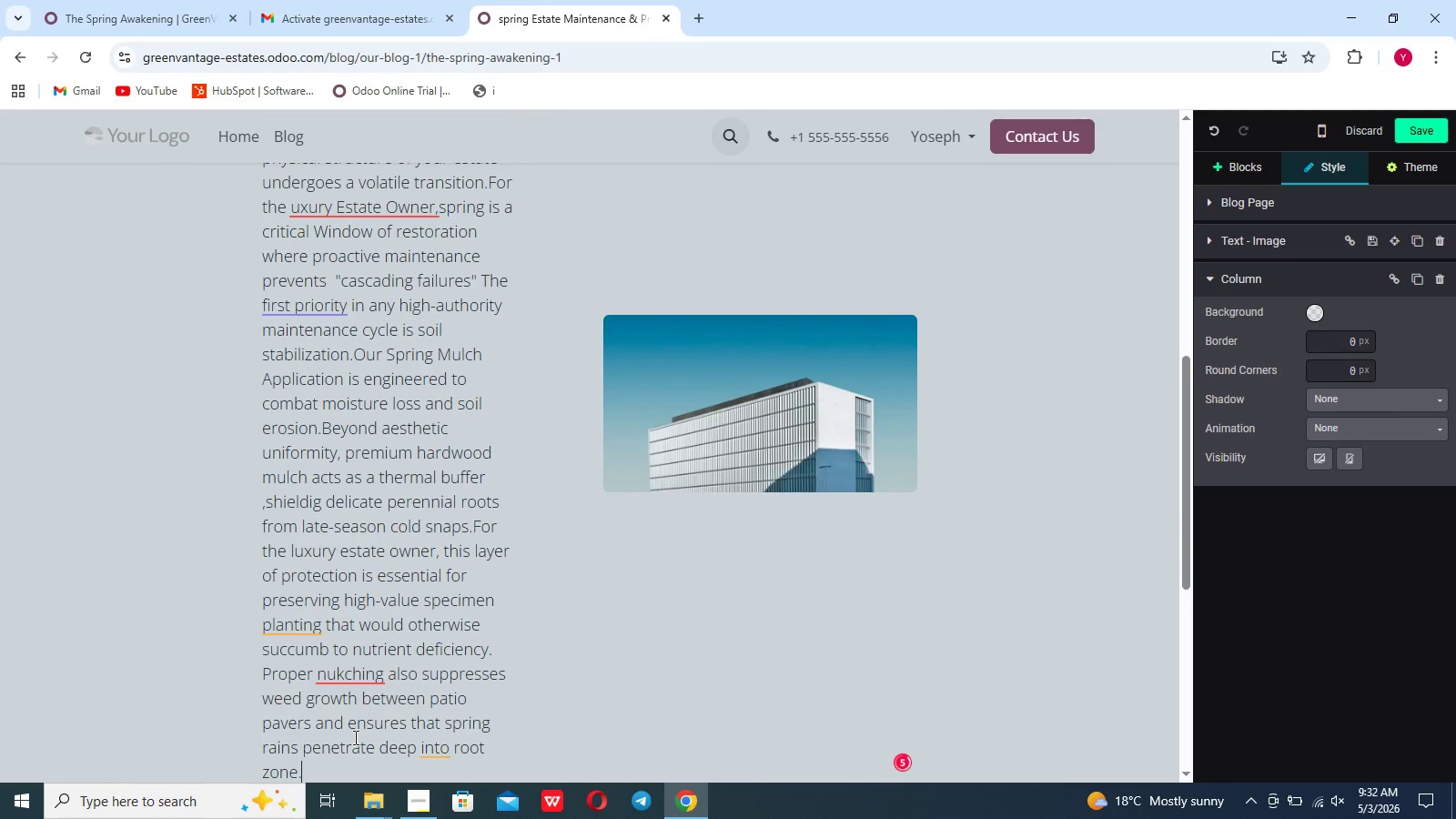 
left_click_drag(start_coordinate=[347, 673], to_coordinate=[343, 678])
 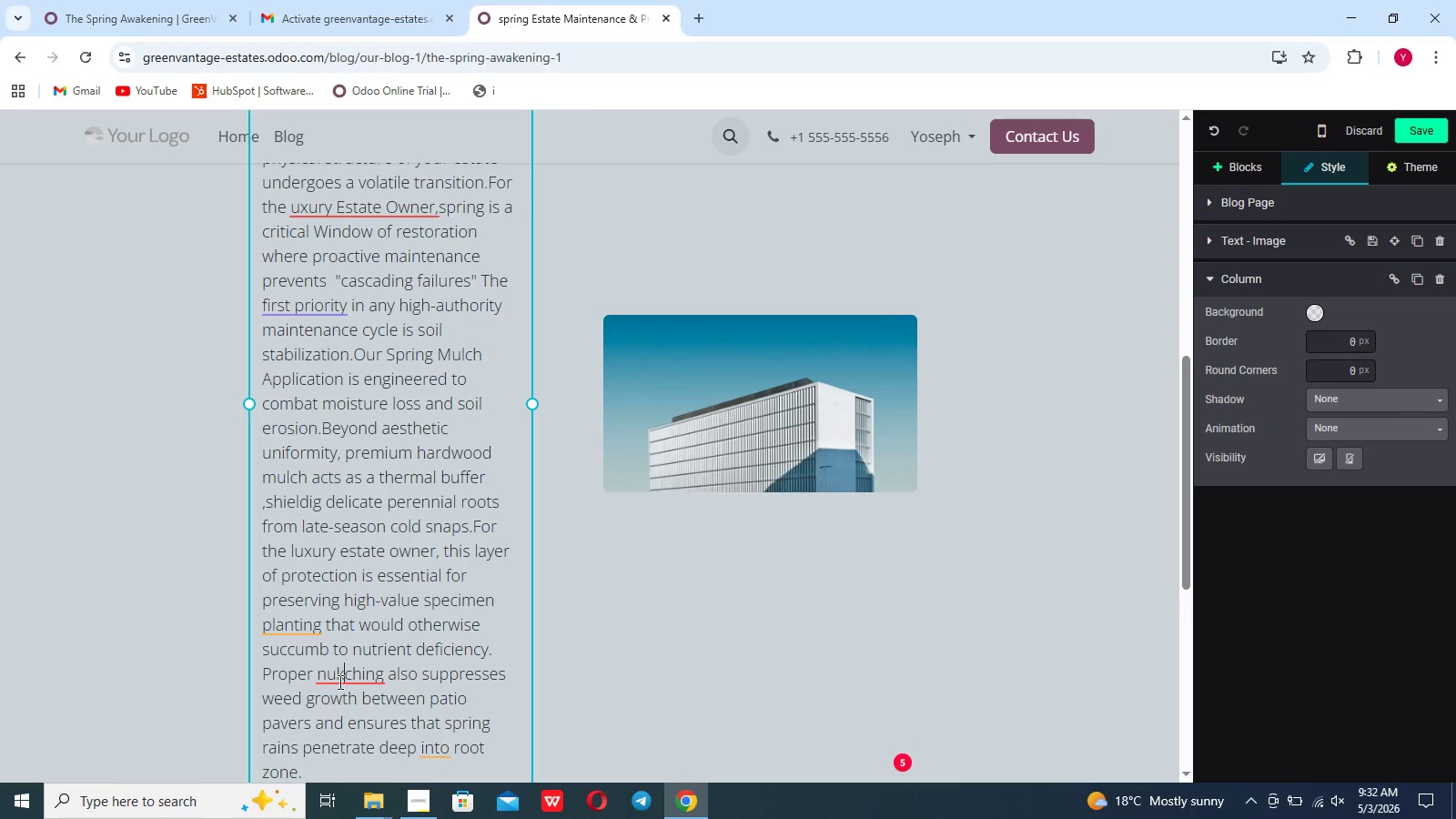 
key(Backspace)
key(Backspace)
key(Backspace)
type(ml)
key(Backspace)
type(ul)
 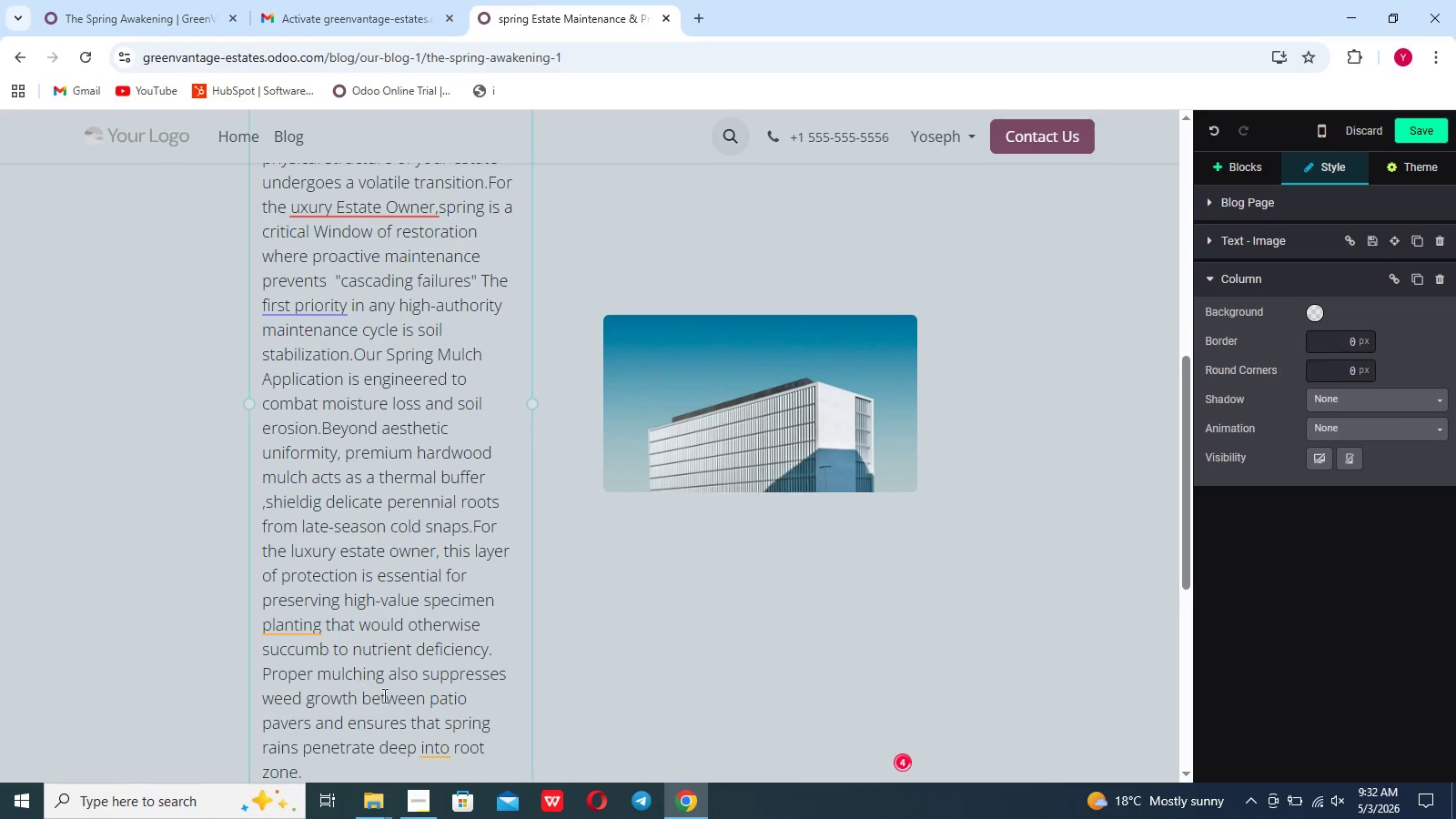 
left_click([404, 703])
 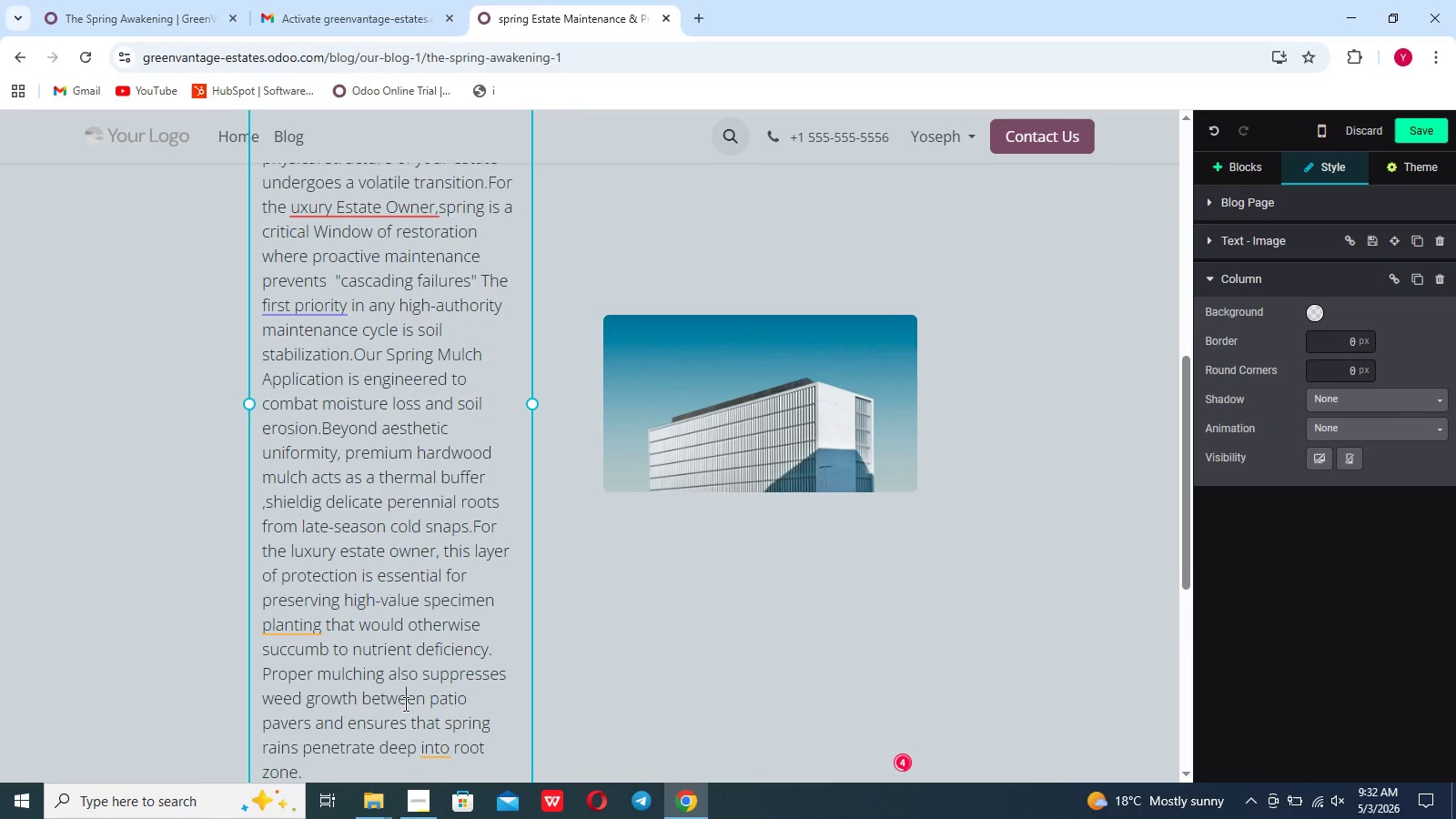 
scroll: coordinate [404, 703], scroll_direction: down, amount: 7.0
 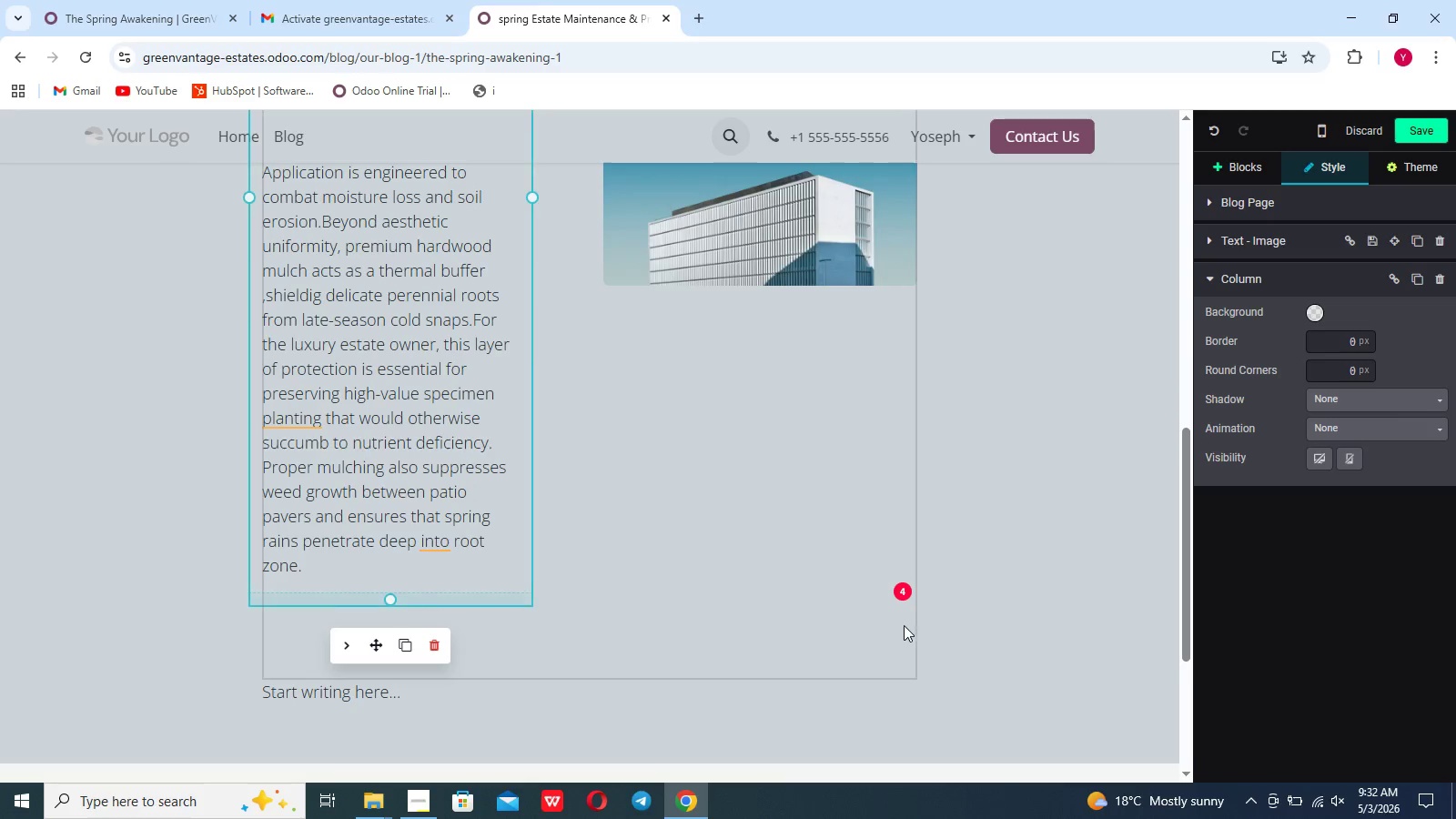 
mouse_move([906, 557])
 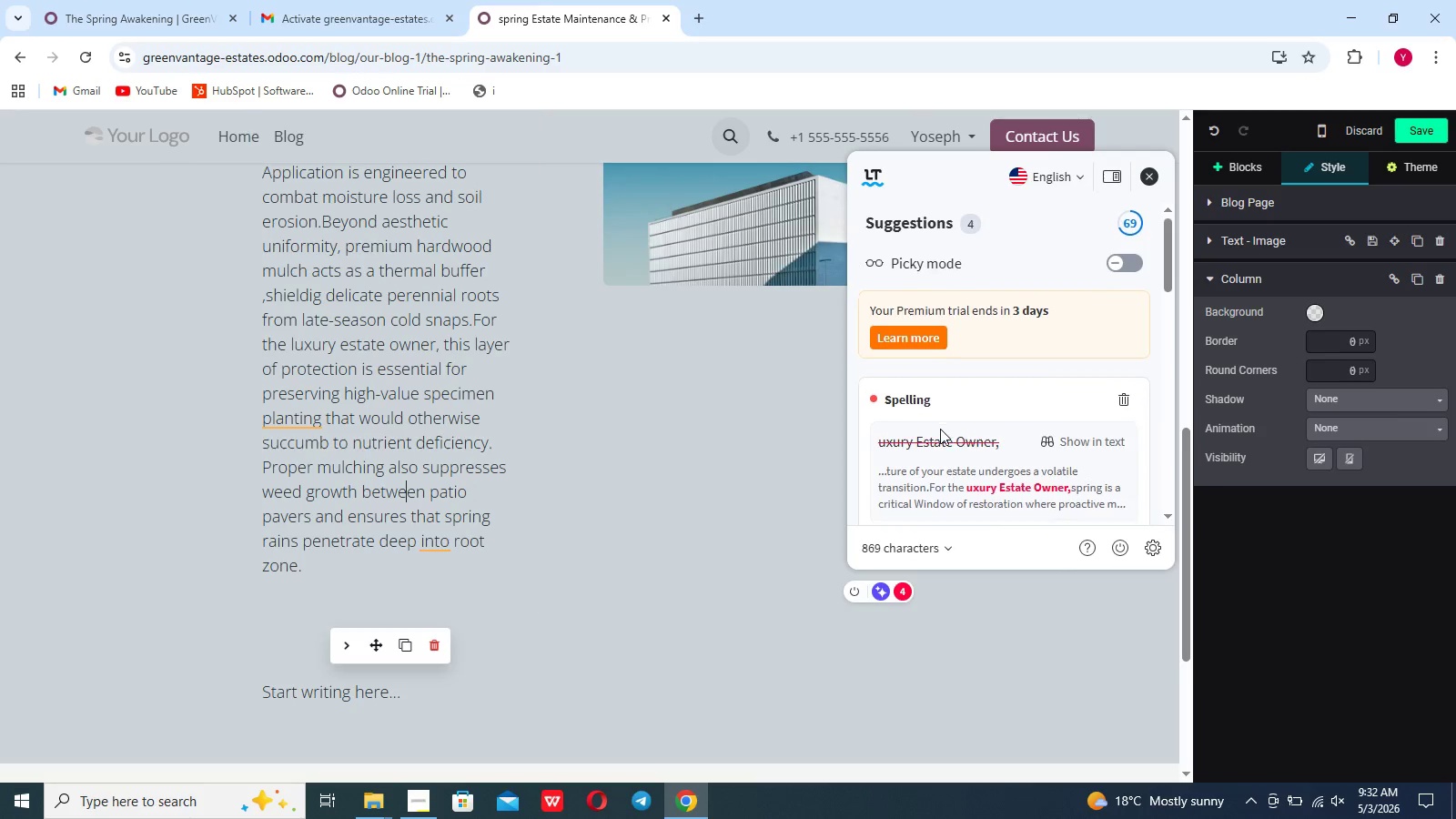 
scroll: coordinate [940, 429], scroll_direction: down, amount: 3.0
 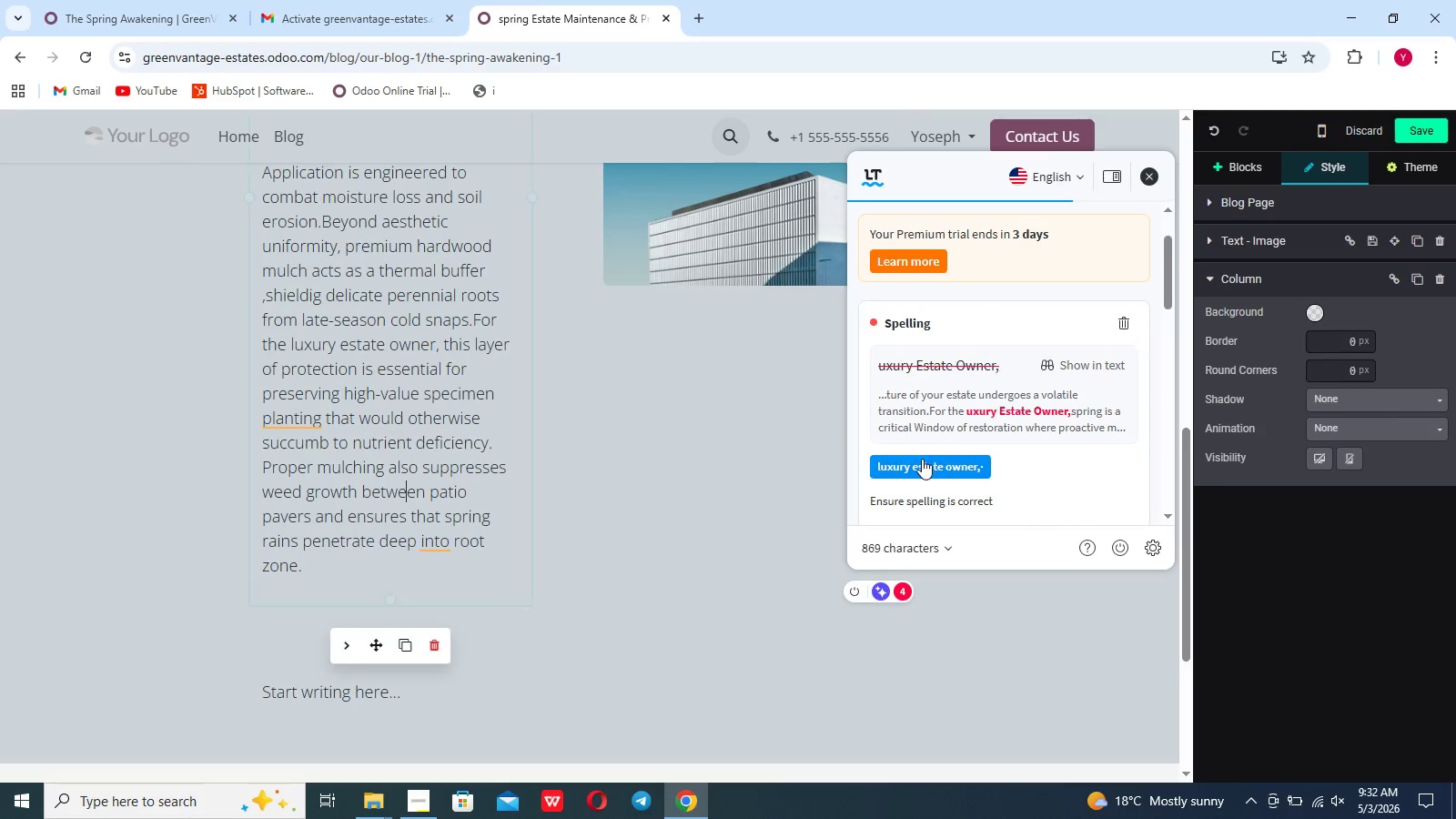 
left_click([922, 459])
 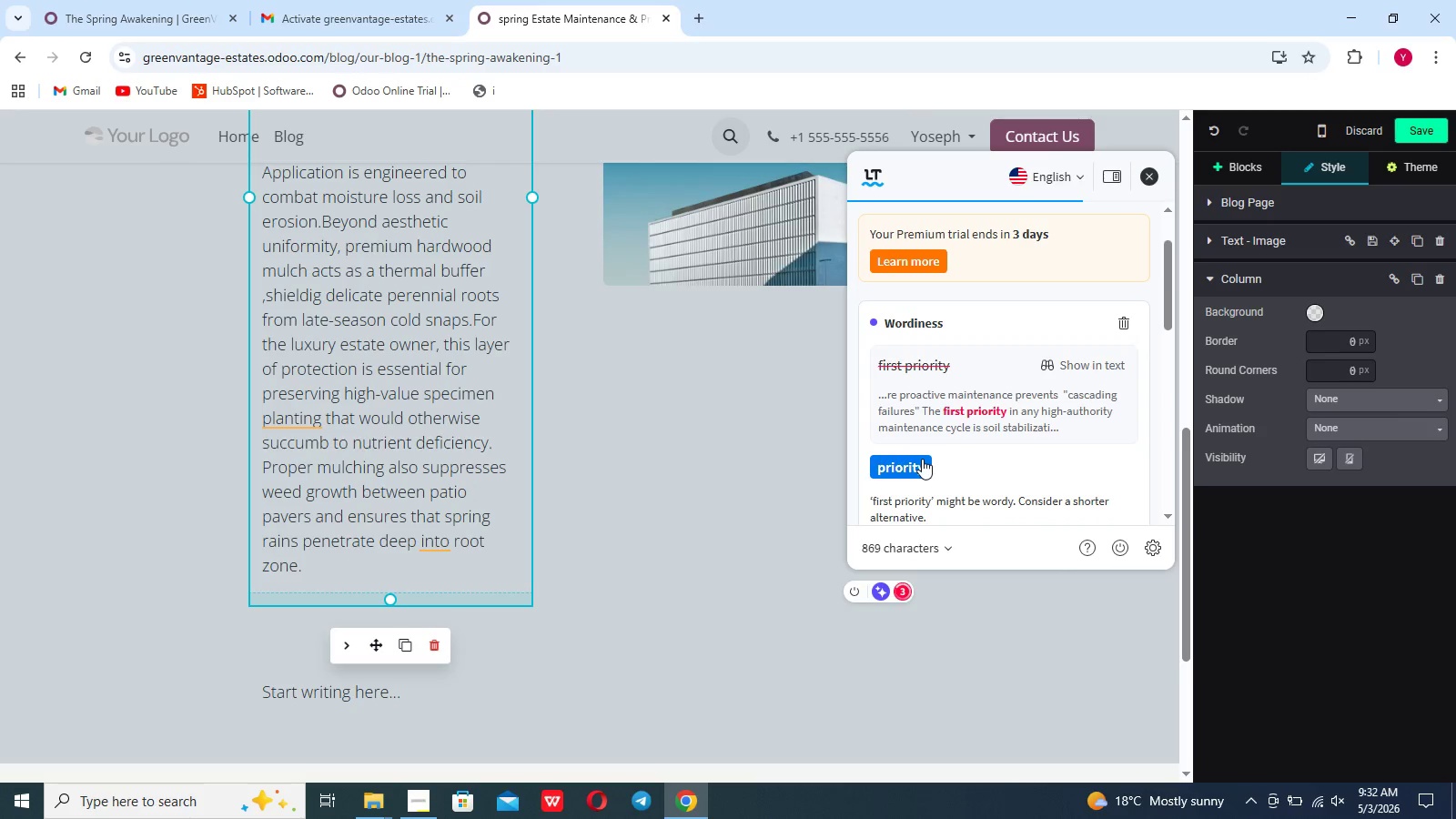 
left_click([908, 460])
 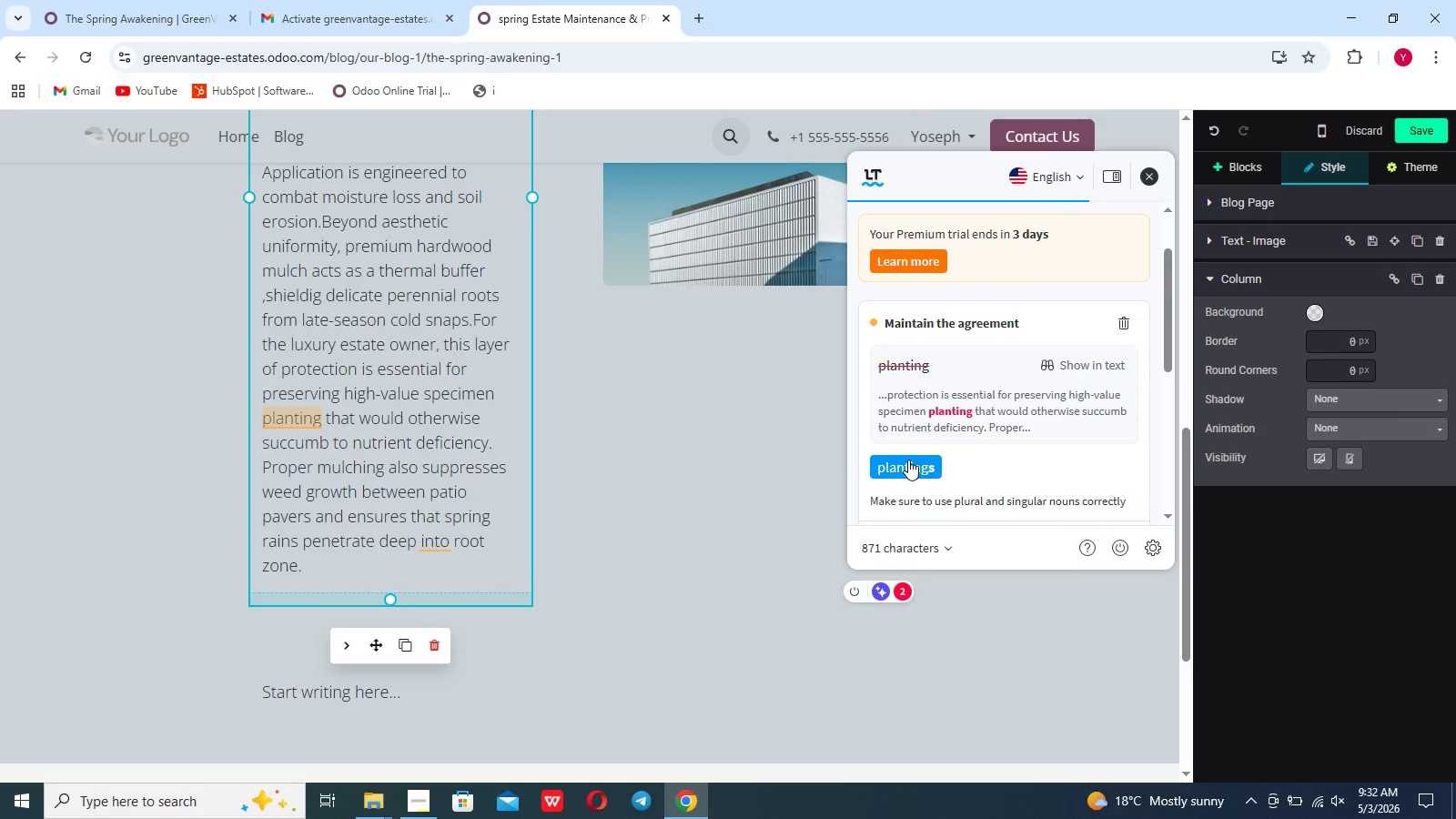 
left_click([908, 460])
 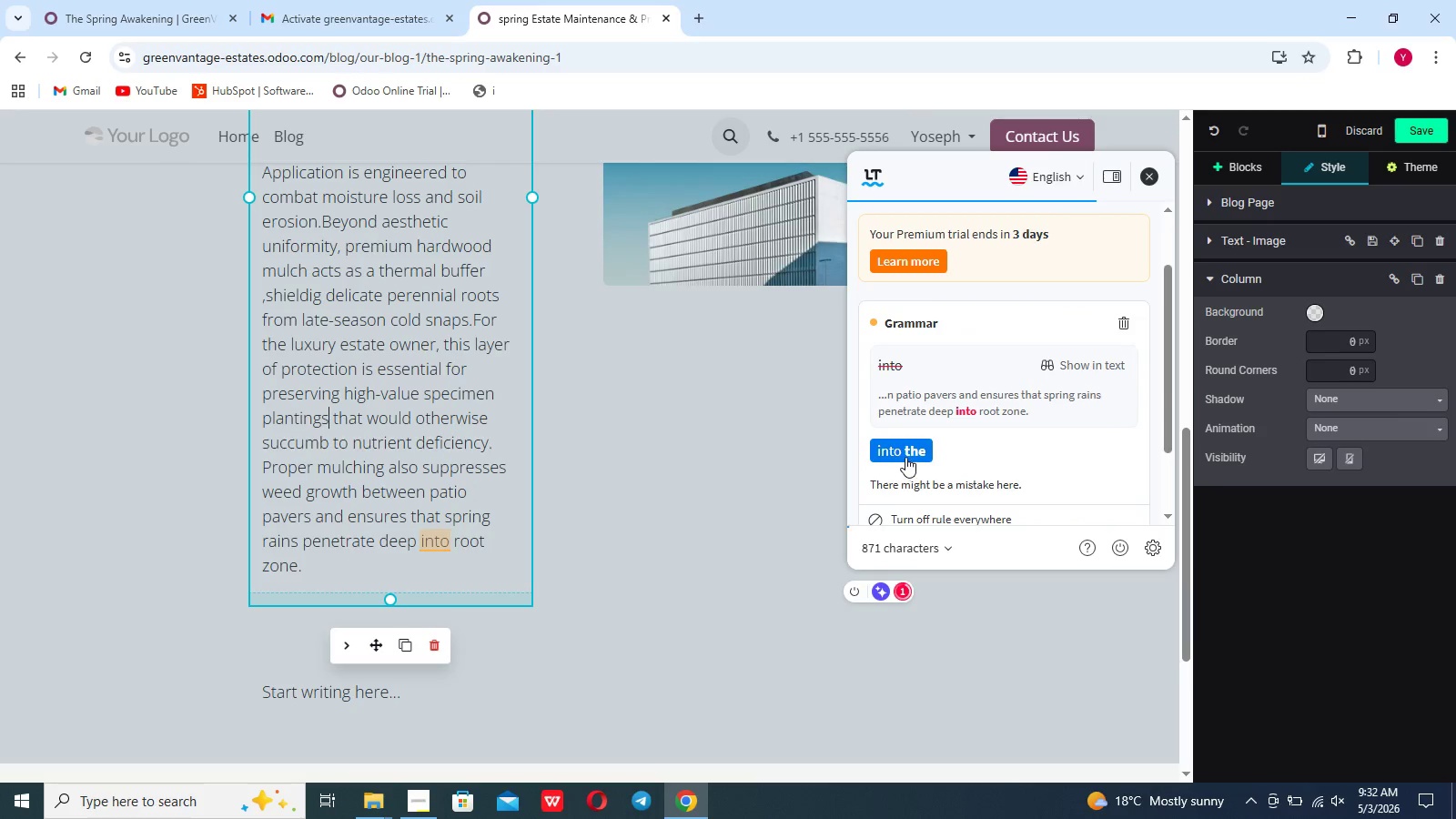 
left_click([904, 453])
 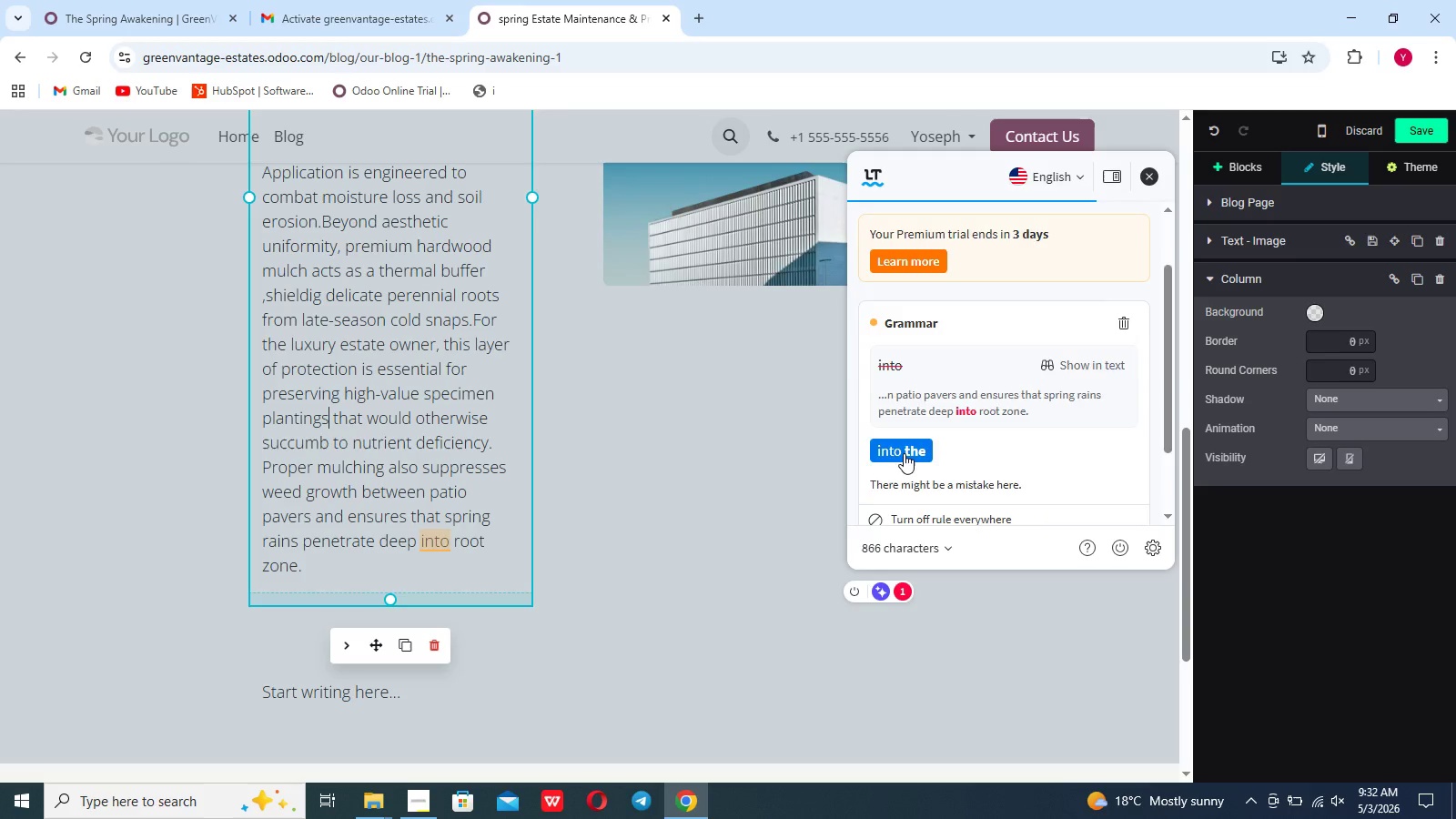 
left_click([904, 453])
 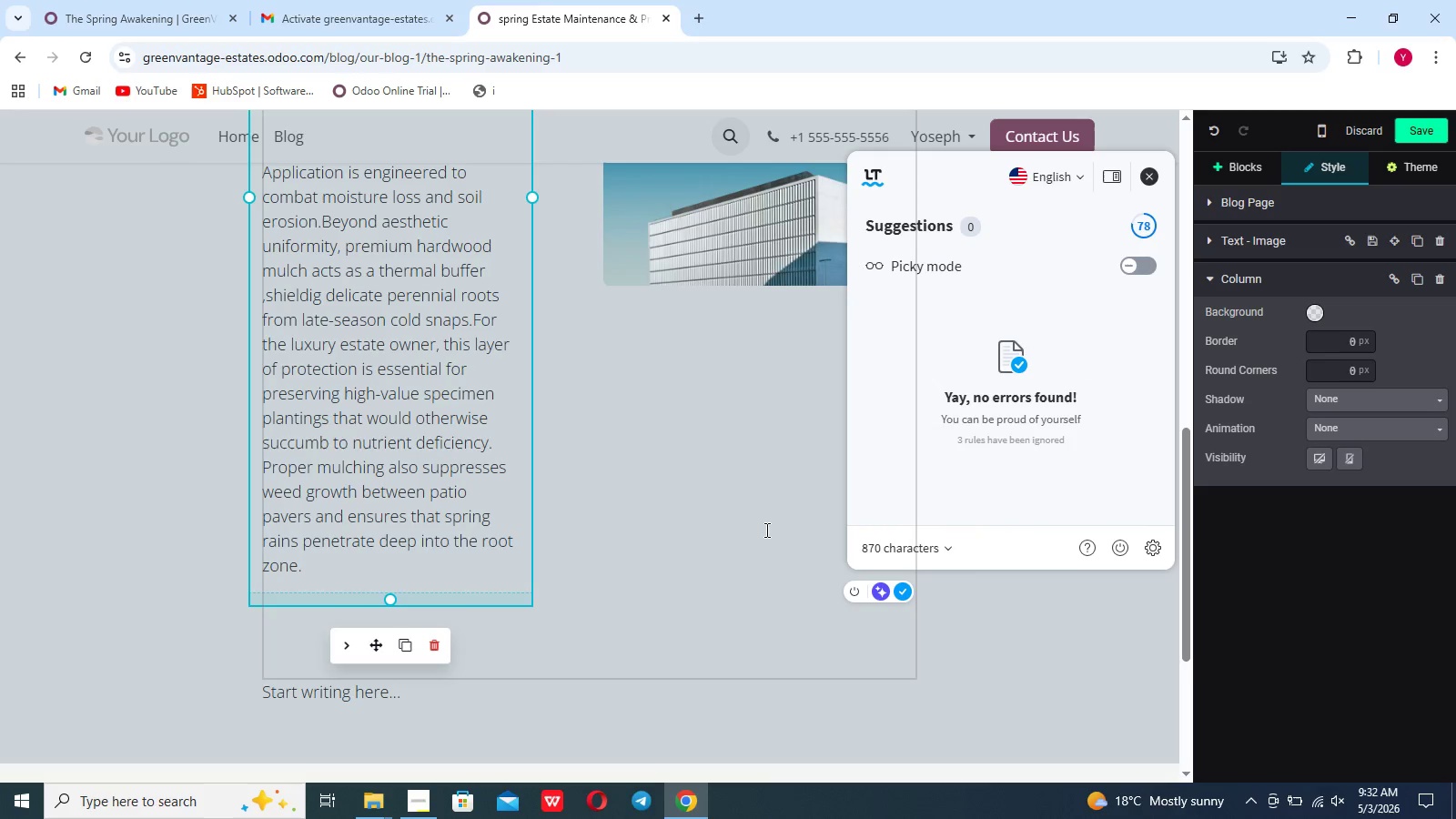 
left_click([765, 530])
 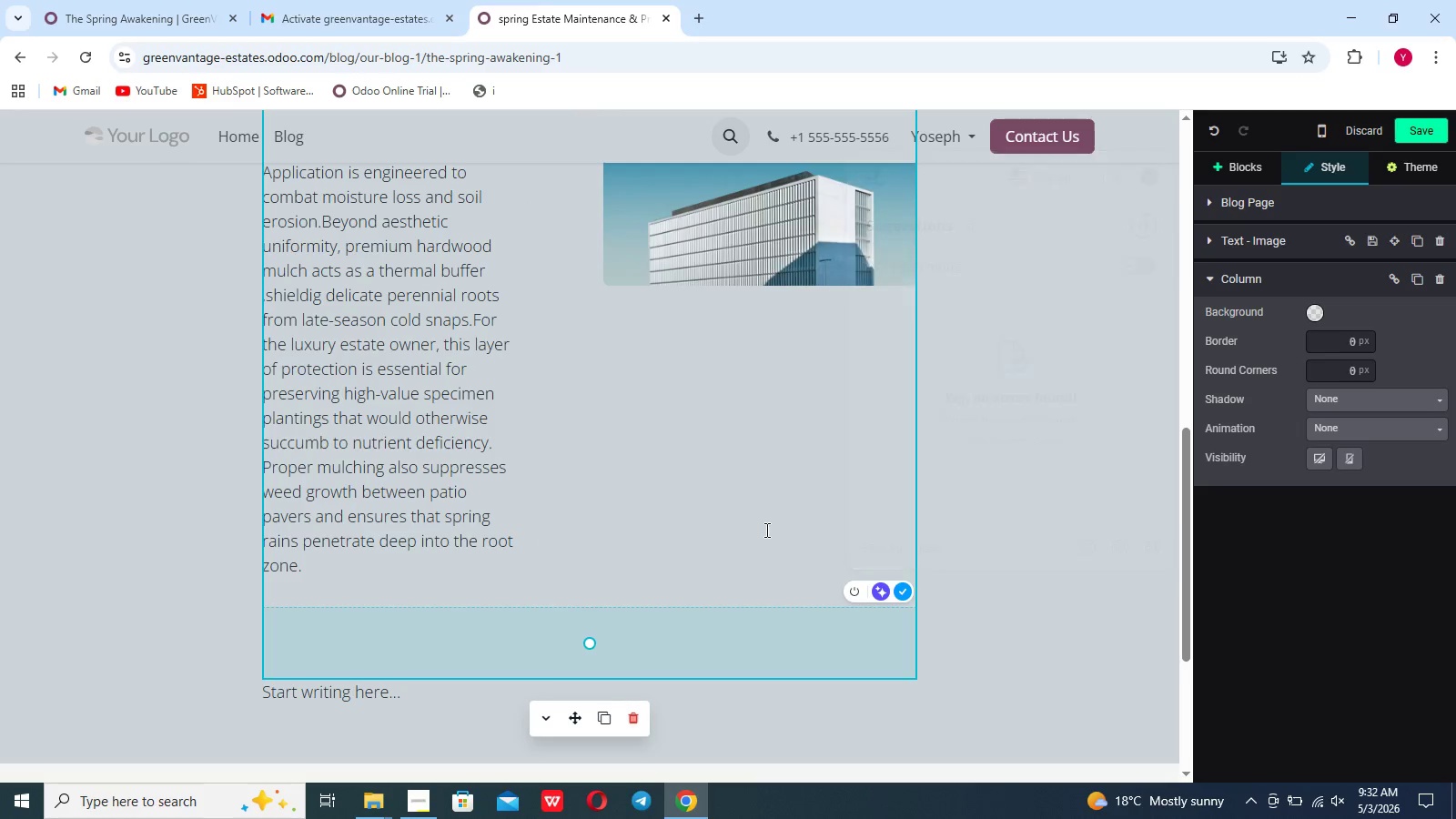 
left_click([767, 513])
 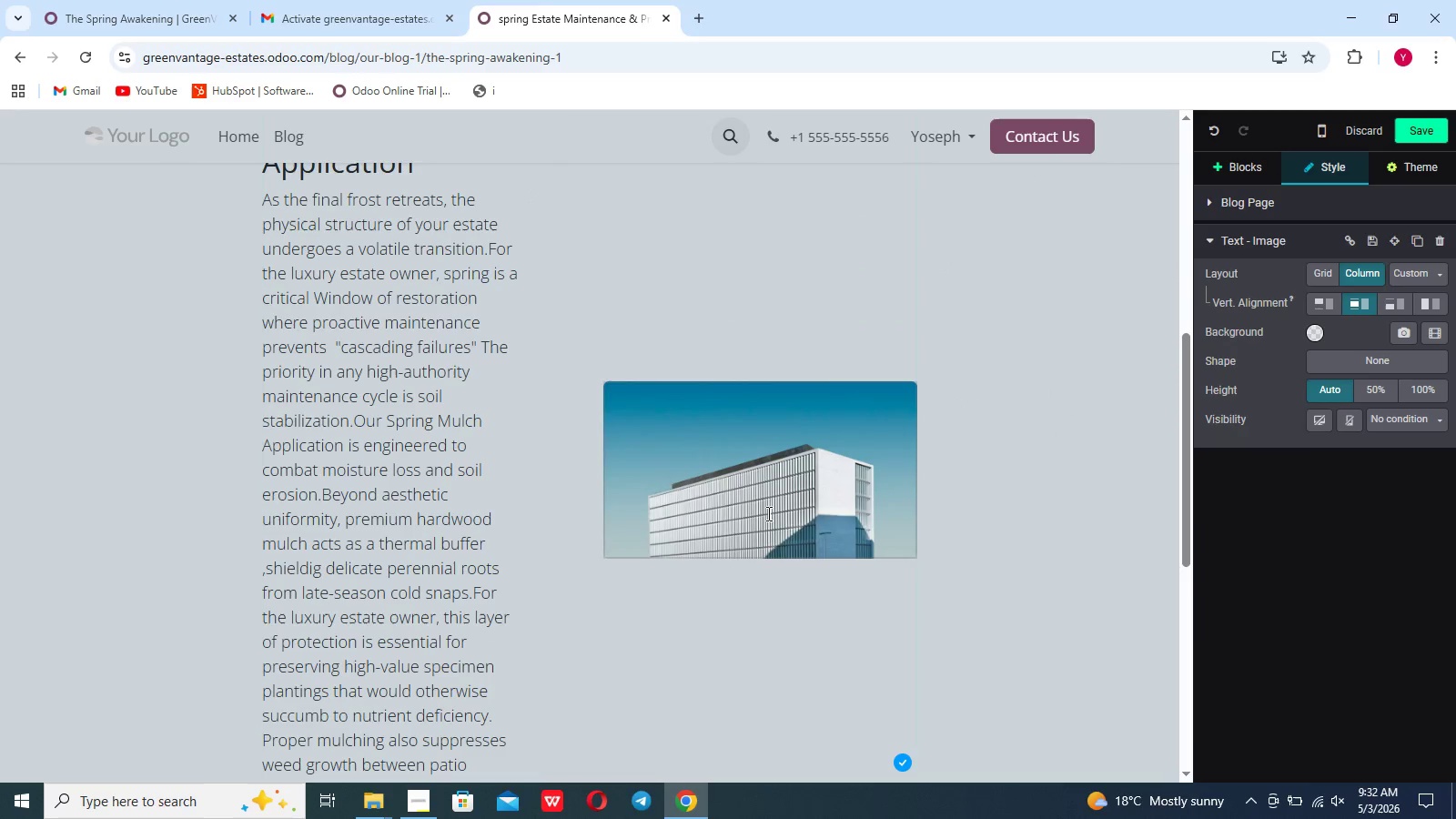 
scroll: coordinate [765, 530], scroll_direction: up, amount: 9.0
 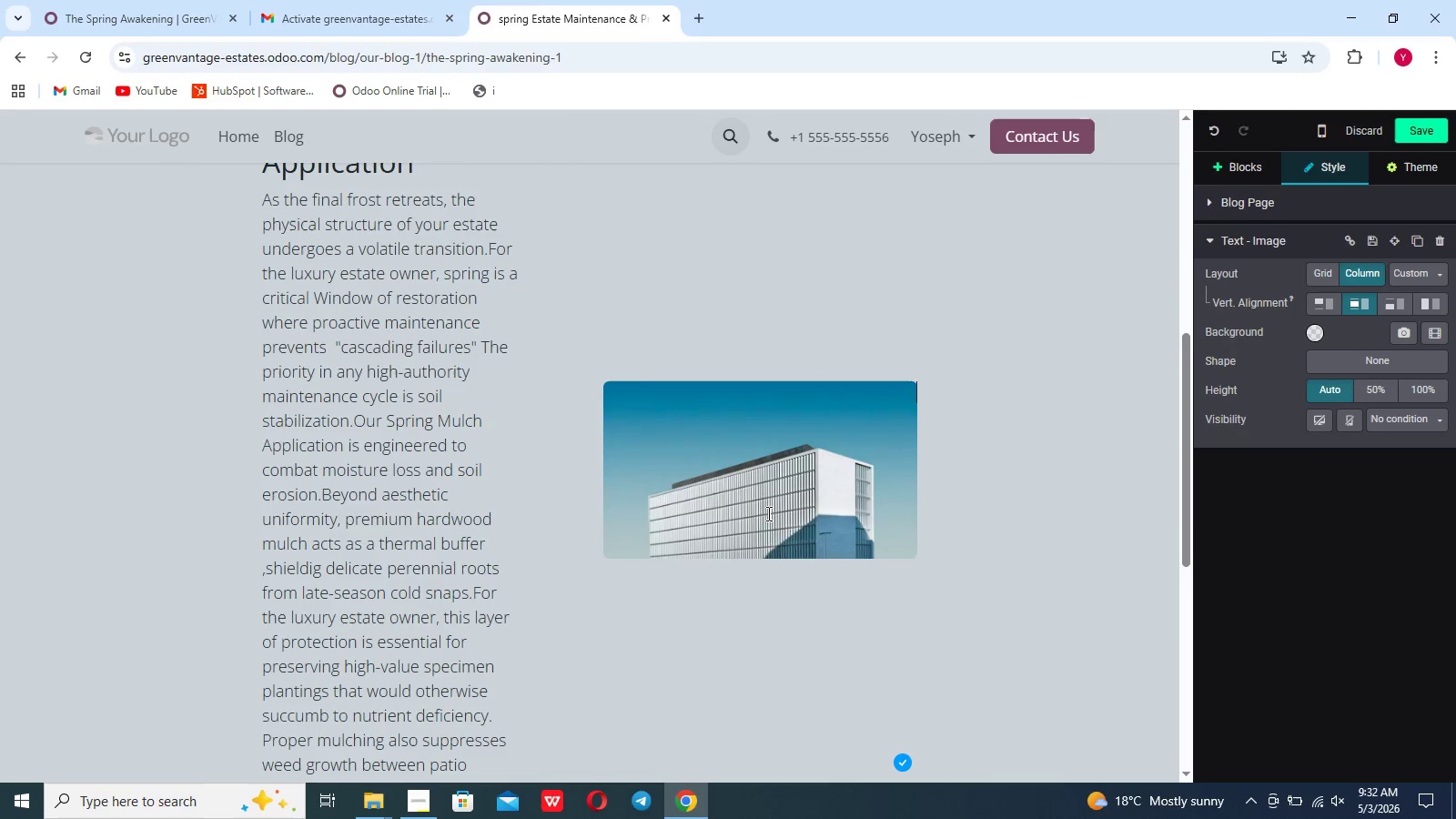 
double_click([767, 513])
 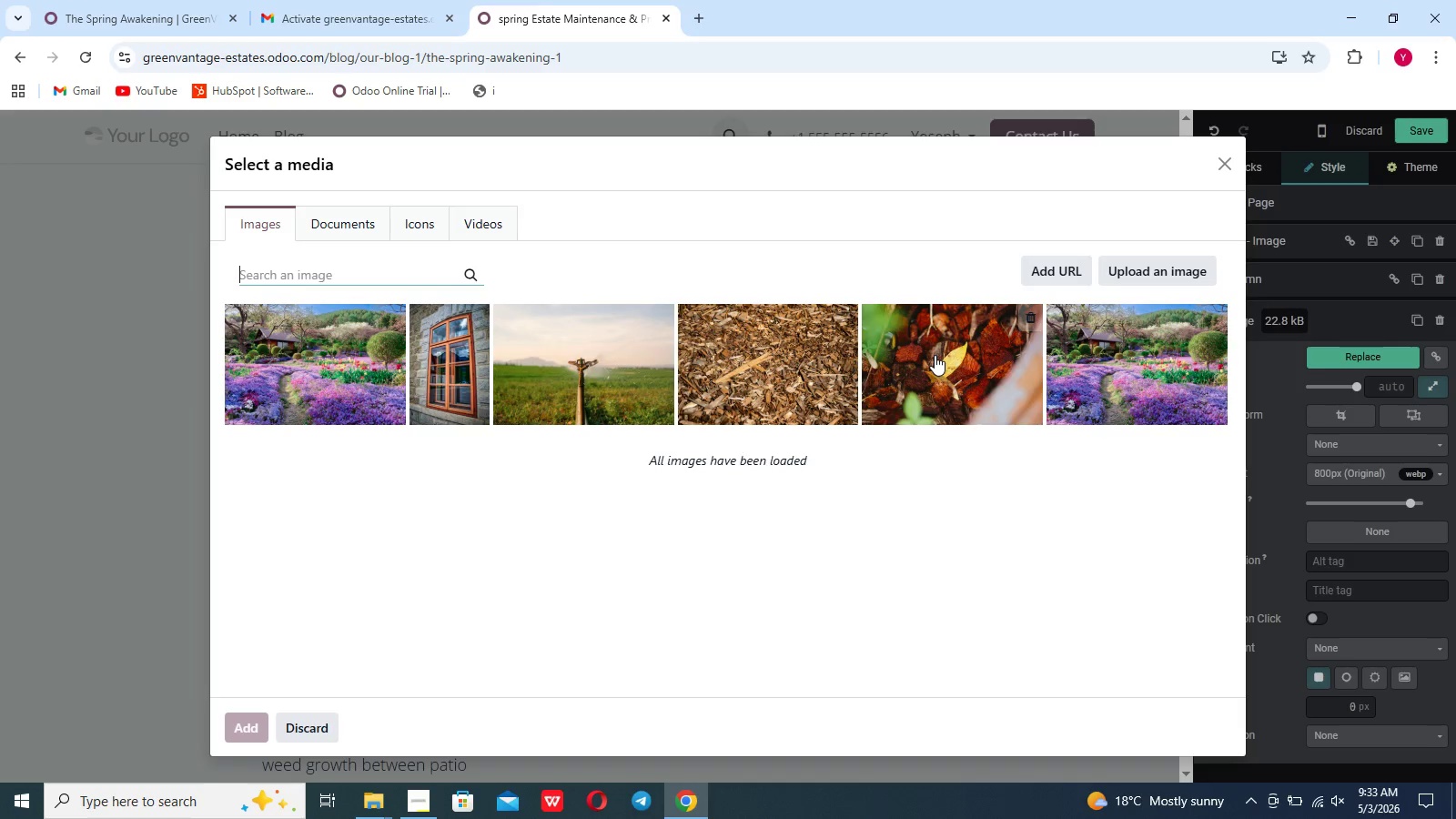 
wait(16.05)
 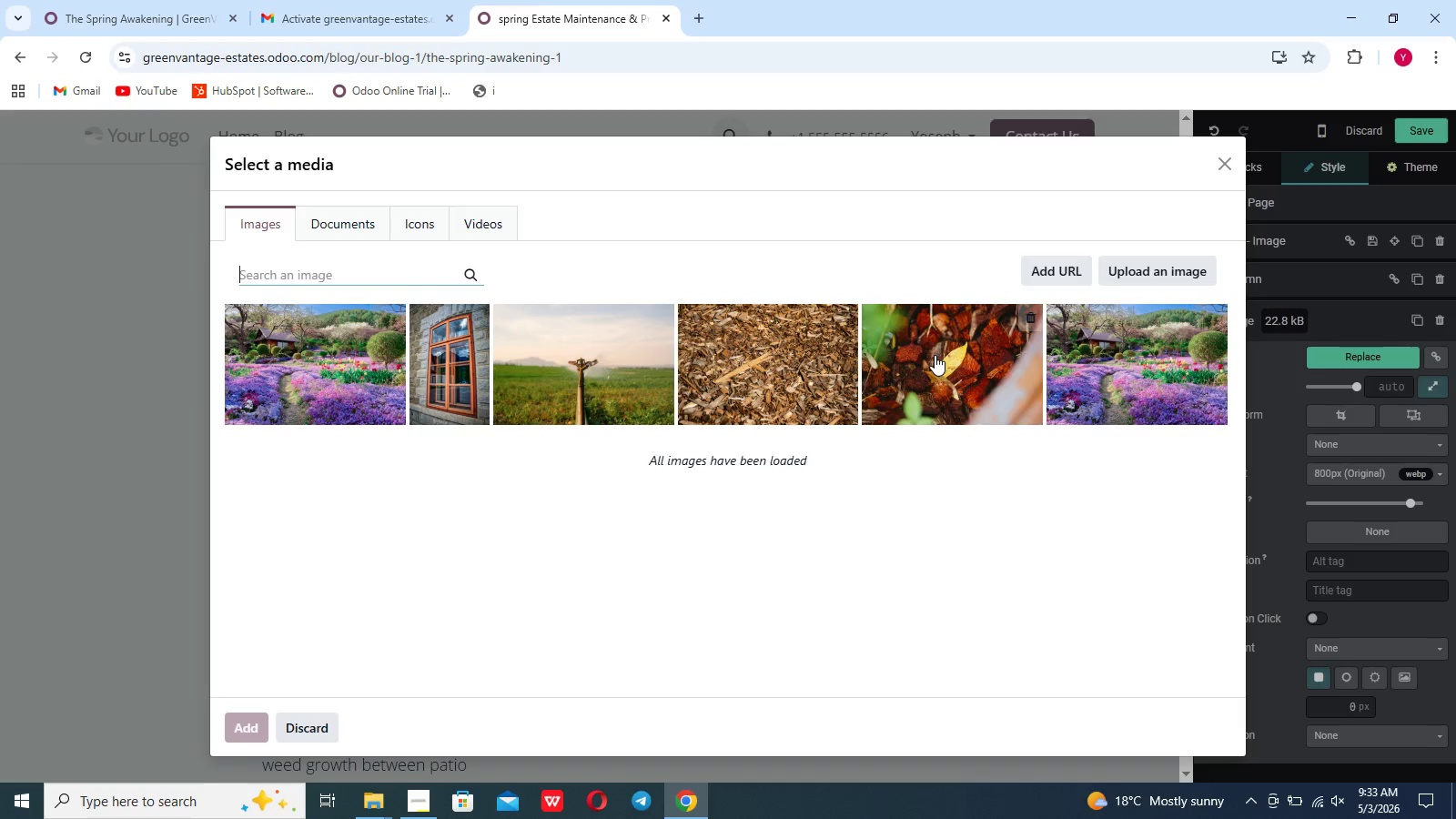 
left_click([1160, 259])
 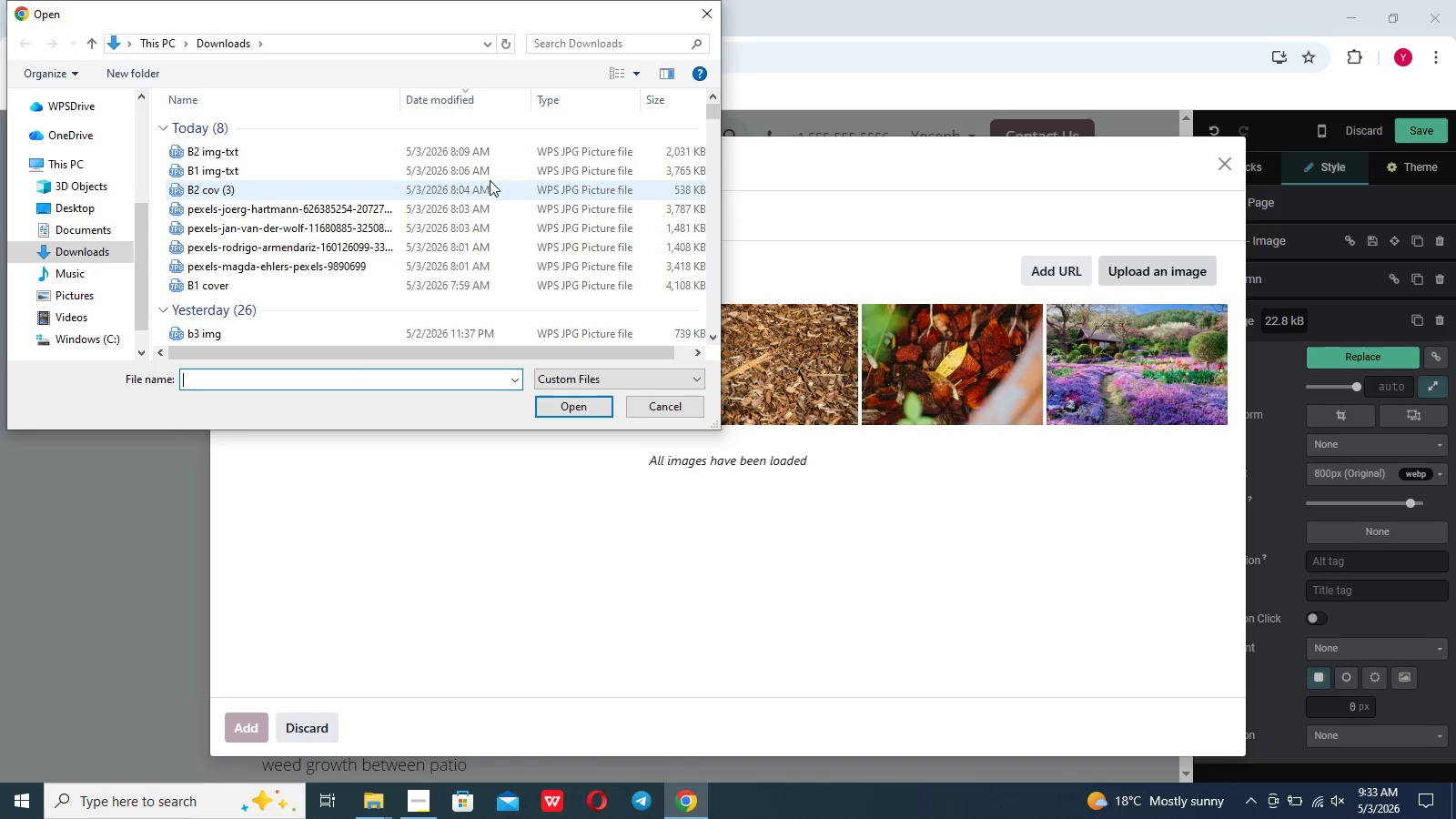 
left_click([488, 169])
 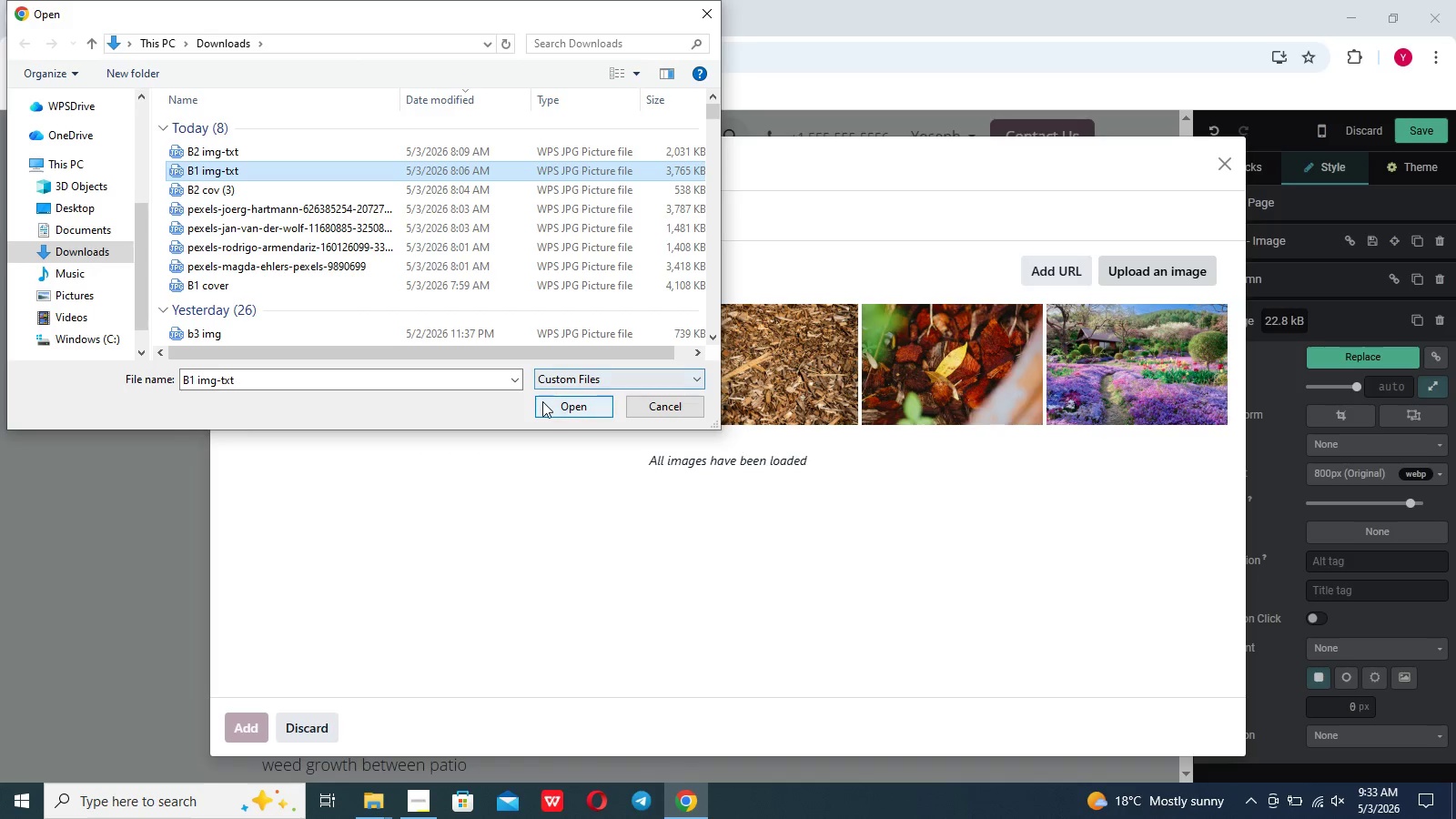 
left_click([543, 401])
 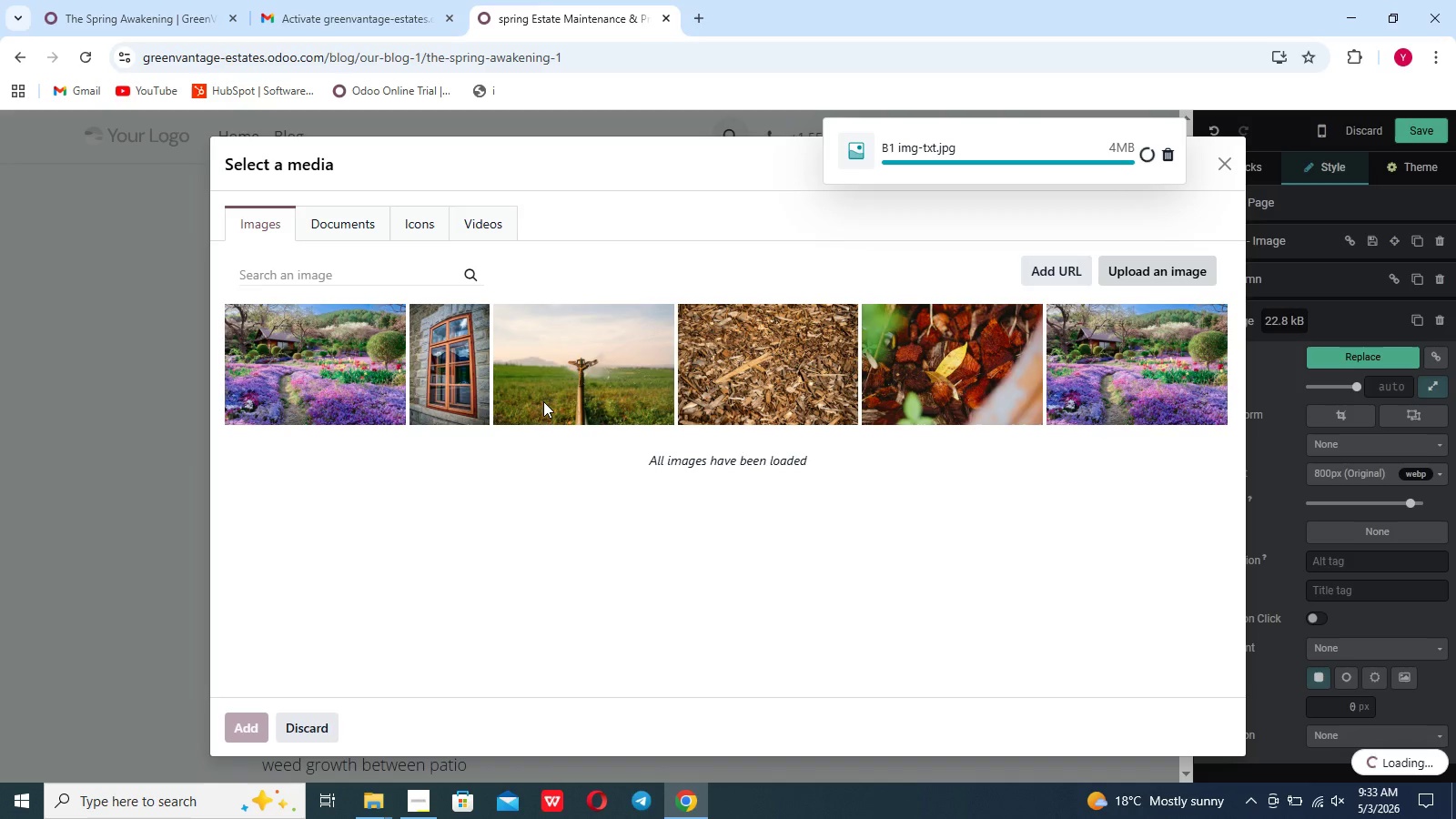 
wait(9.64)
 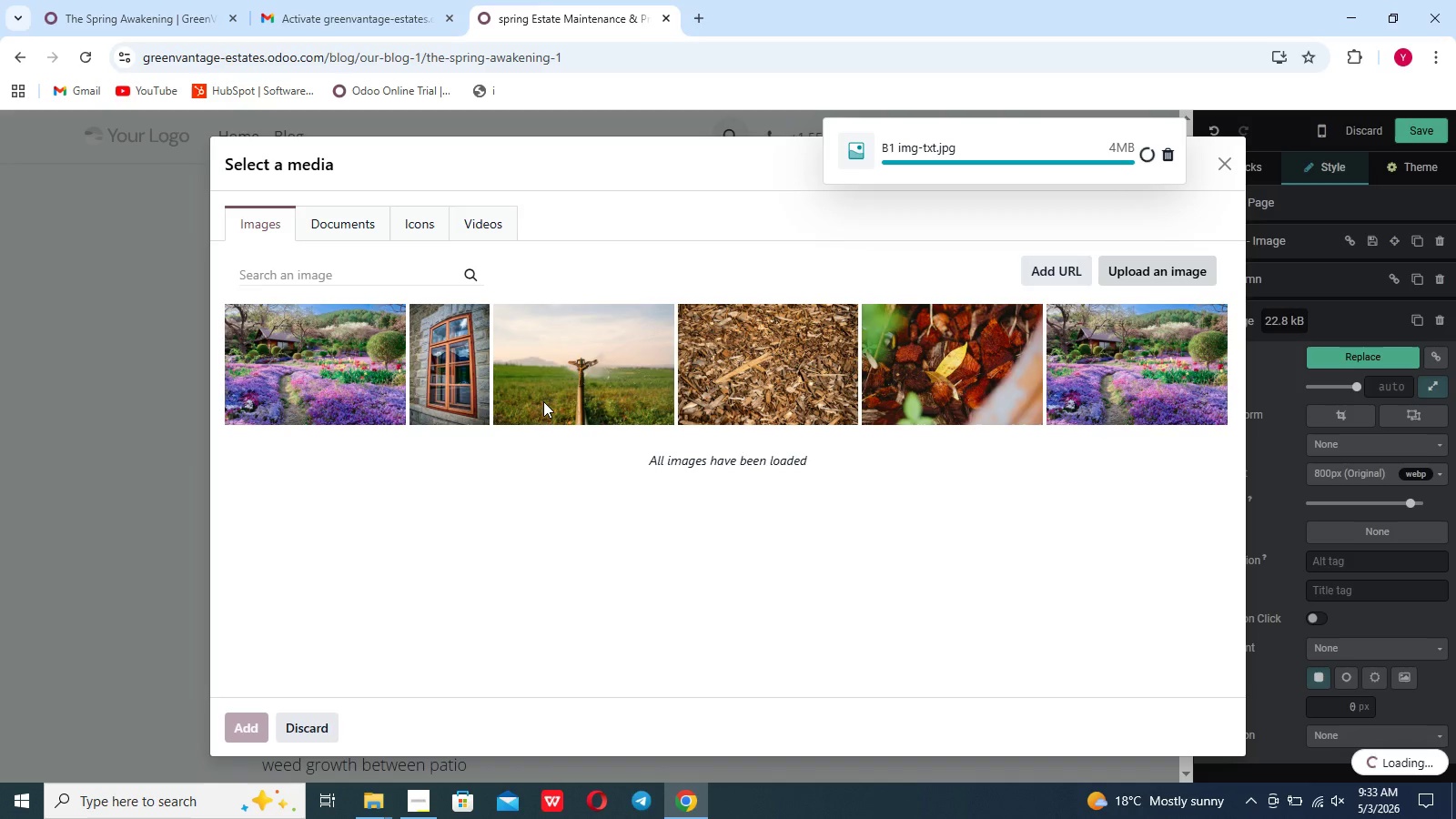 
left_click([723, 653])
 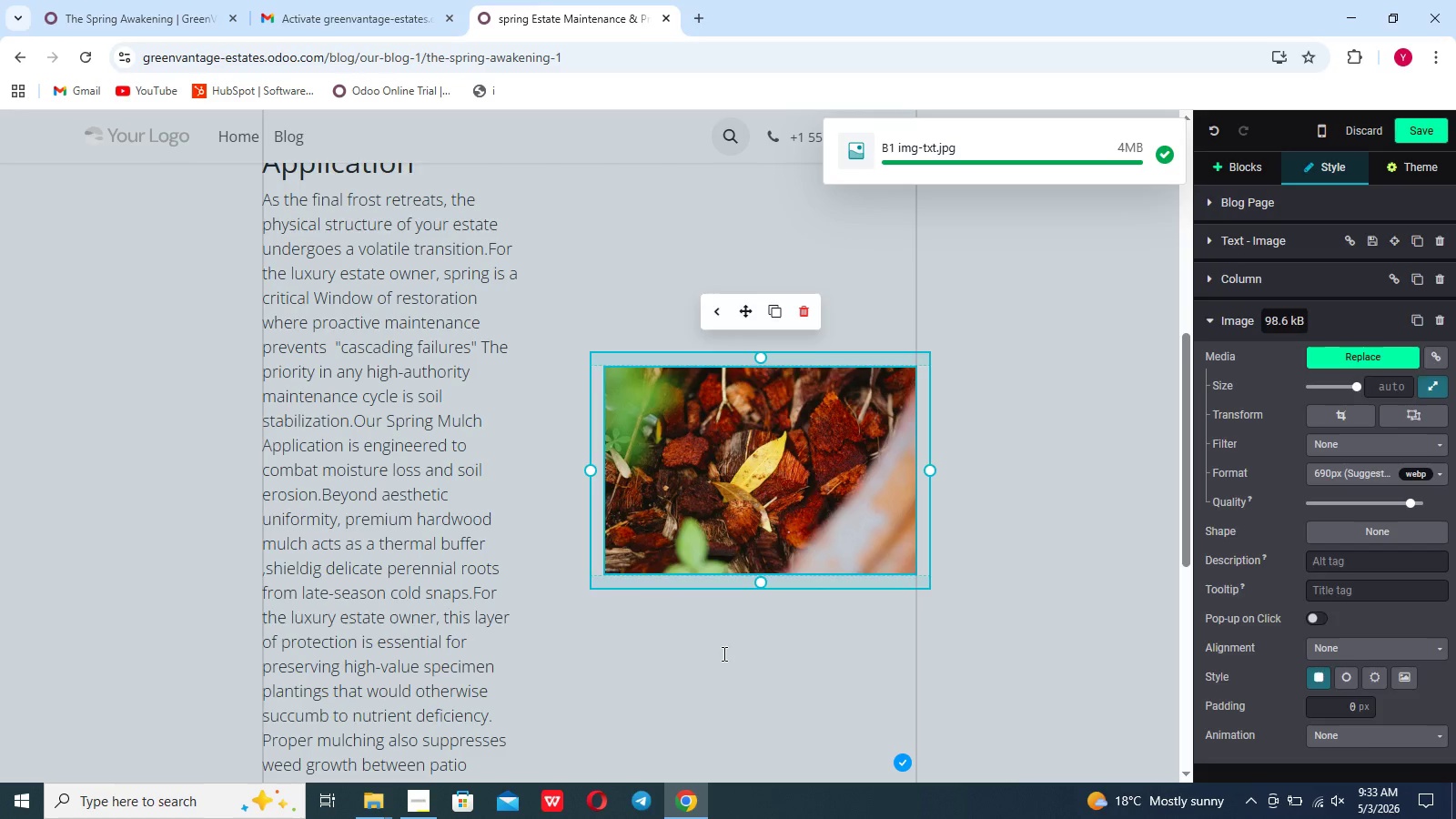 
scroll: coordinate [723, 653], scroll_direction: down, amount: 14.0
 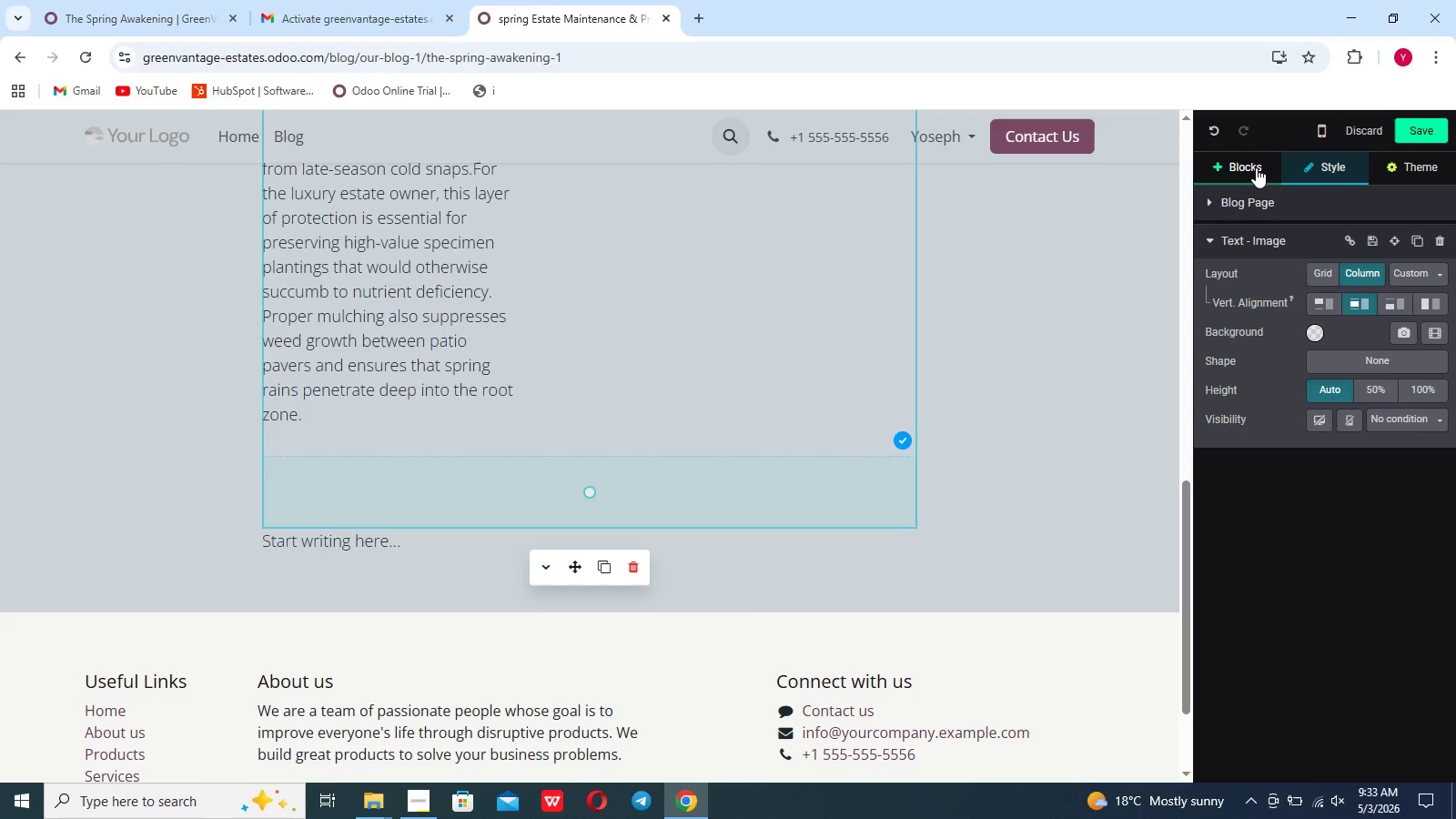 
left_click([1256, 167])
 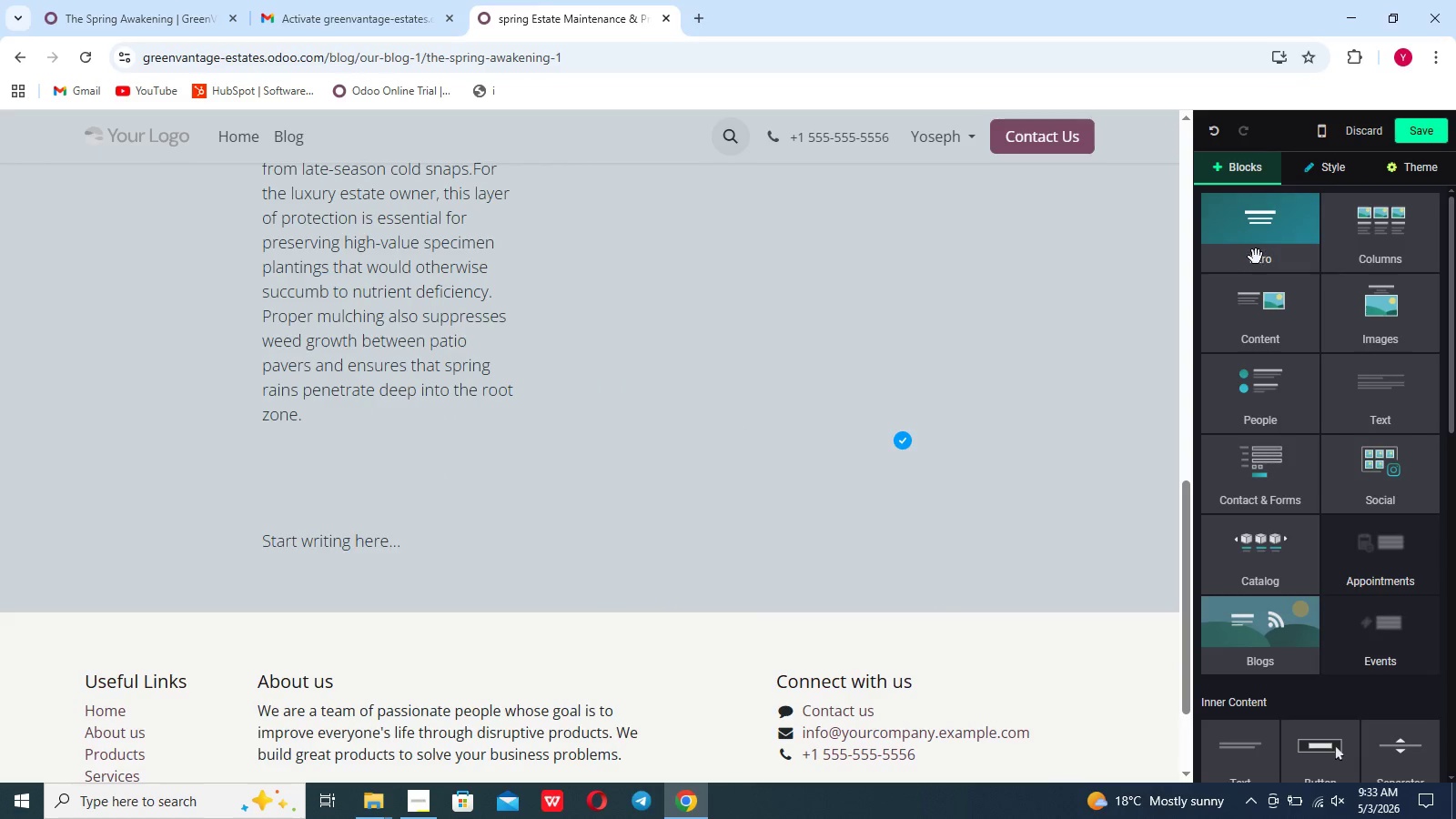 
left_click([1256, 256])
 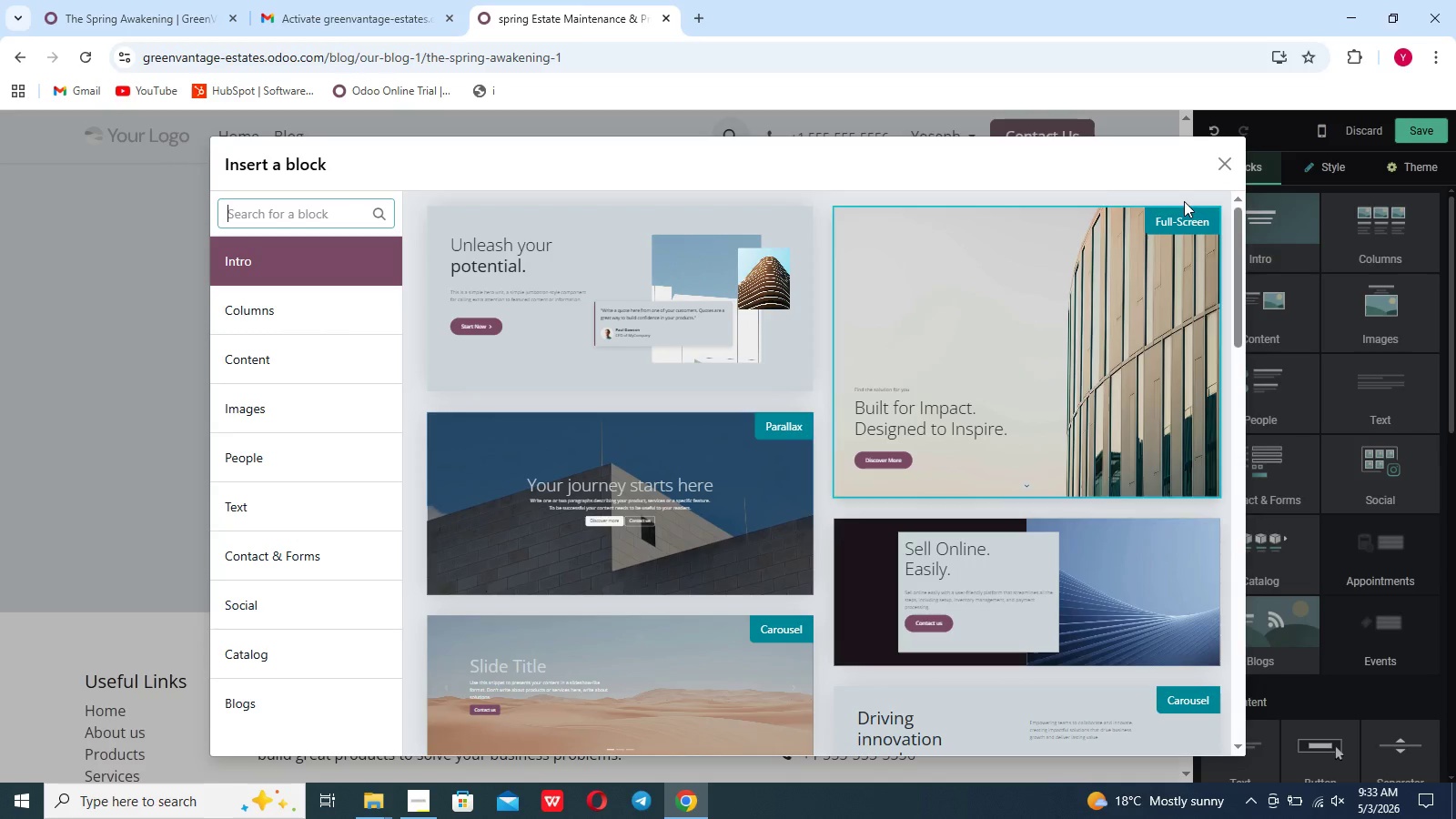 
type(gal)
 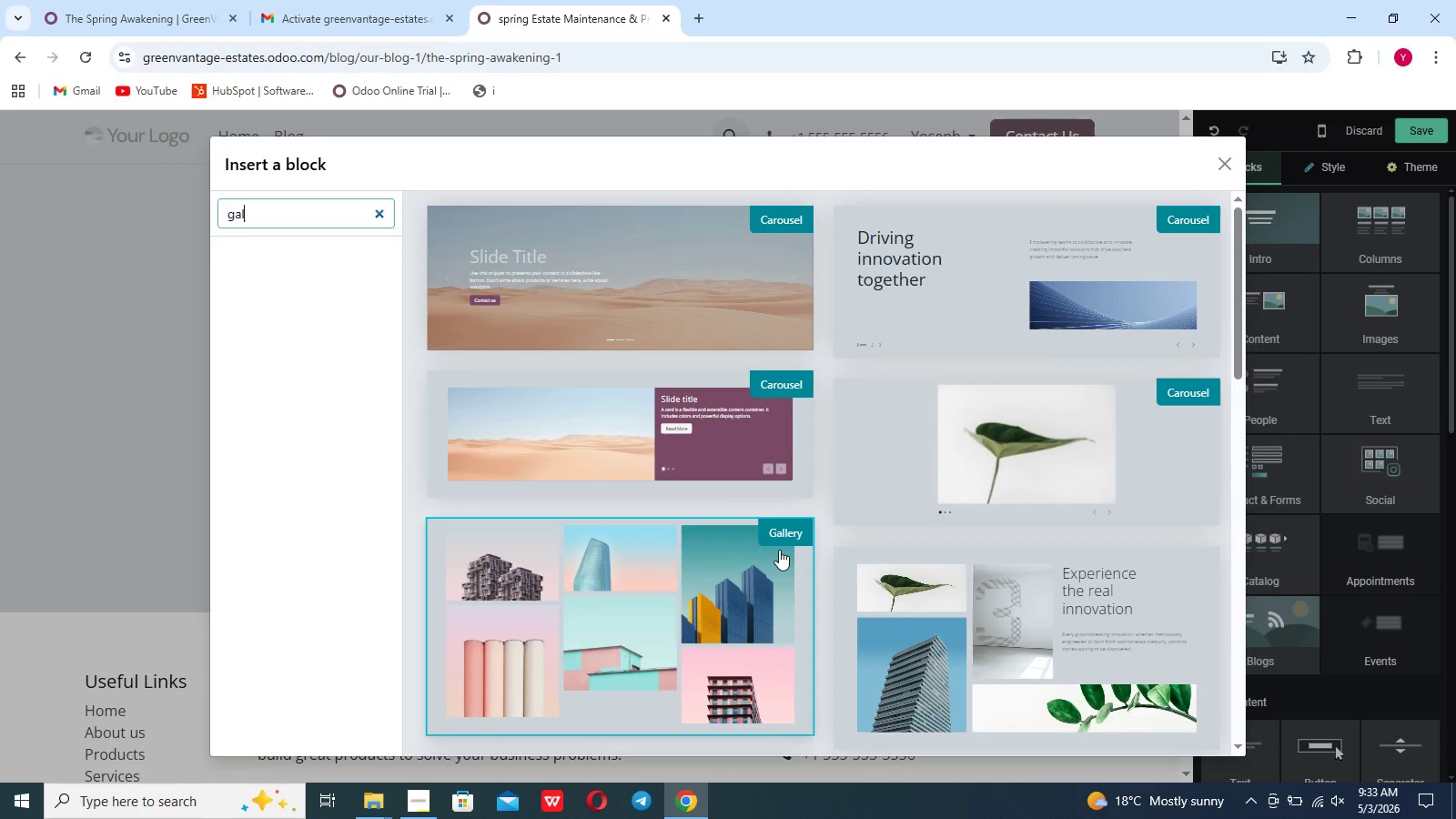 
left_click([731, 560])
 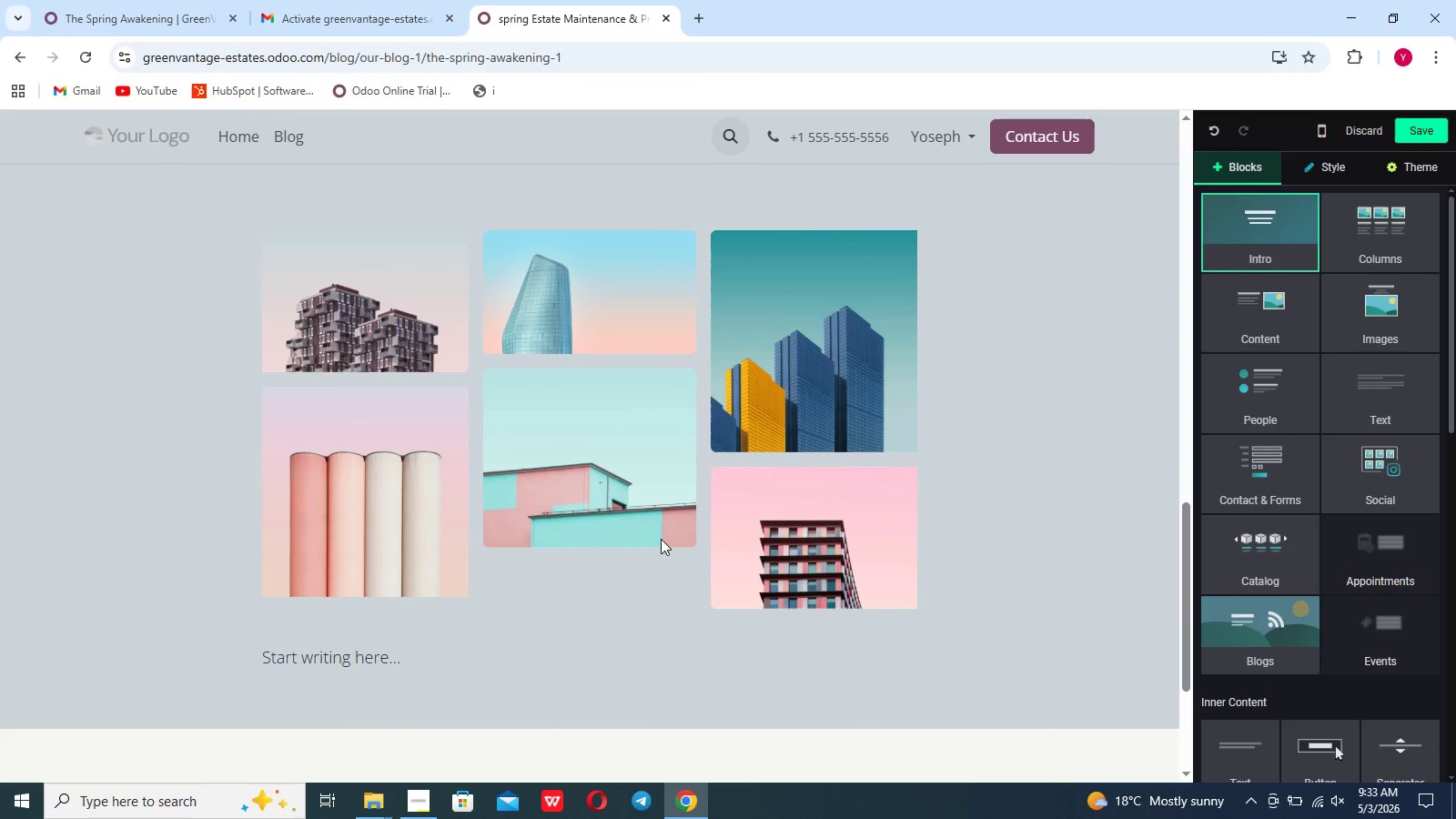 
left_click([657, 538])
 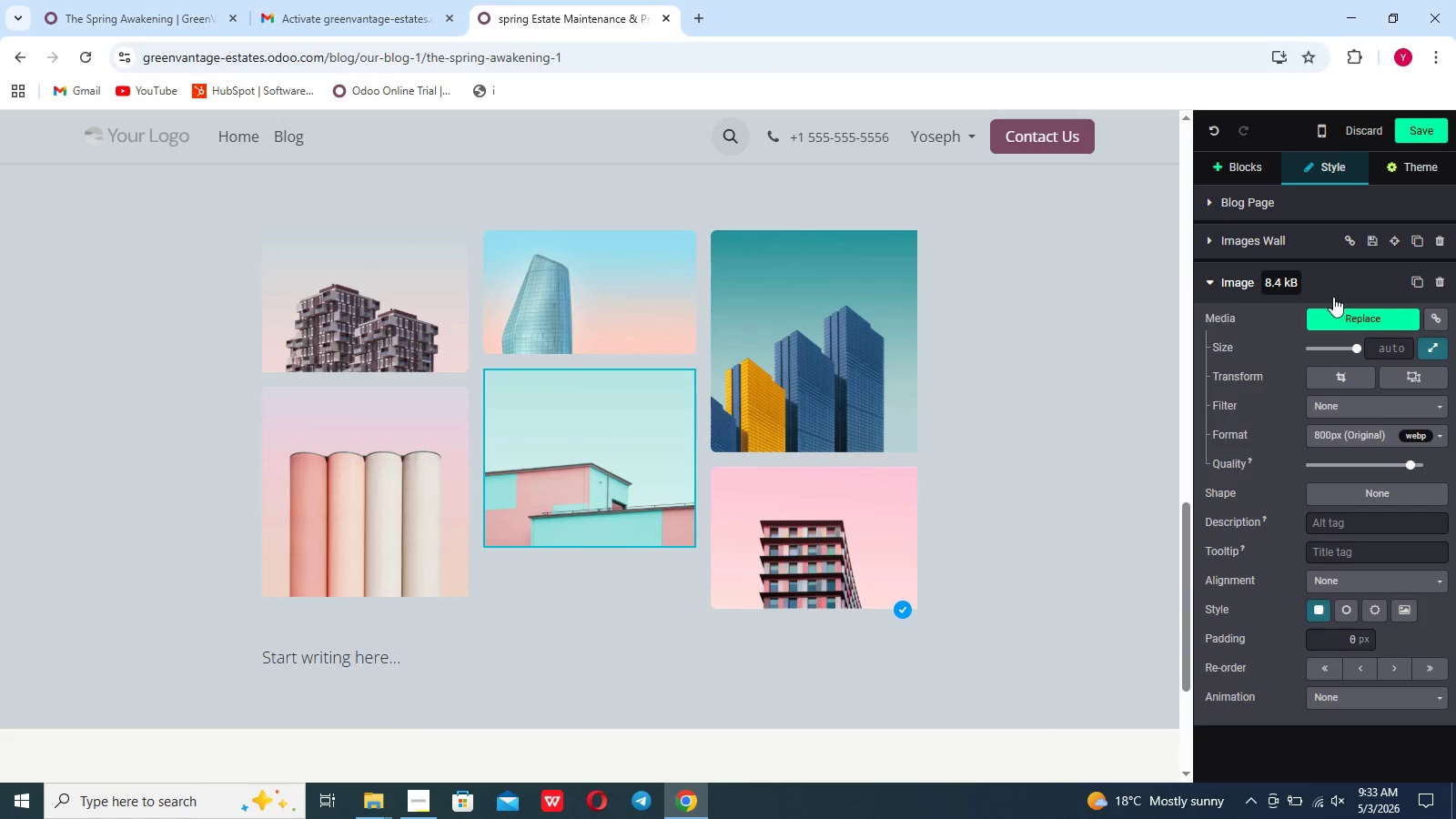 
wait(5.27)
 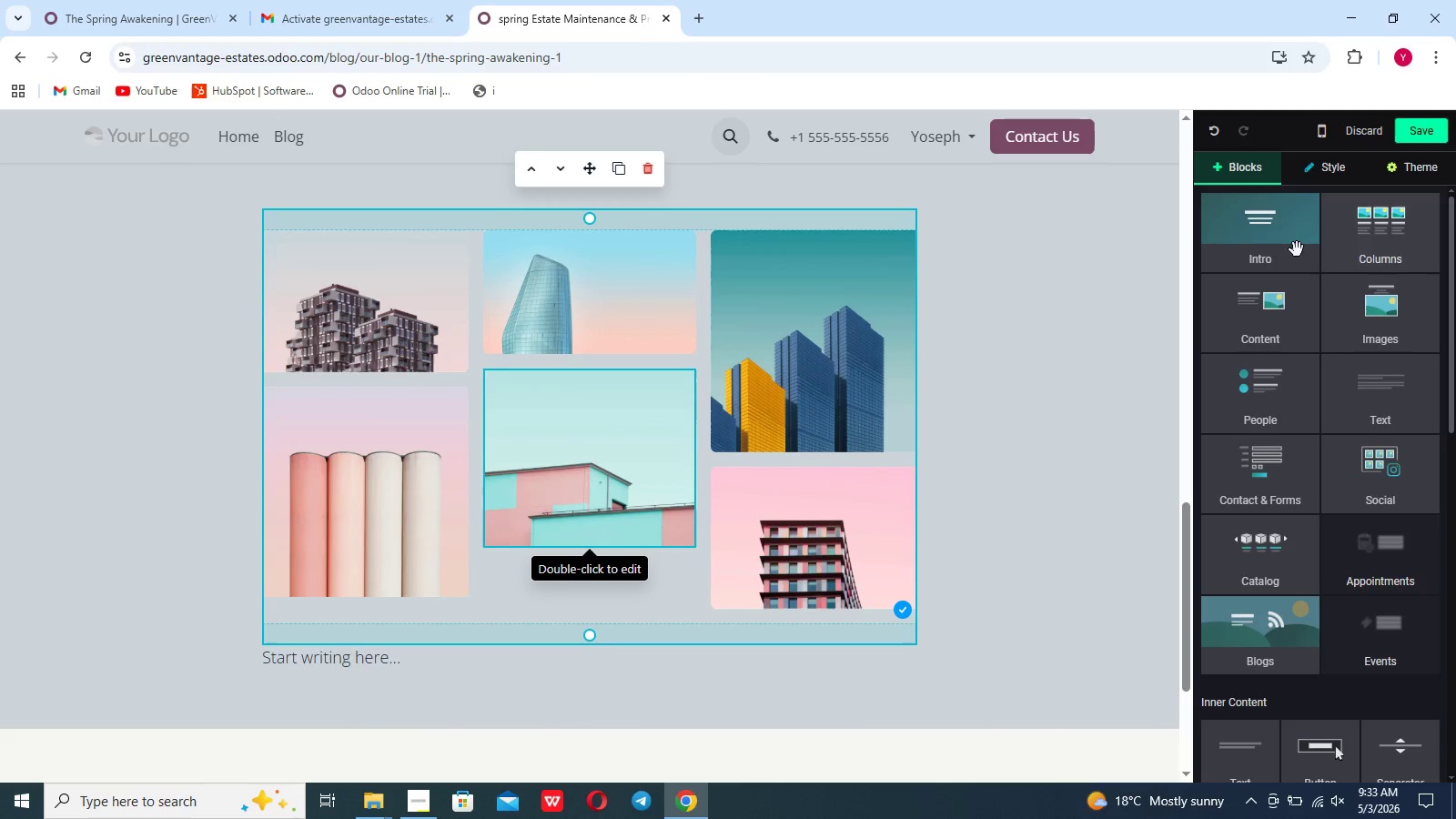 
left_click([651, 560])
 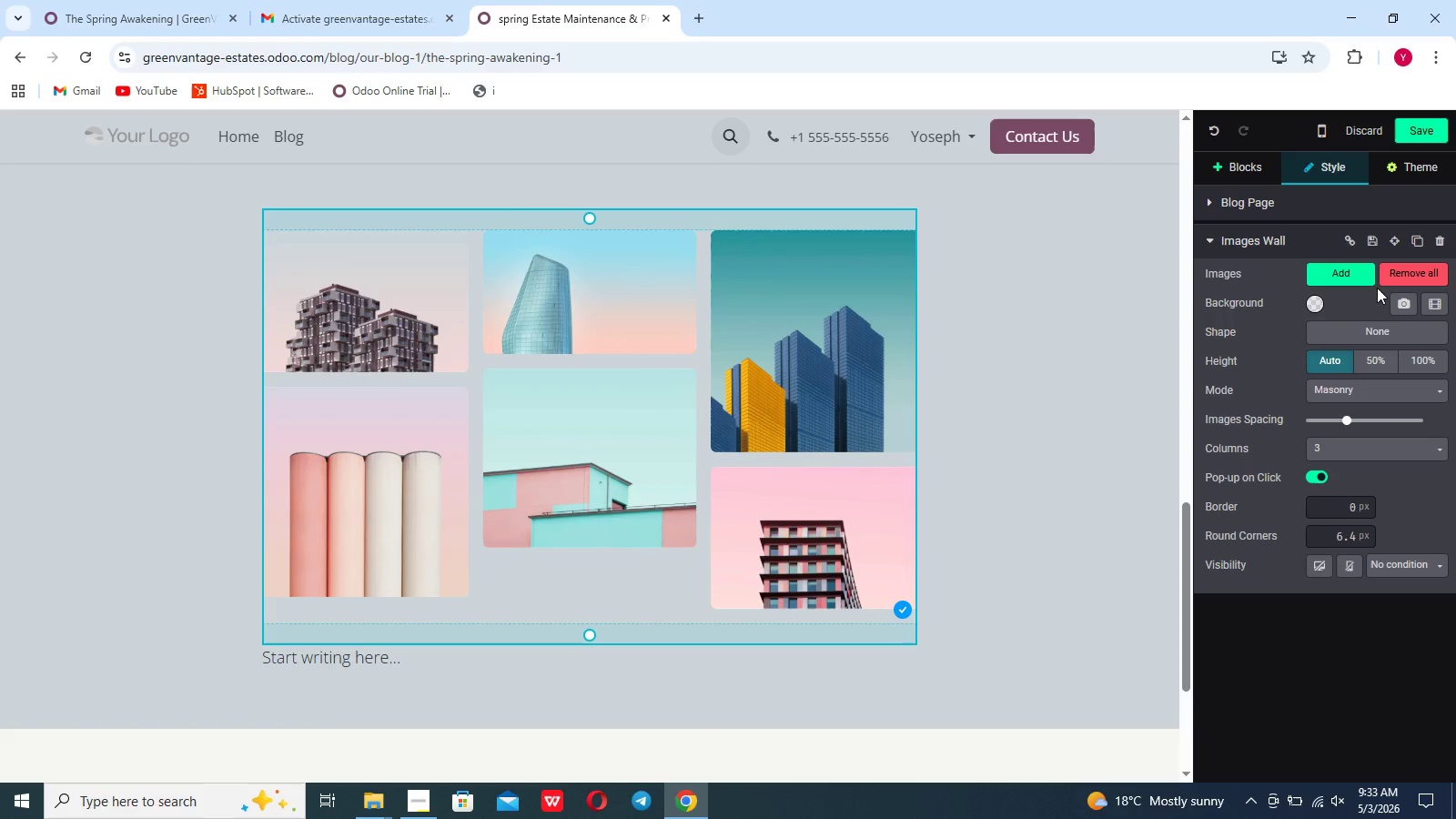 
left_click([1411, 271])
 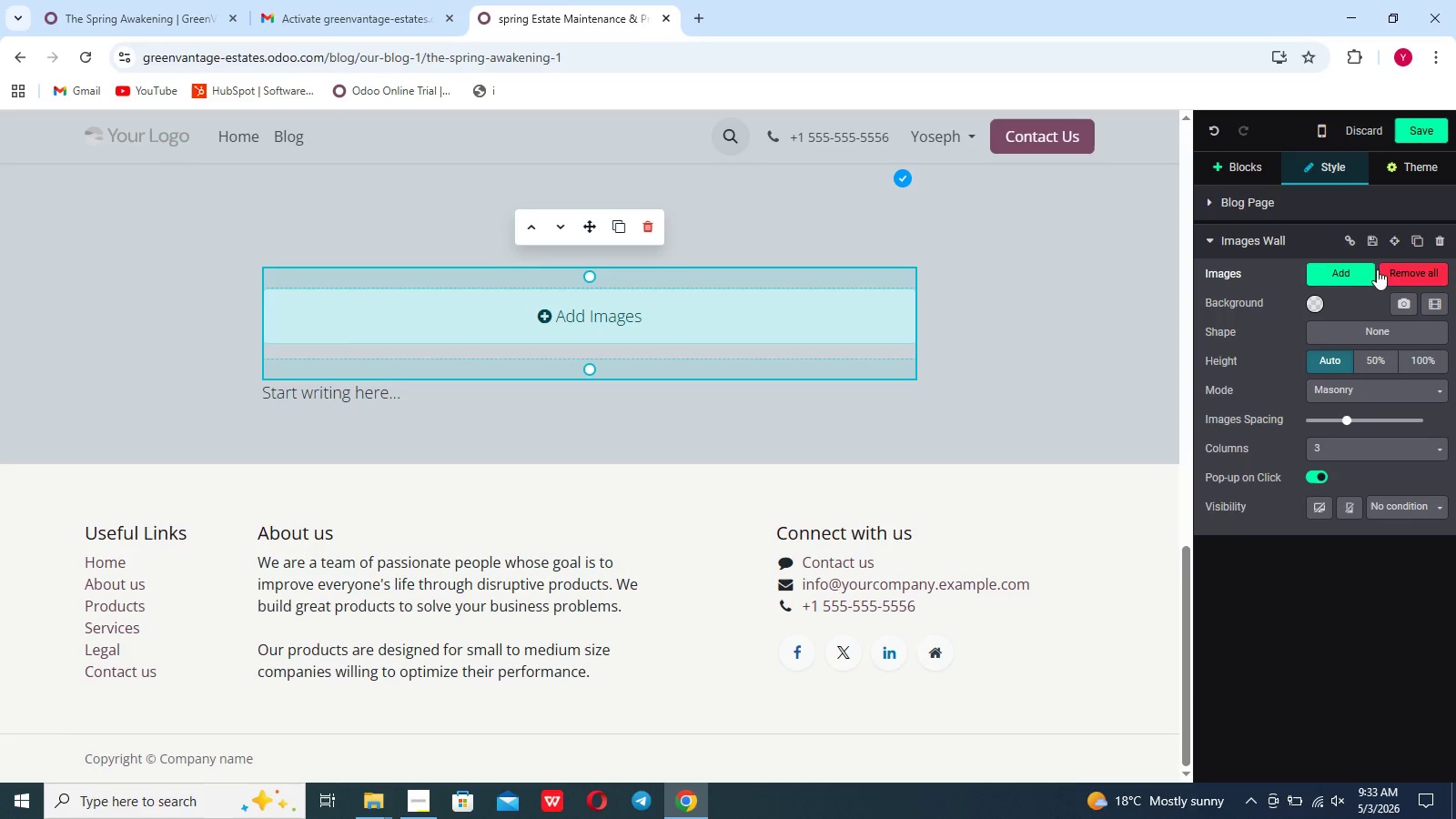 
left_click([1352, 264])
 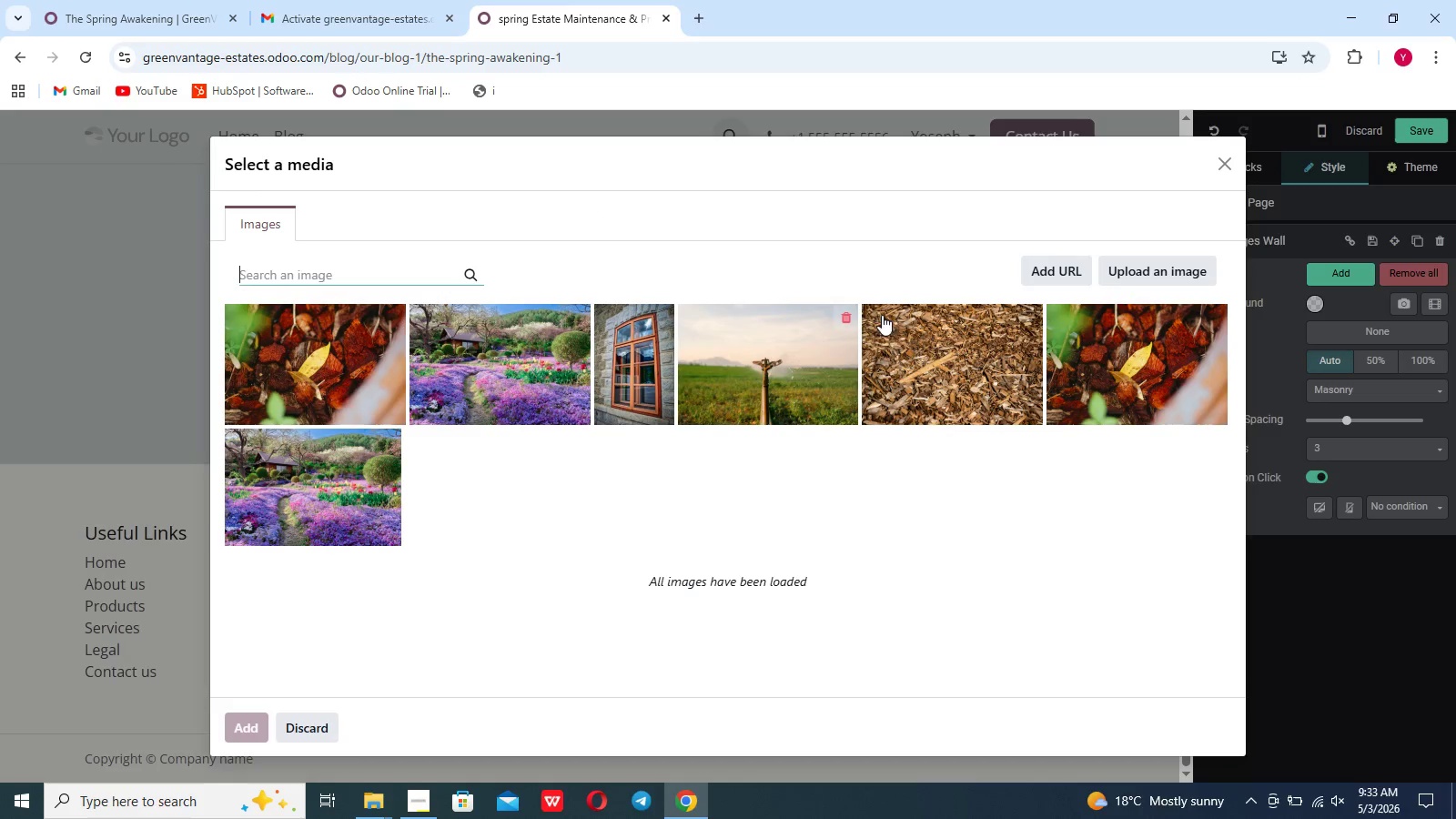 
left_click([956, 353])
 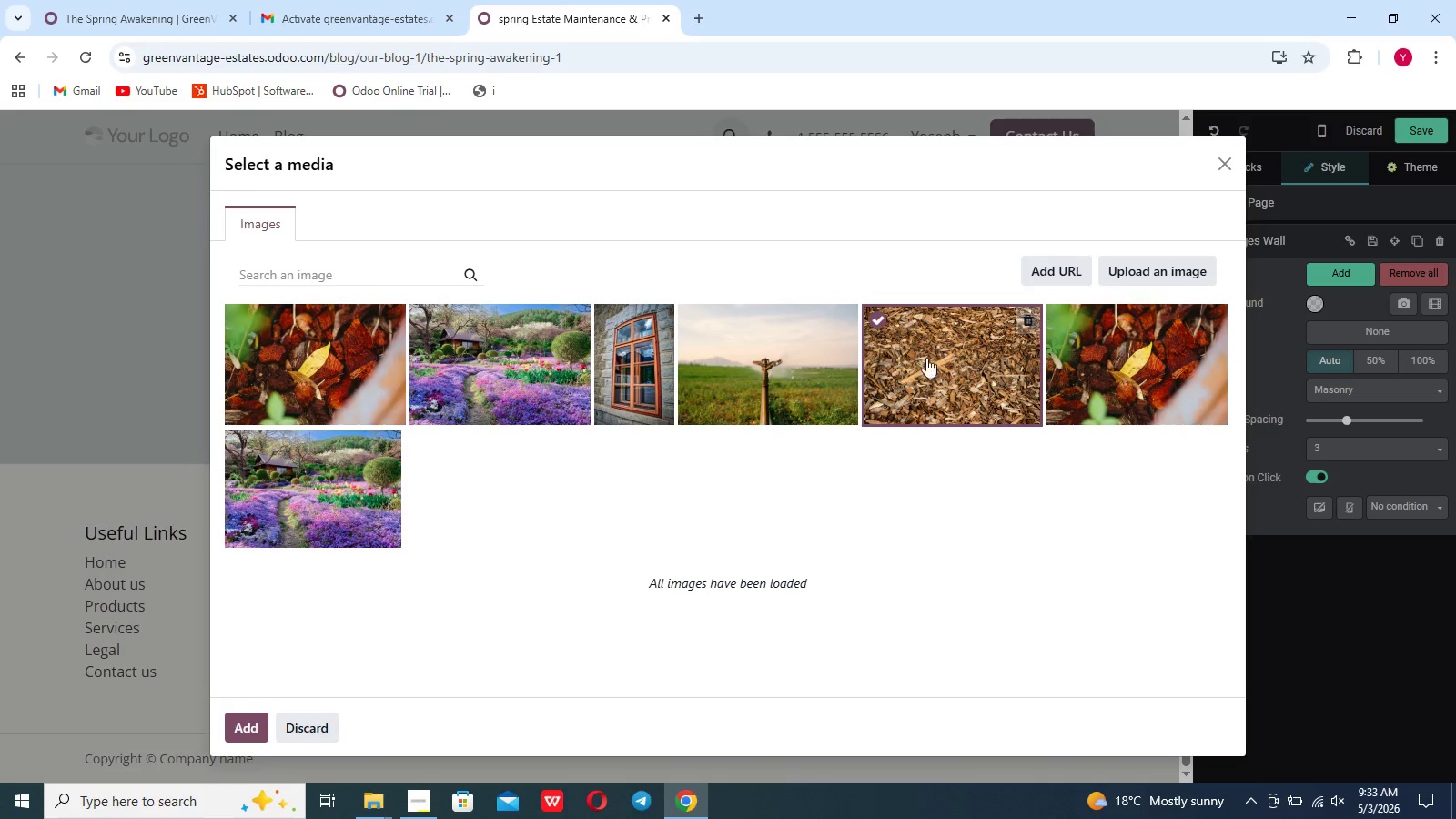 
left_click([755, 346])
 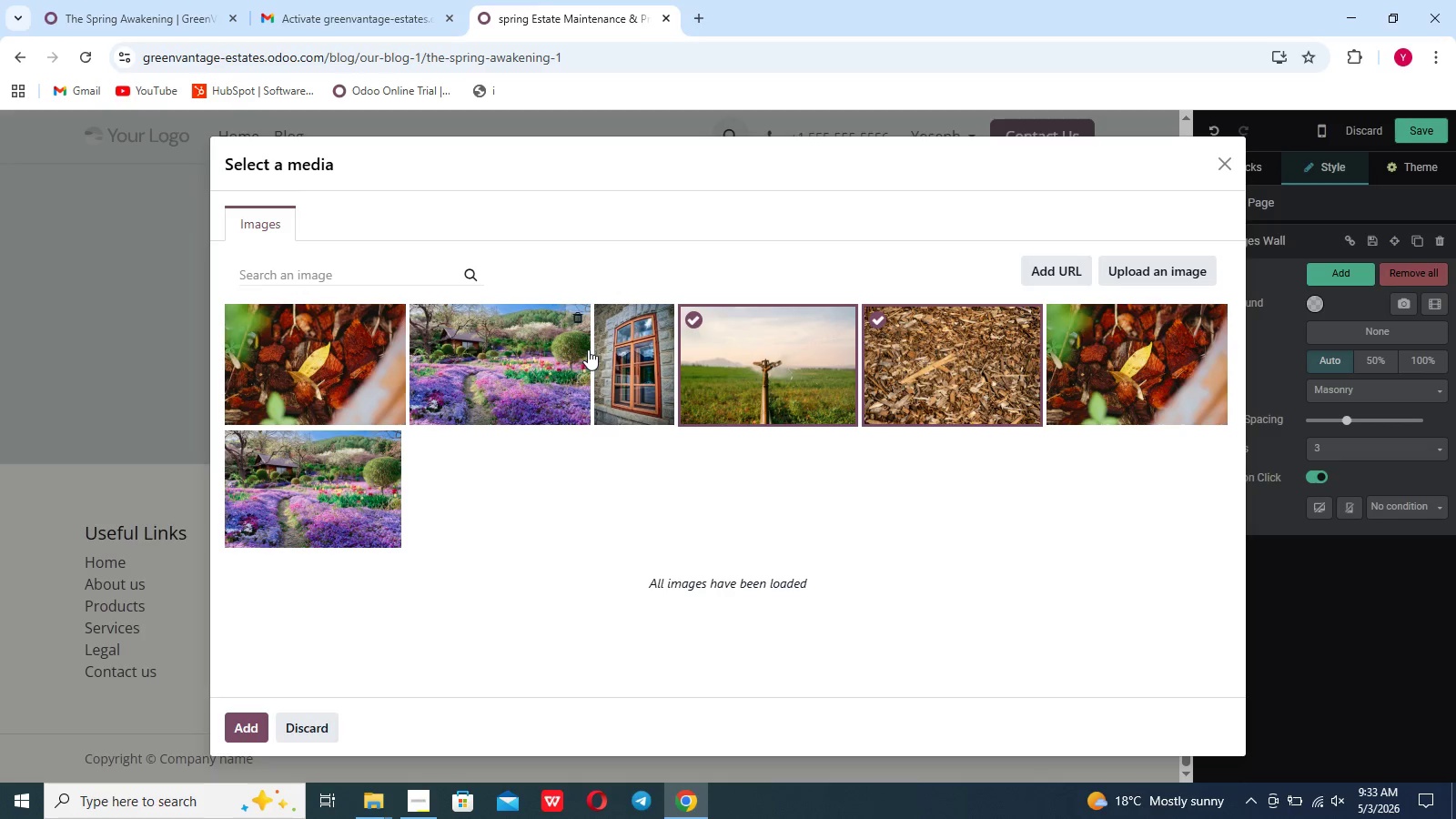 
left_click([608, 352])
 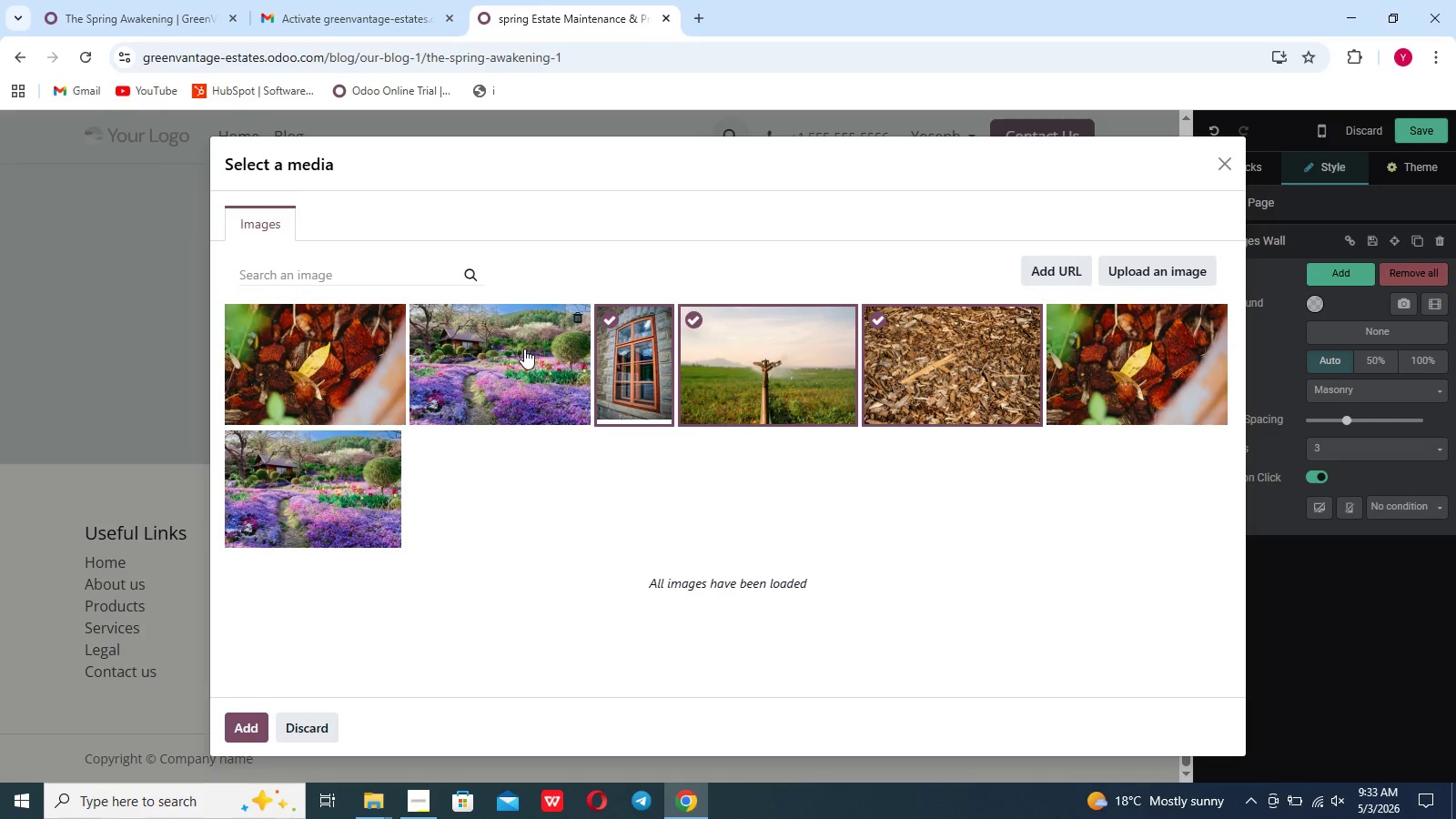 
left_click([524, 349])
 